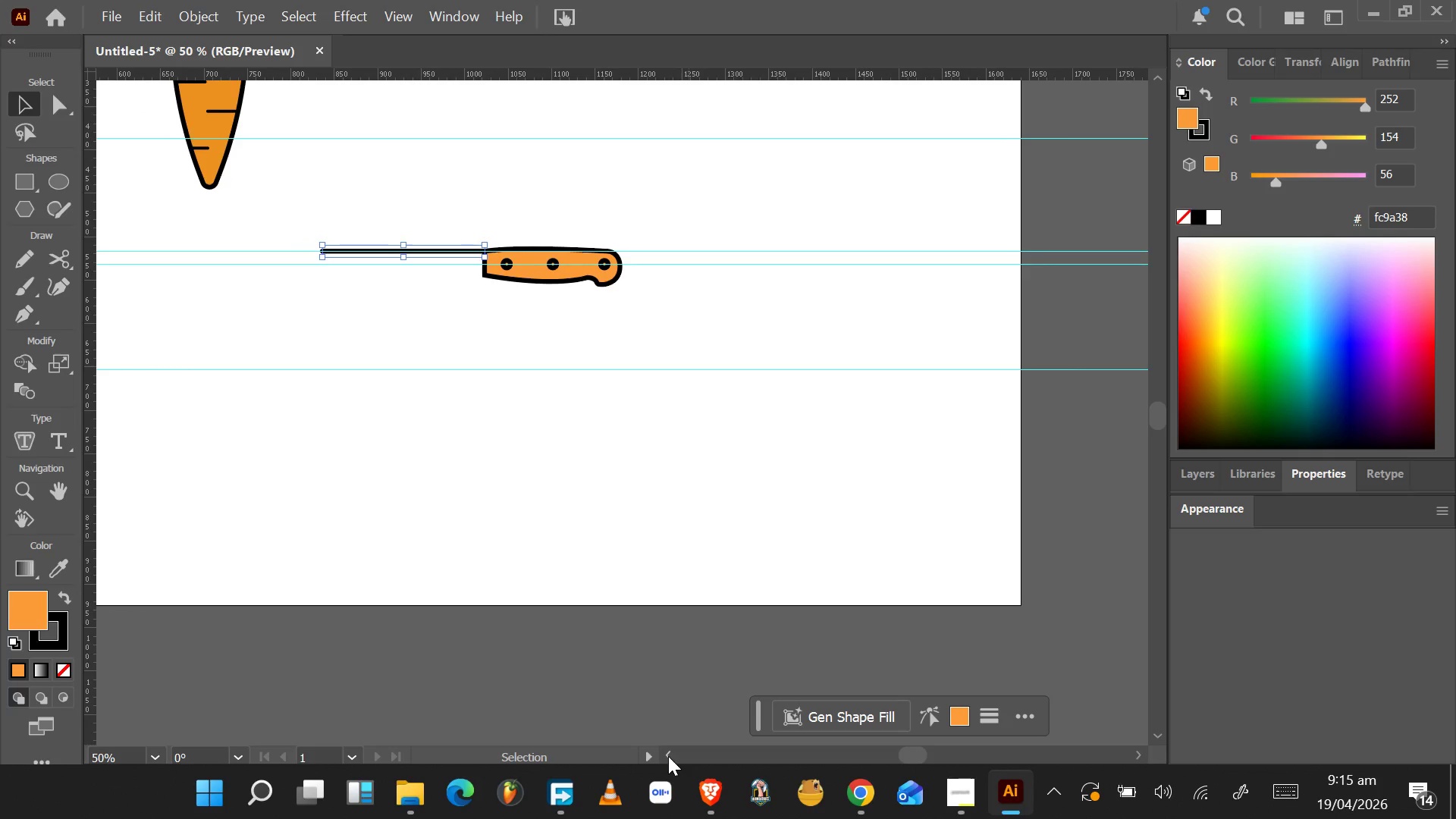 
triple_click([668, 756])
 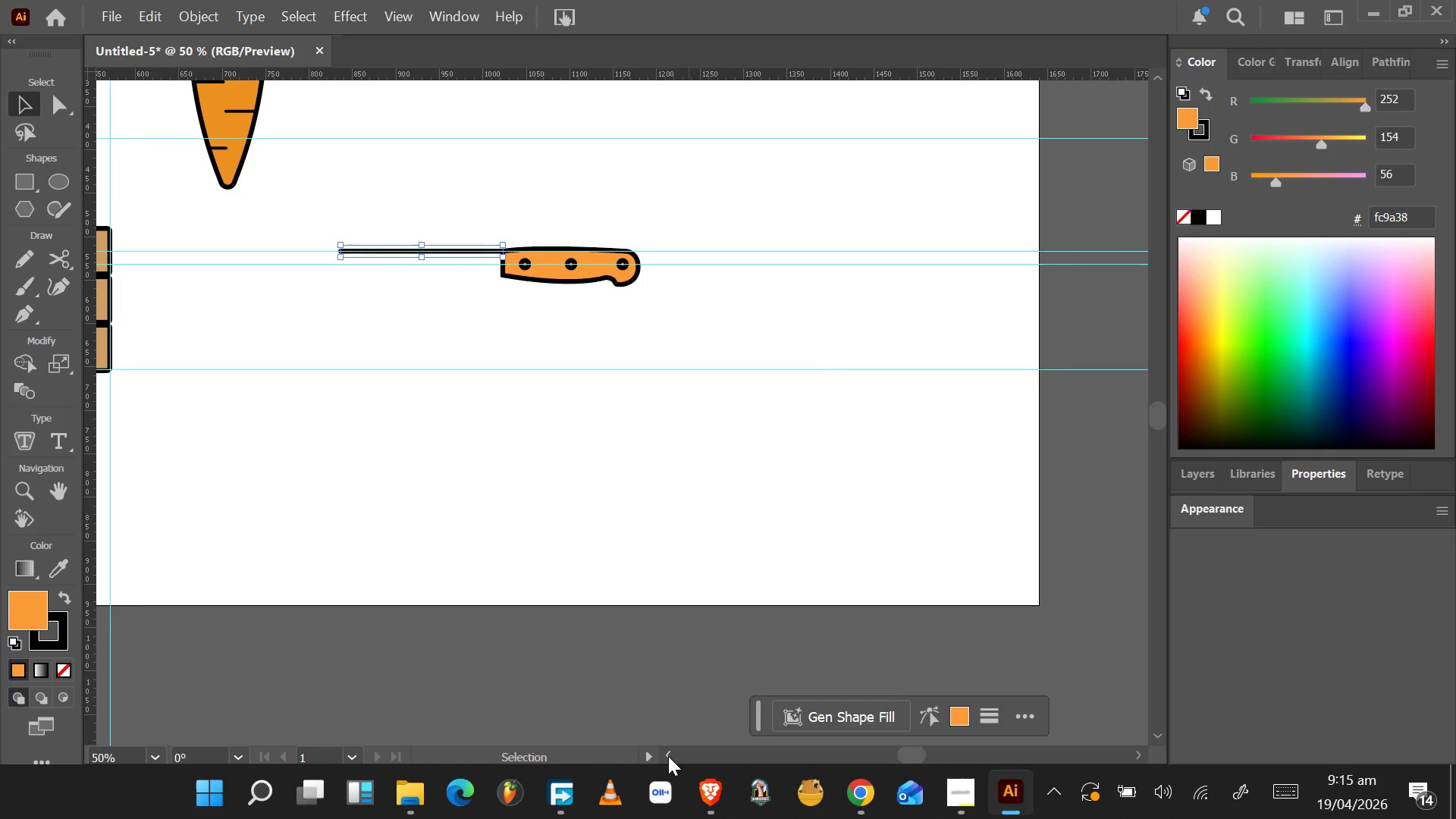 
triple_click([668, 756])
 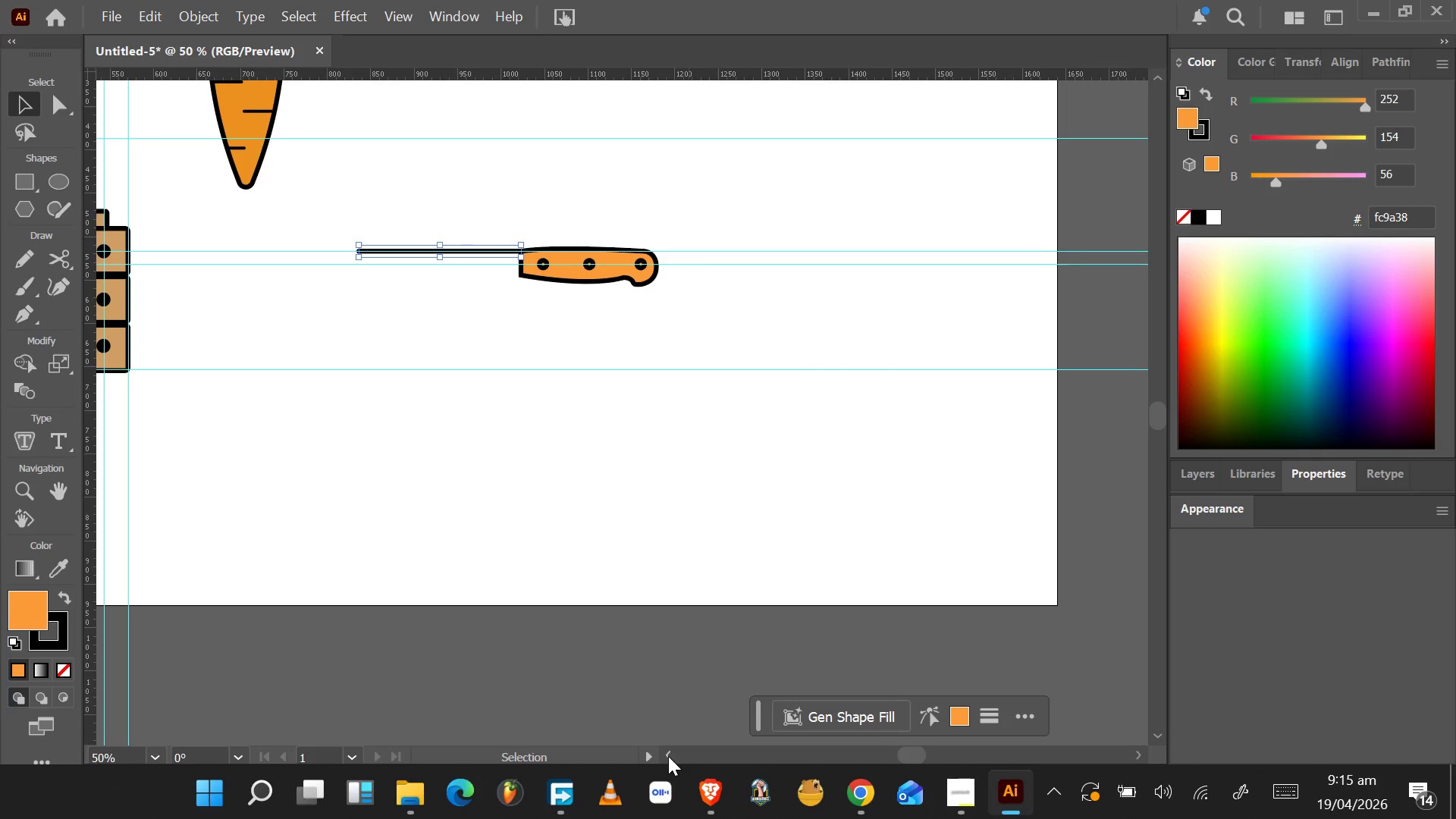 
triple_click([668, 756])
 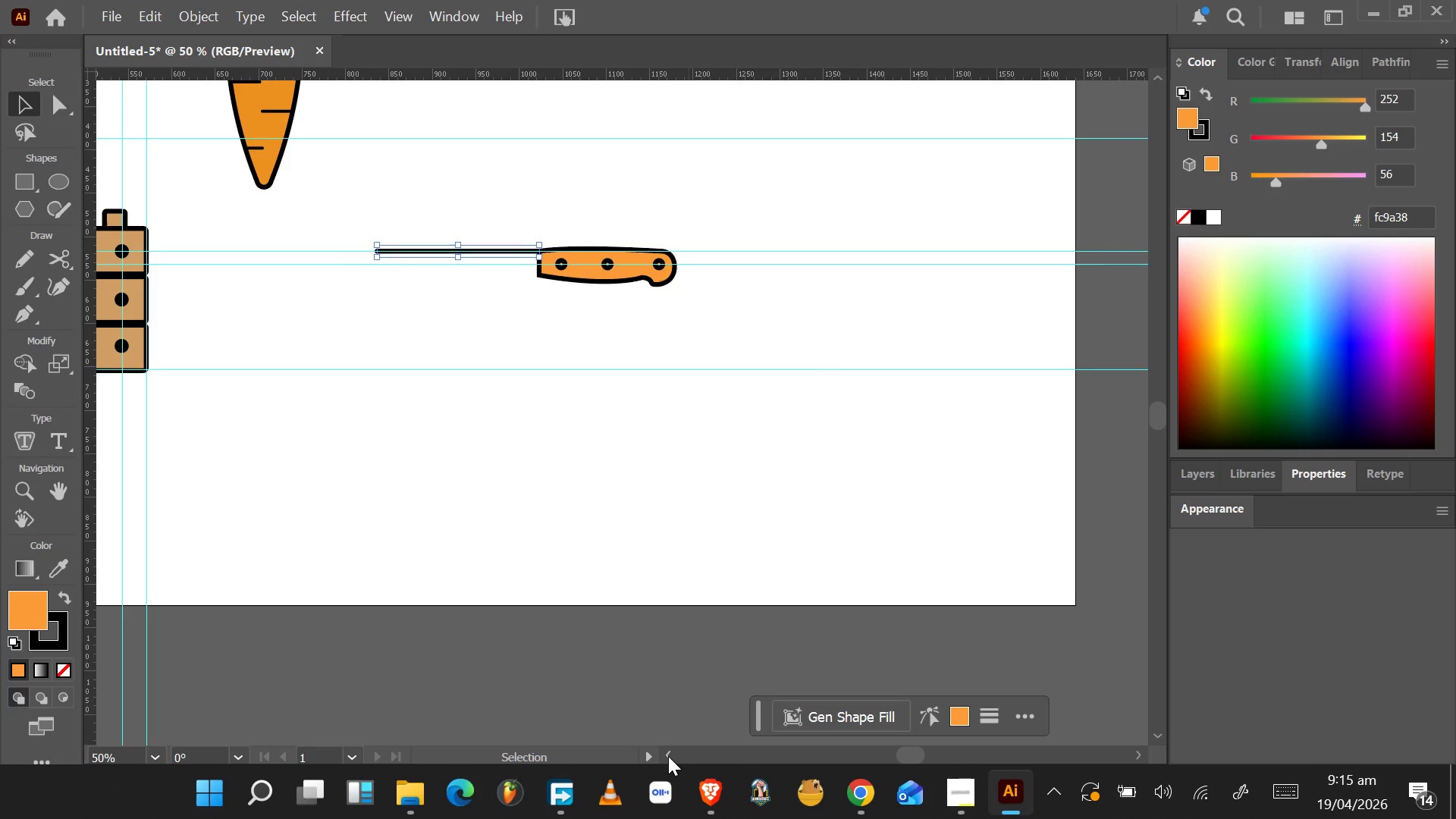 
triple_click([668, 756])
 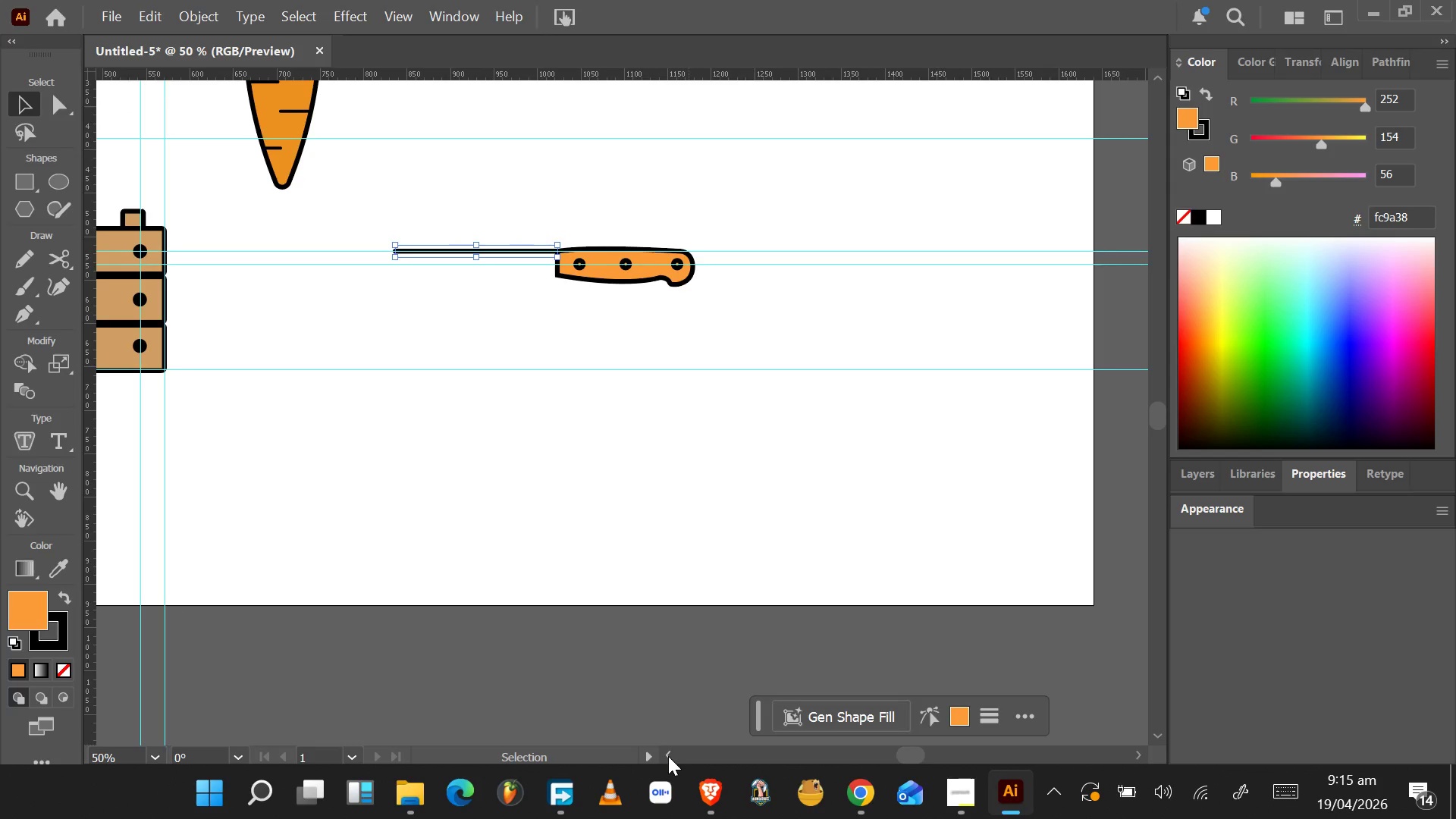 
triple_click([668, 756])
 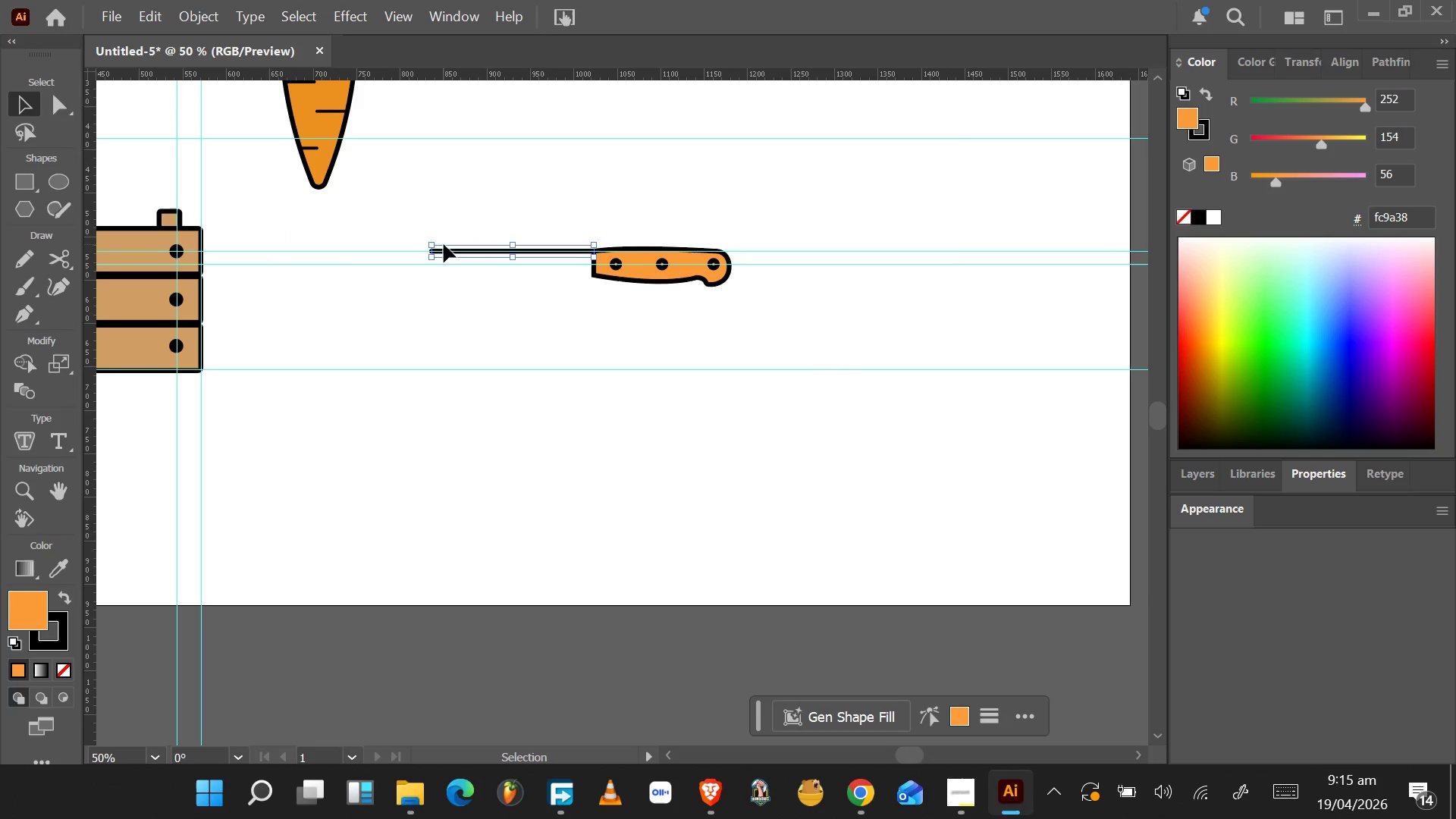 
hold_key(key=AltLeft, duration=0.33)
scroll: coordinate [442, 243], scroll_direction: up, amount: 2.0
 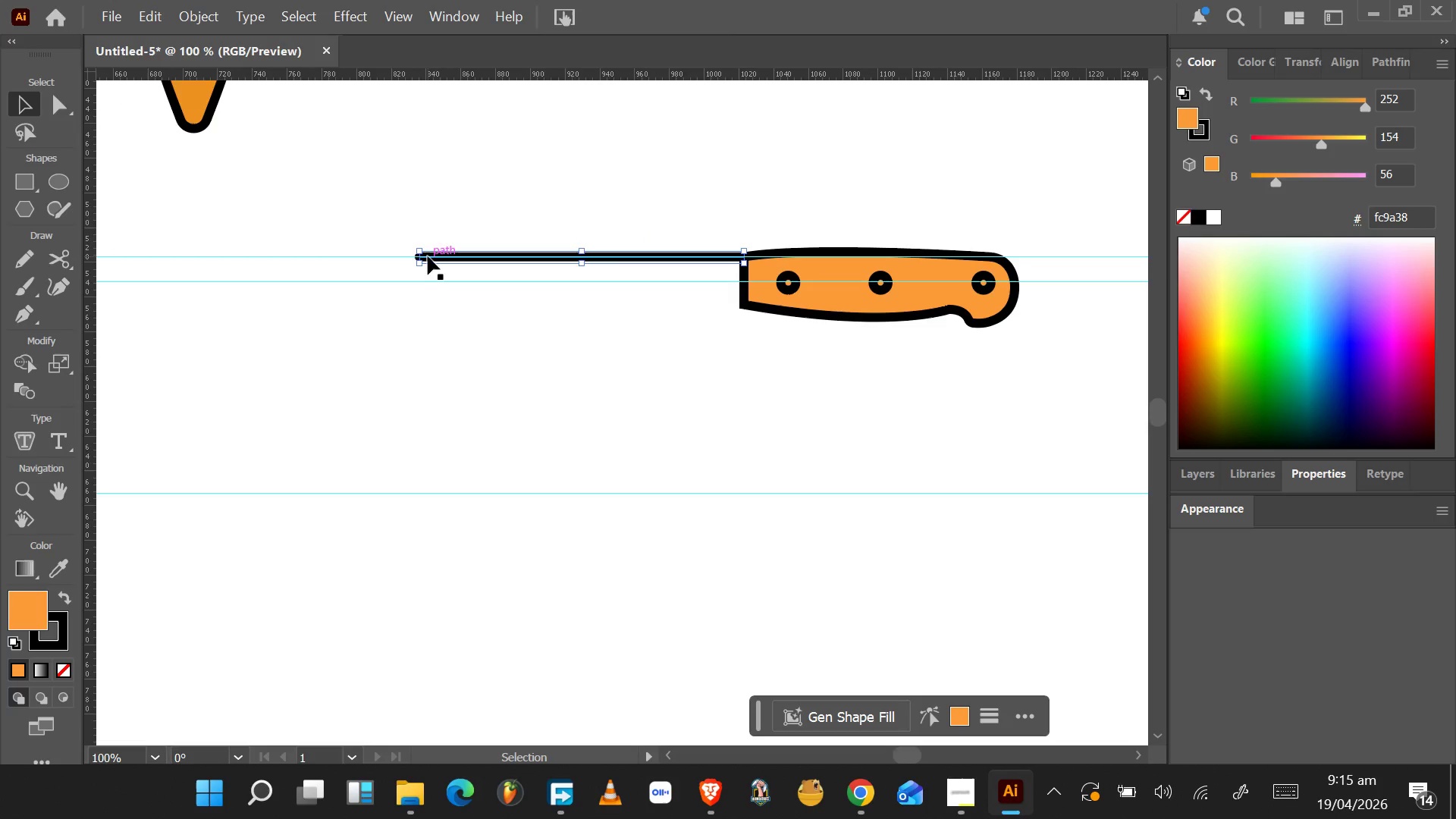 
key(A)
 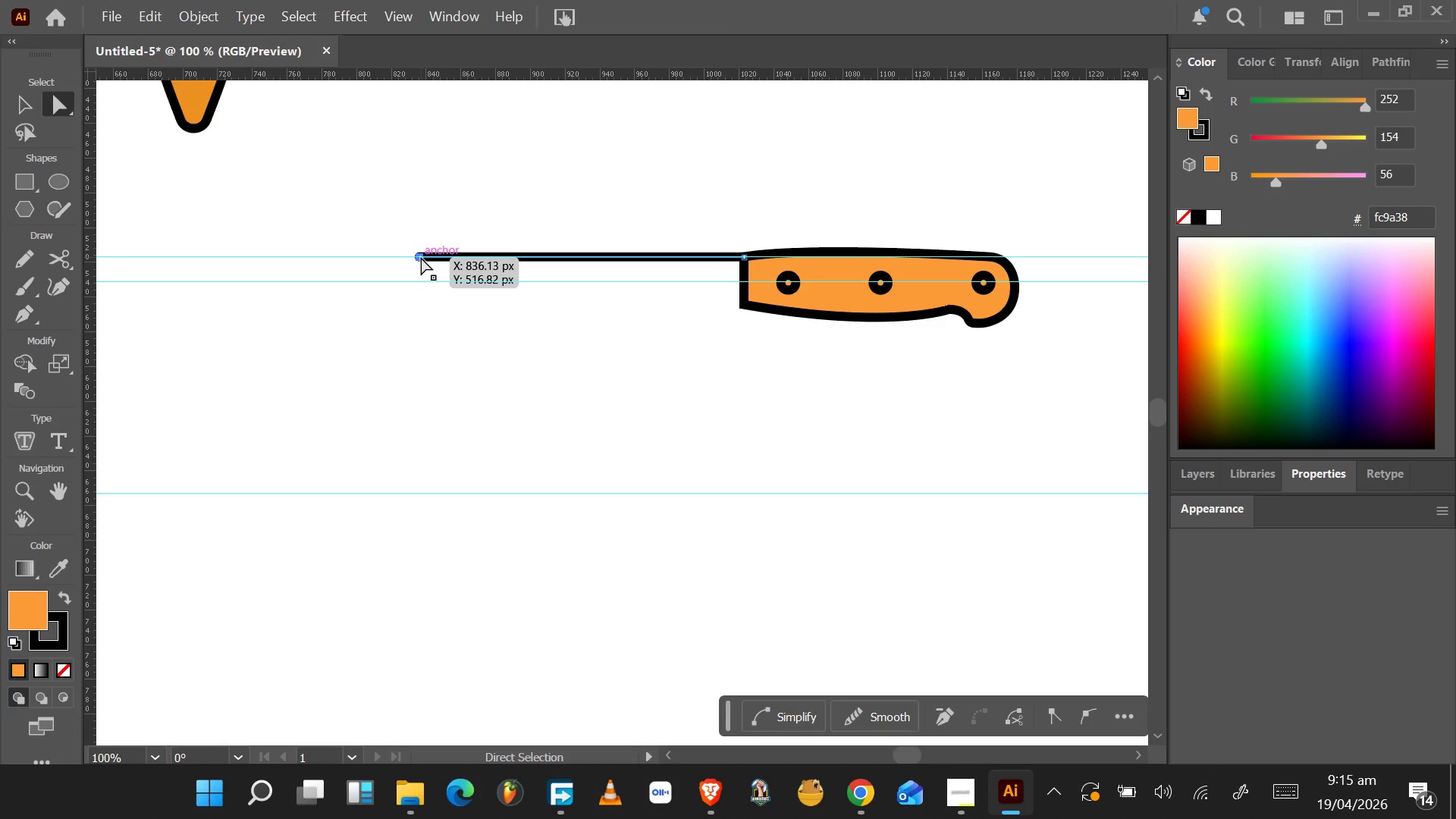 
left_click_drag(start_coordinate=[421, 257], to_coordinate=[303, 256])
 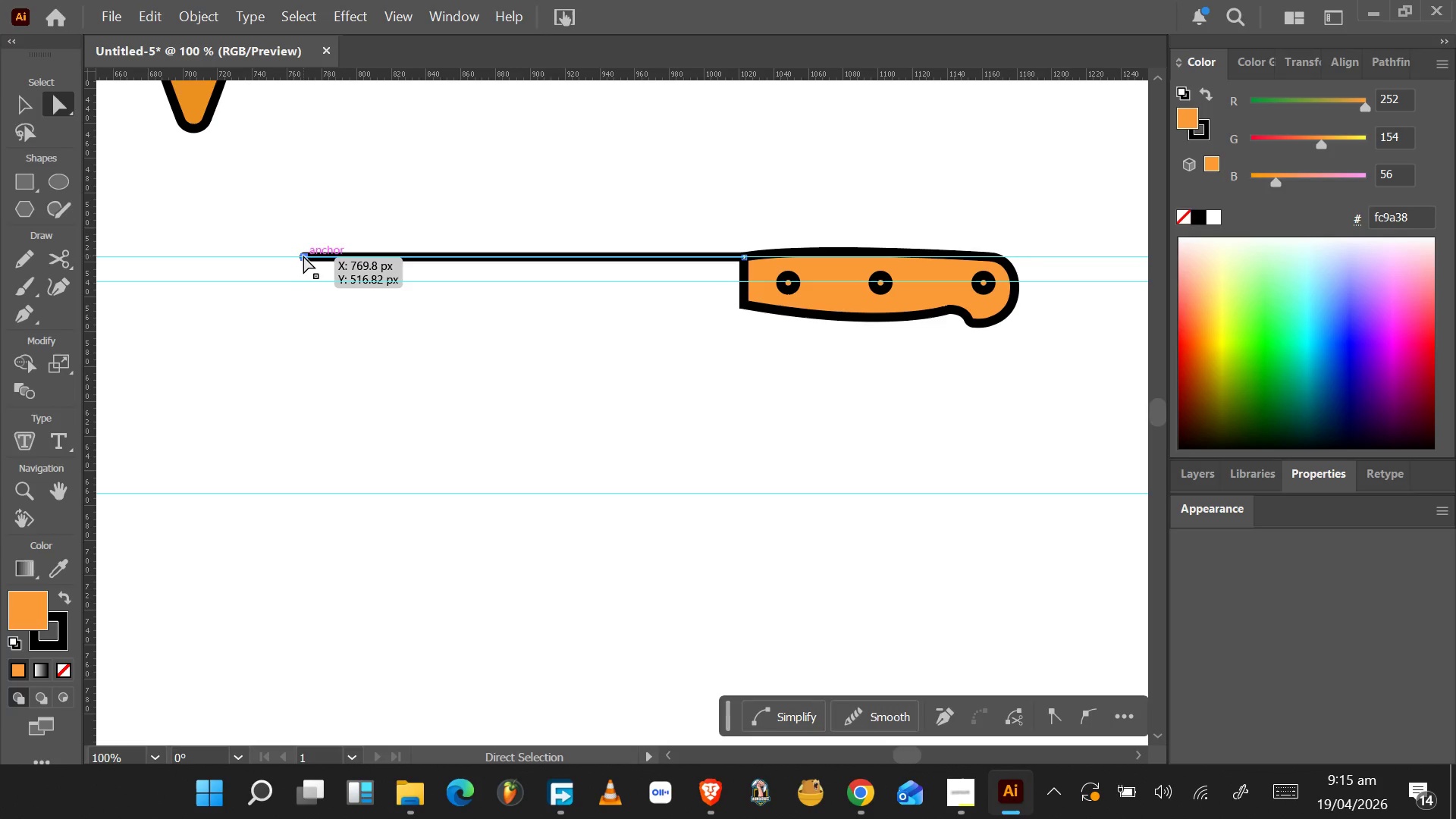 
left_click([303, 256])
 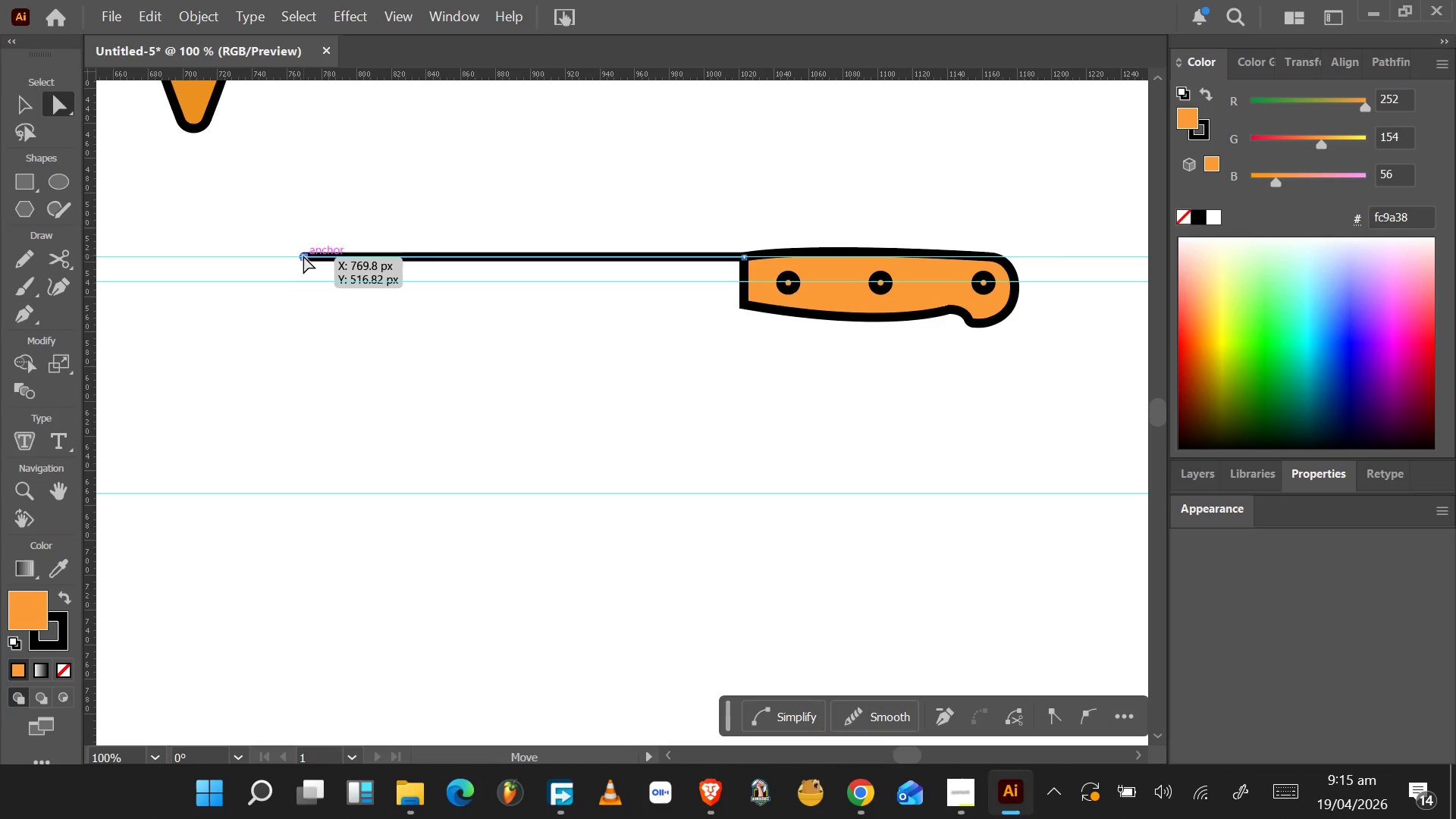 
double_click([303, 256])
 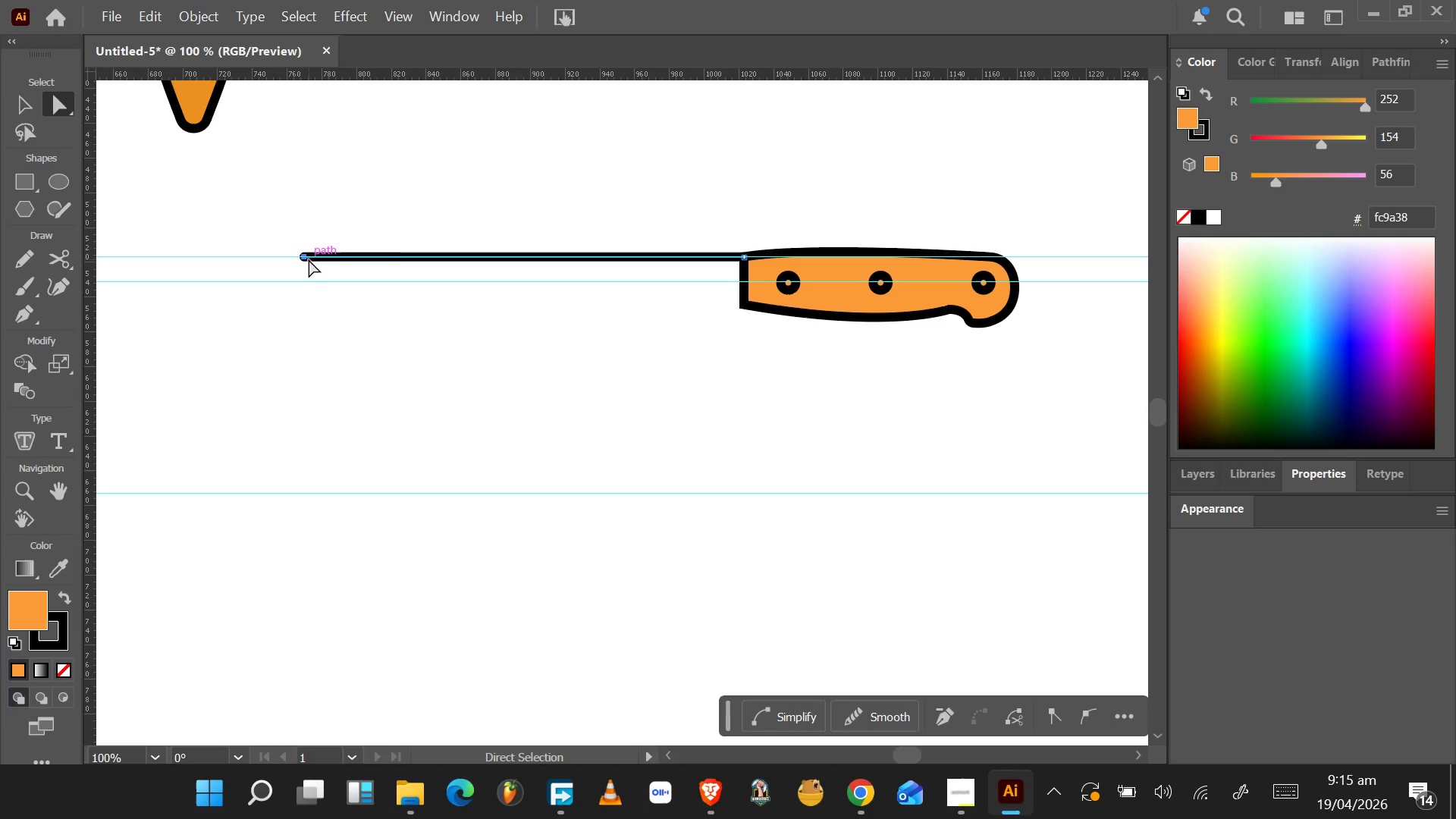 
left_click_drag(start_coordinate=[278, 227], to_coordinate=[329, 304])
 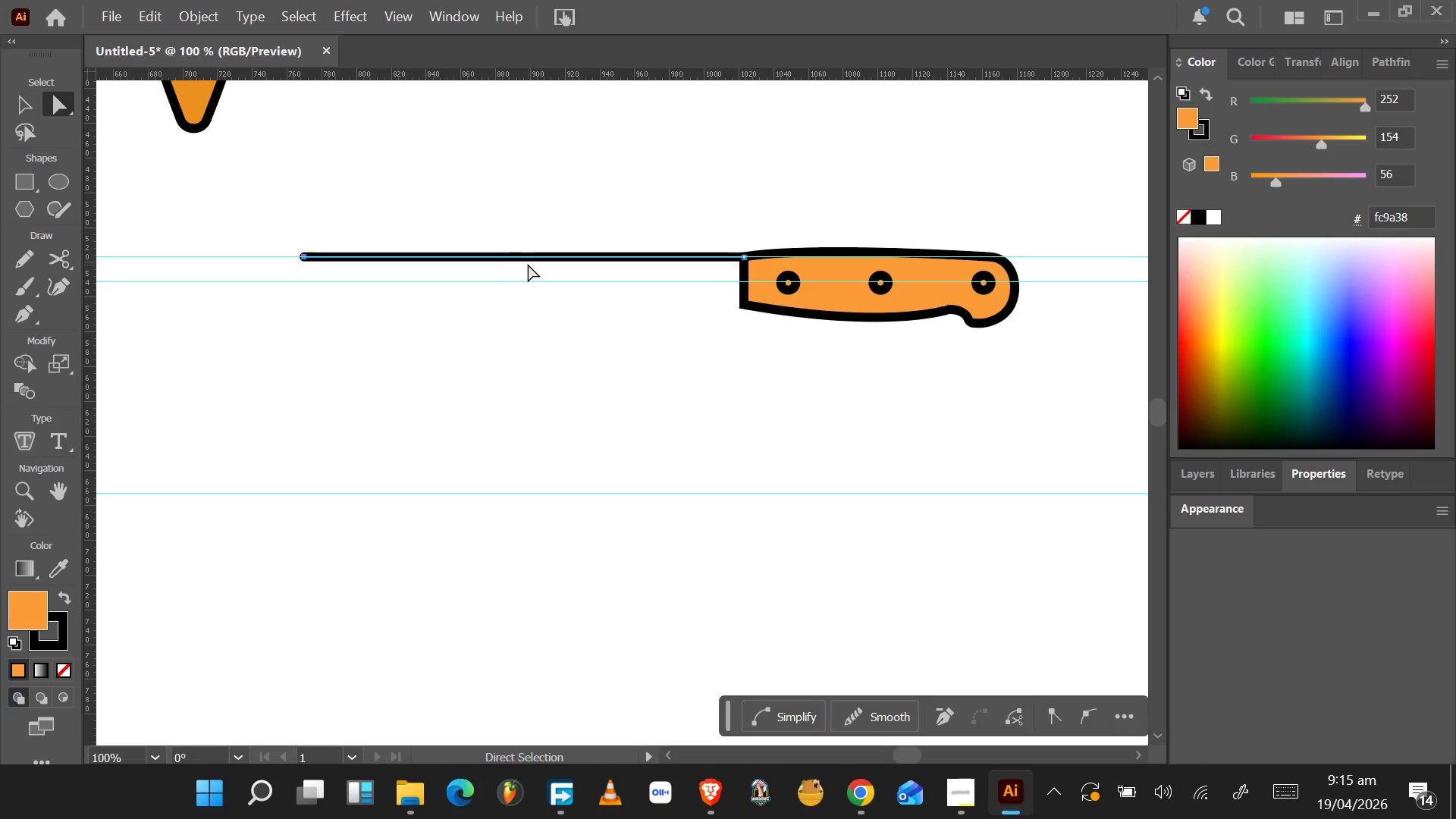 
wait(5.56)
 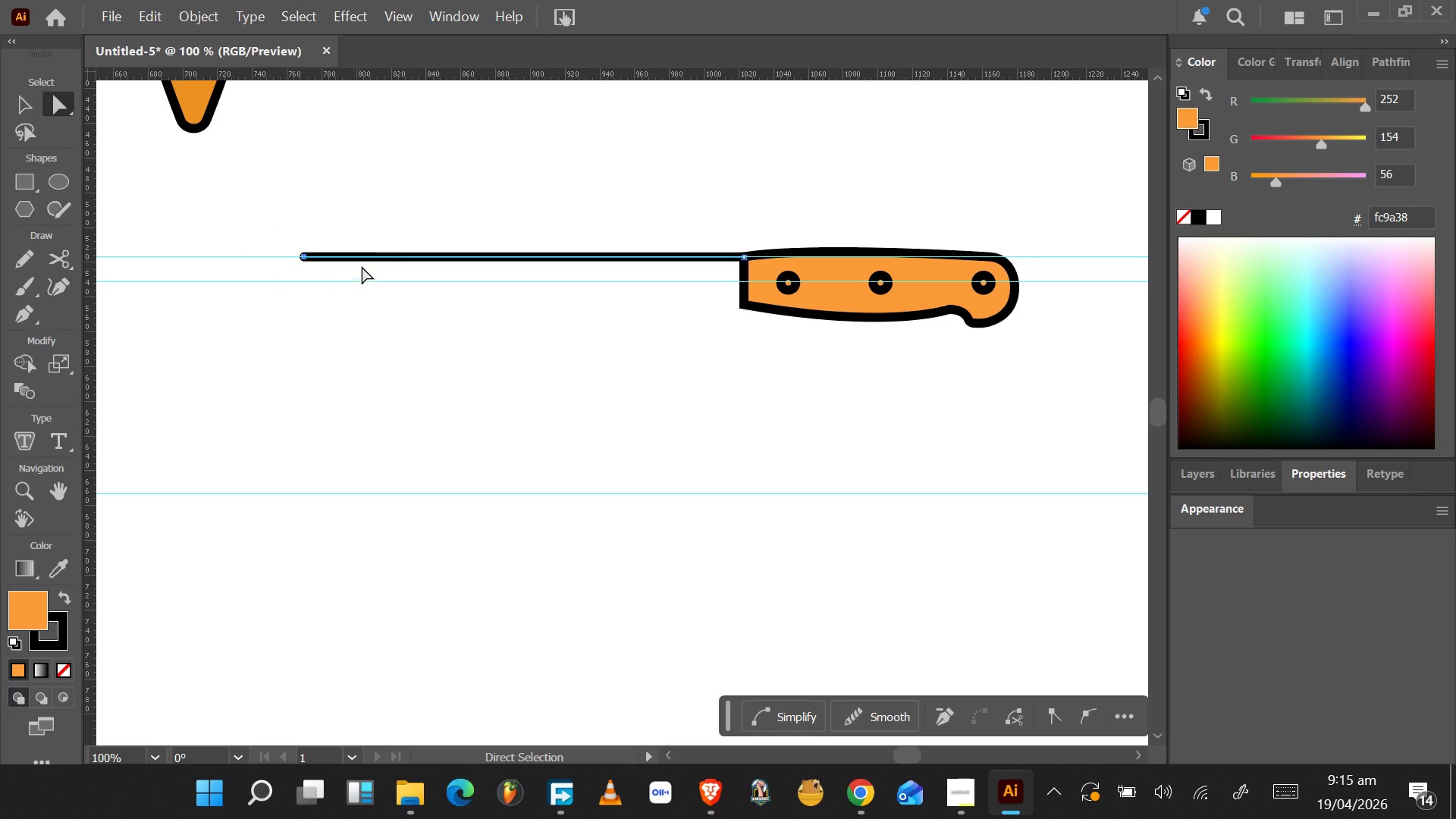 
hold_key(key=AltRight, duration=0.52)
 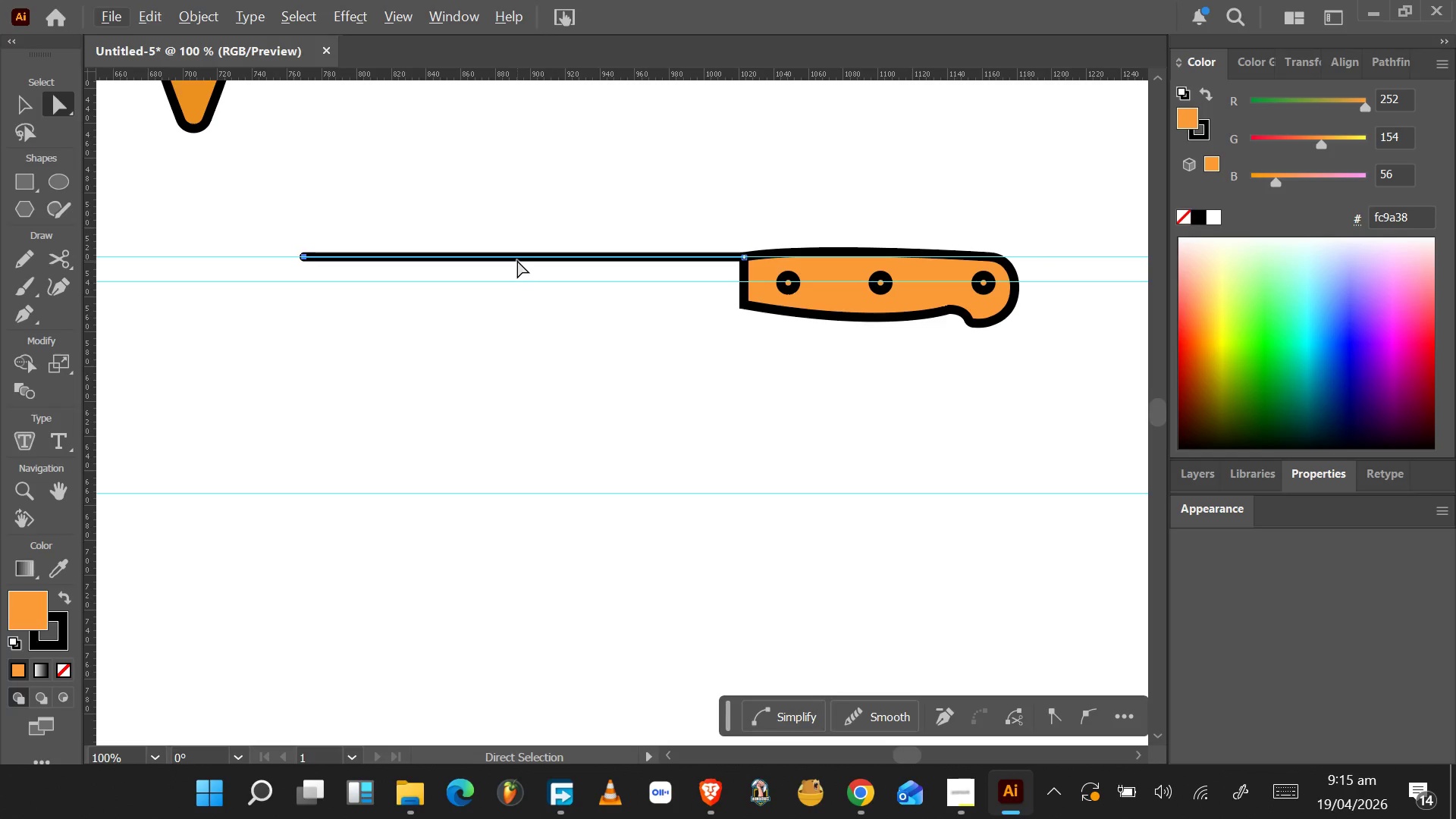 
hold_key(key=ControlLeft, duration=0.45)
 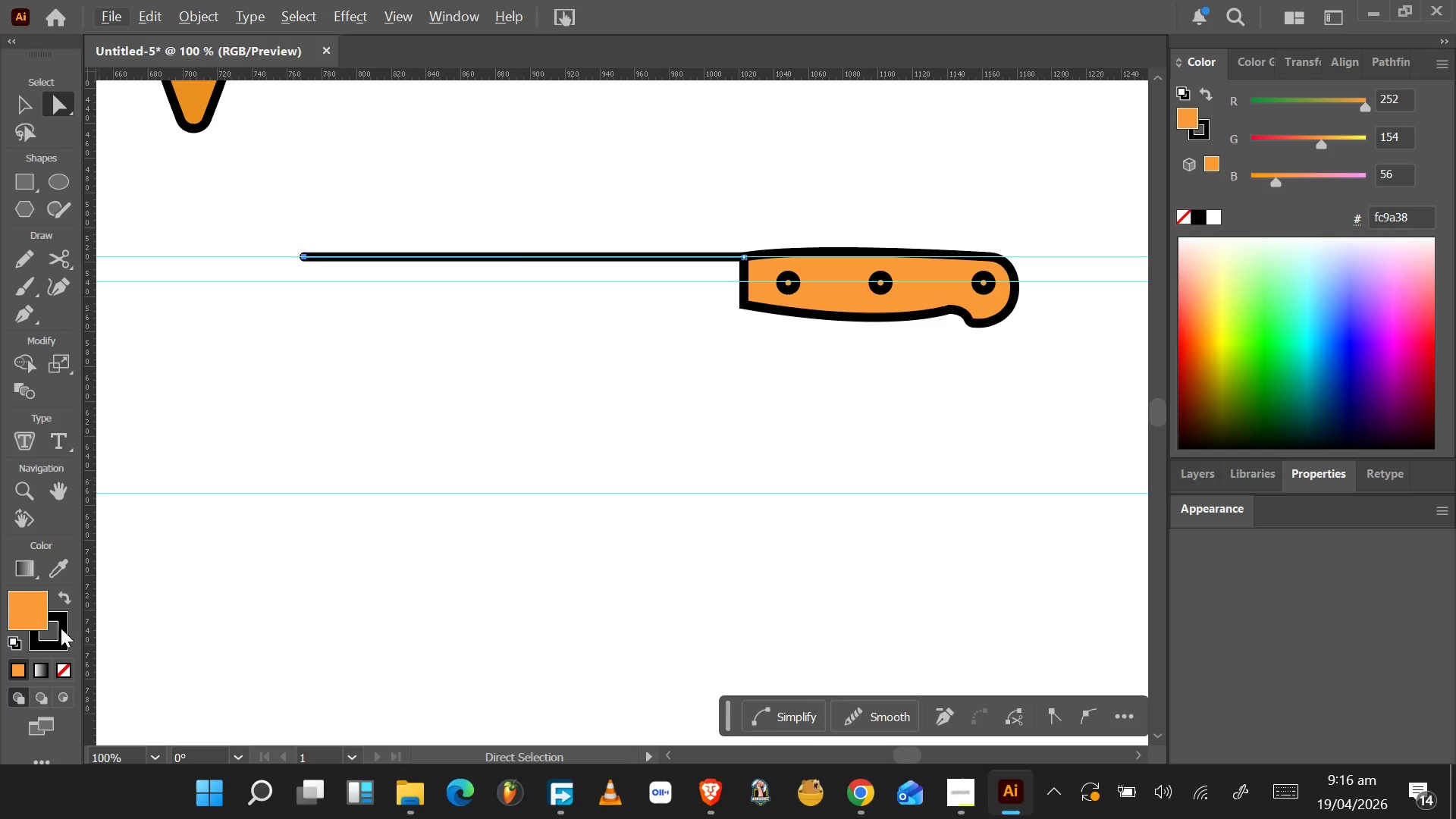 
left_click([47, 758])
 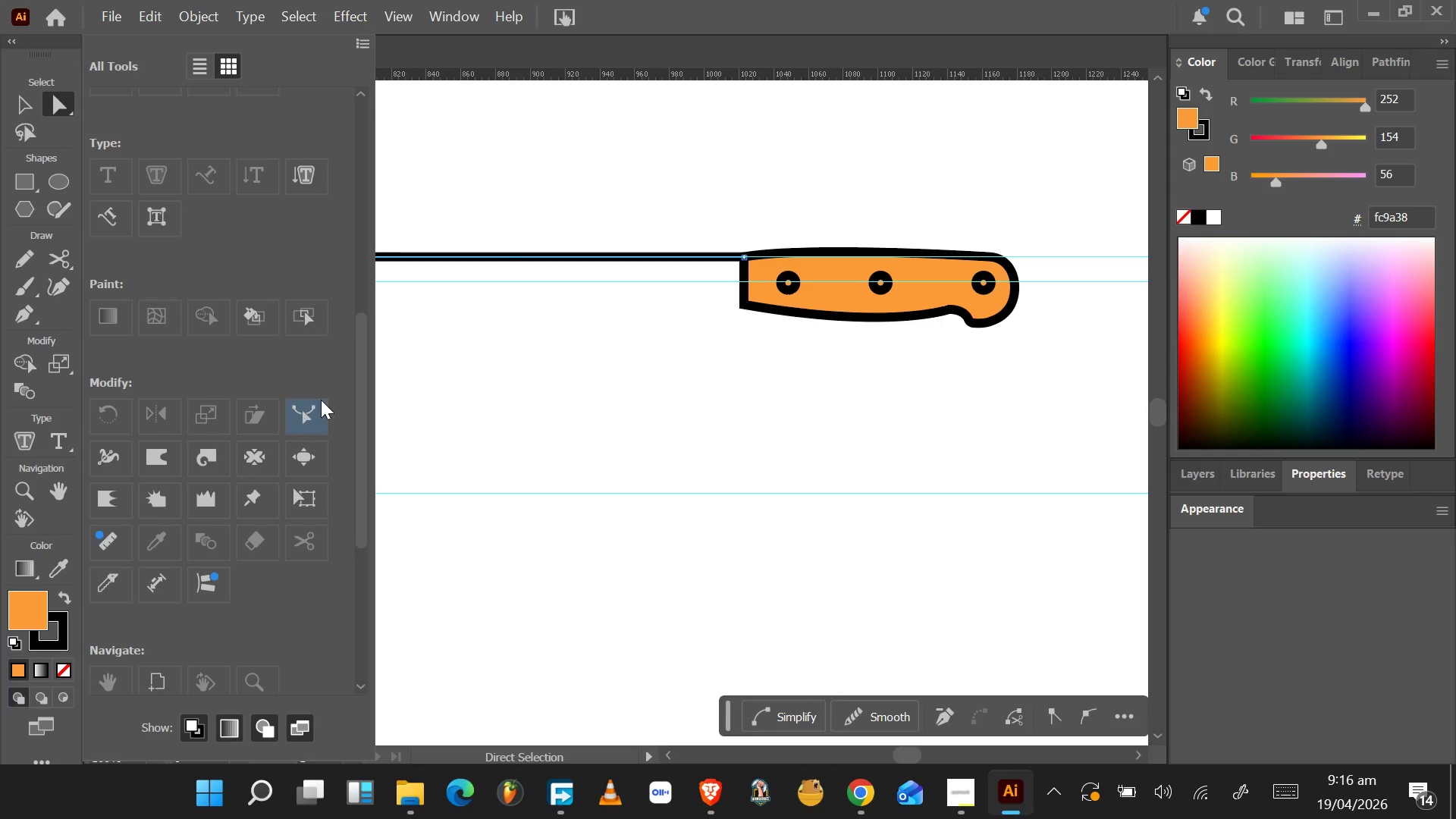 
wait(7.3)
 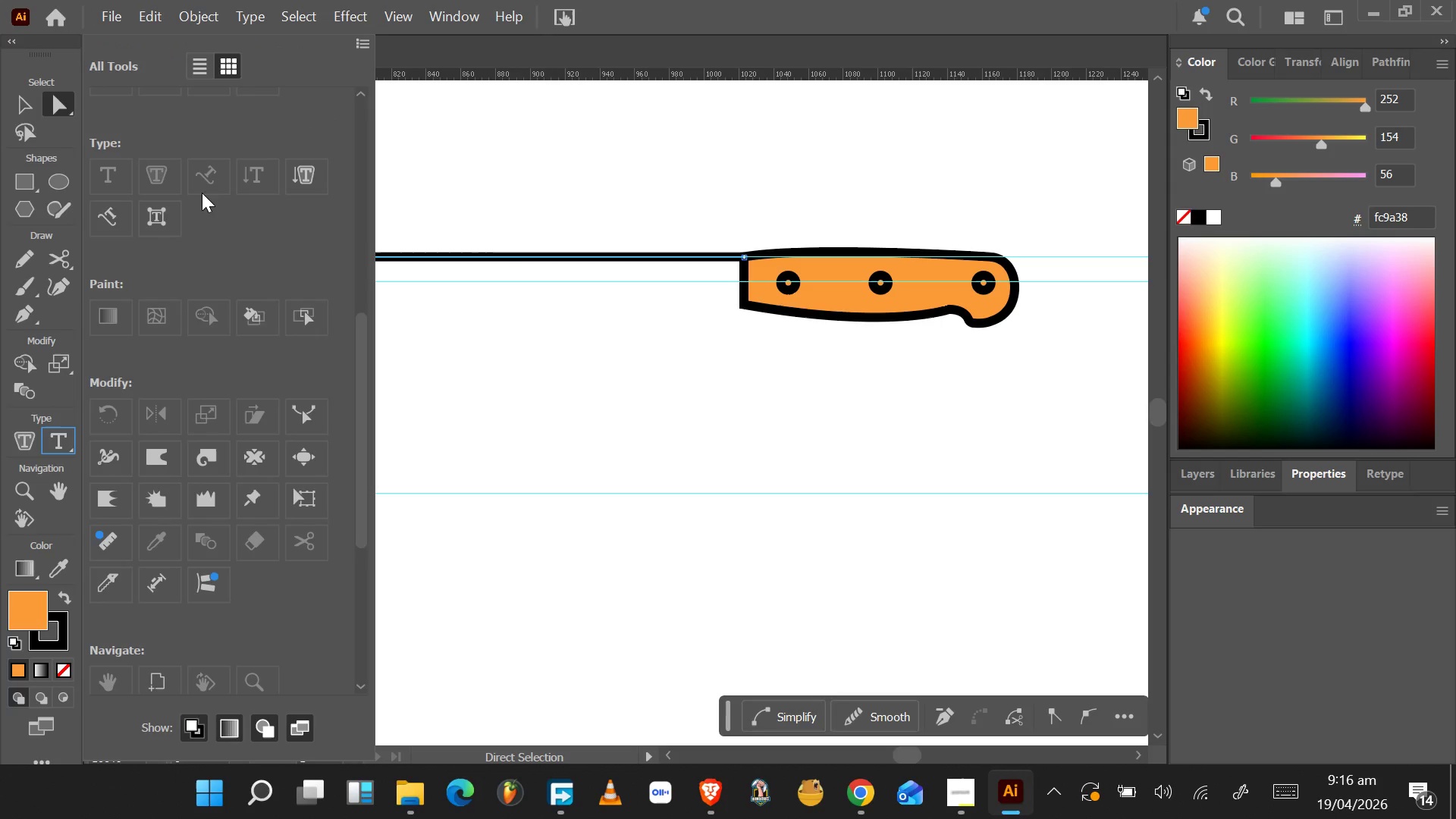 
double_click([315, 422])
 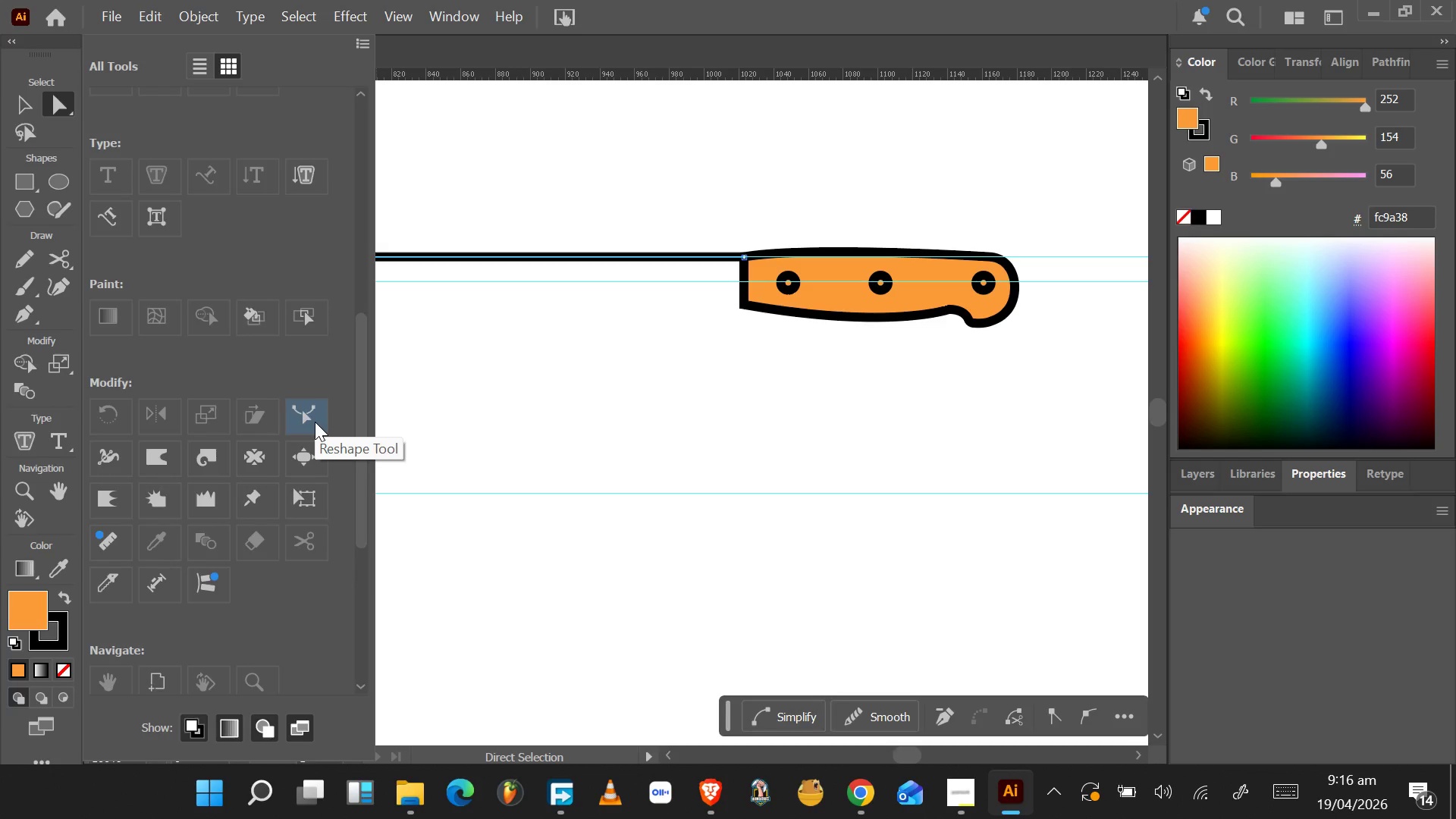 
key(Enter)
 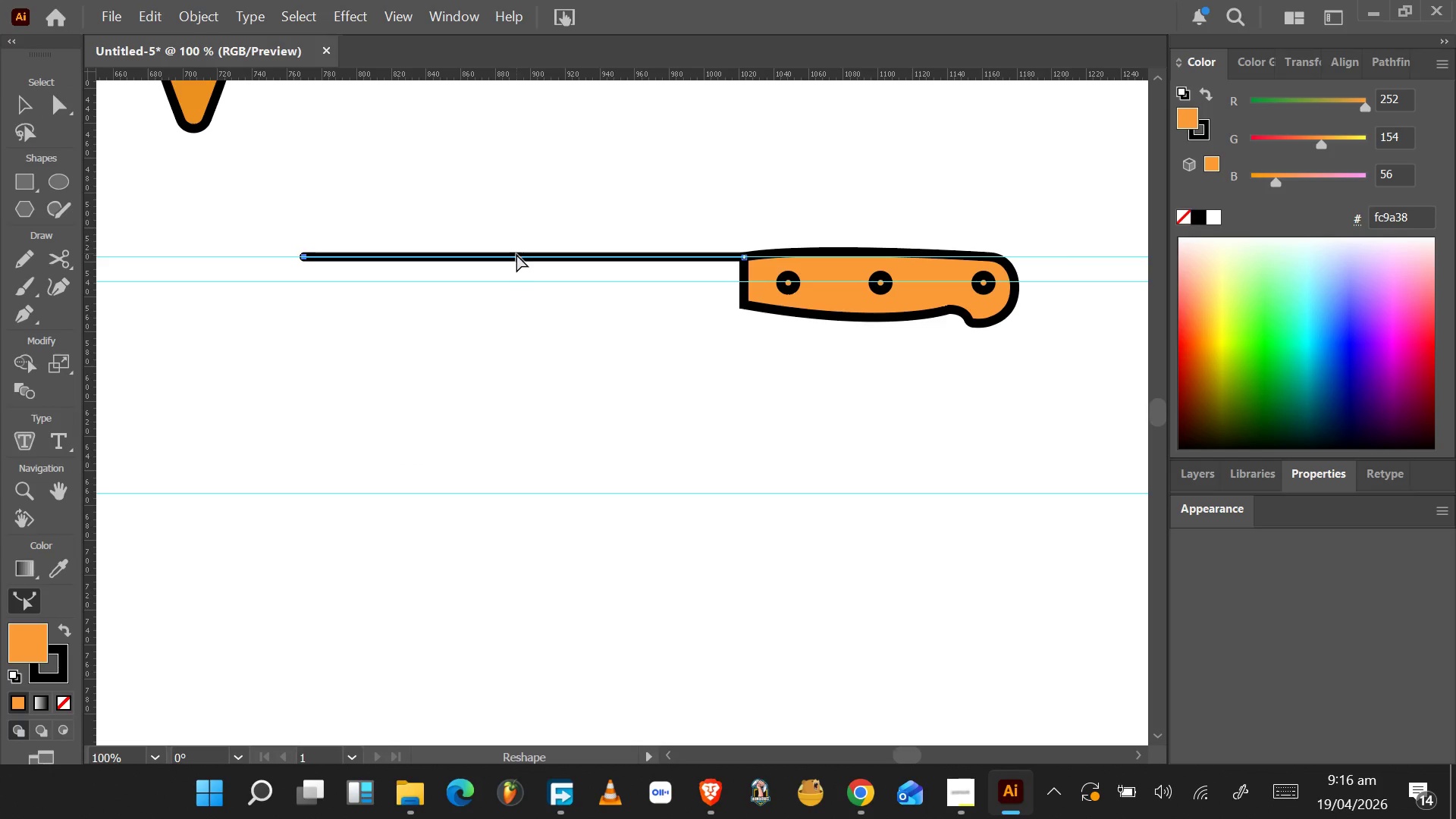 
left_click_drag(start_coordinate=[515, 258], to_coordinate=[519, 245])
 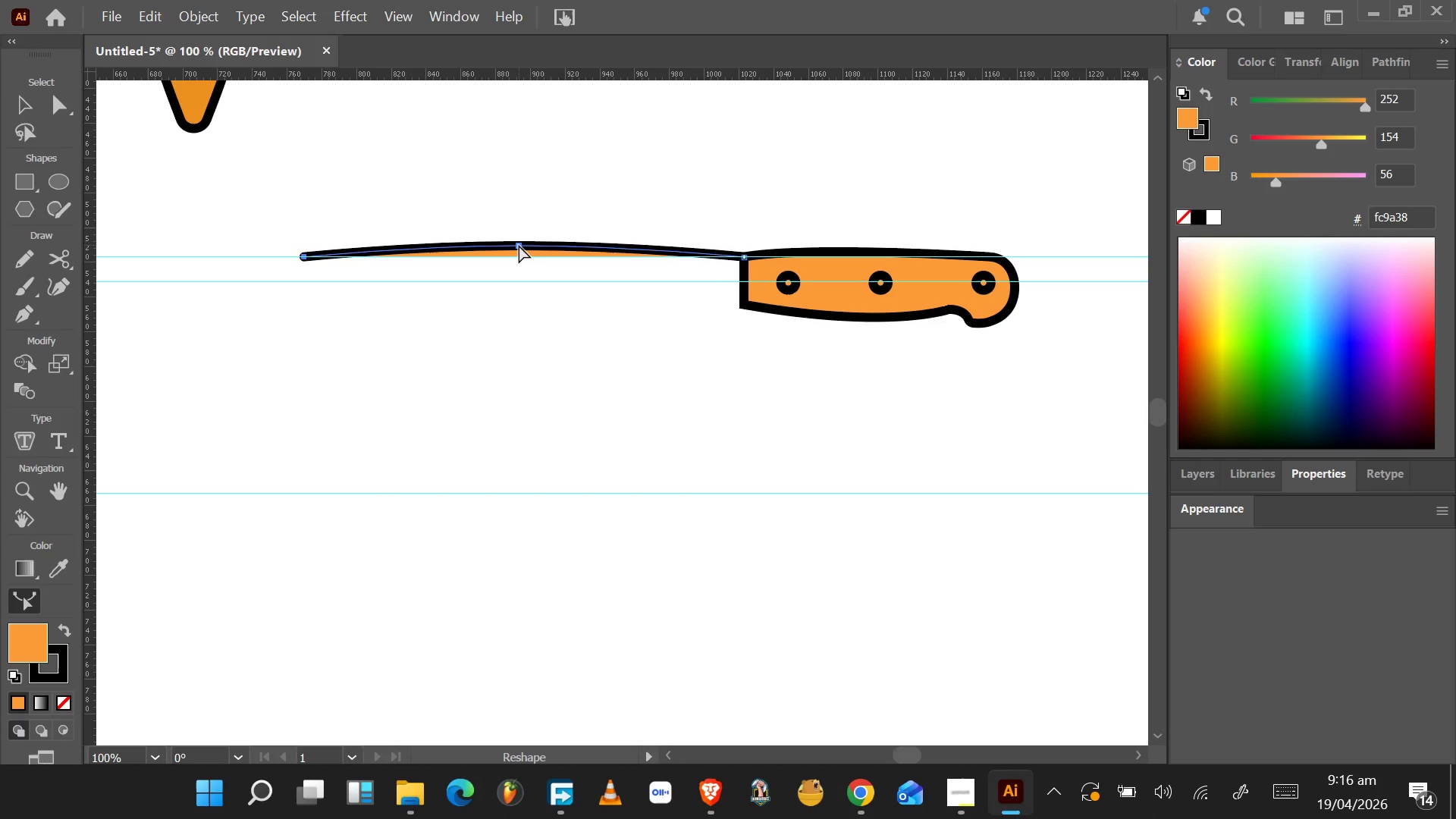 
left_click_drag(start_coordinate=[519, 245], to_coordinate=[516, 250])
 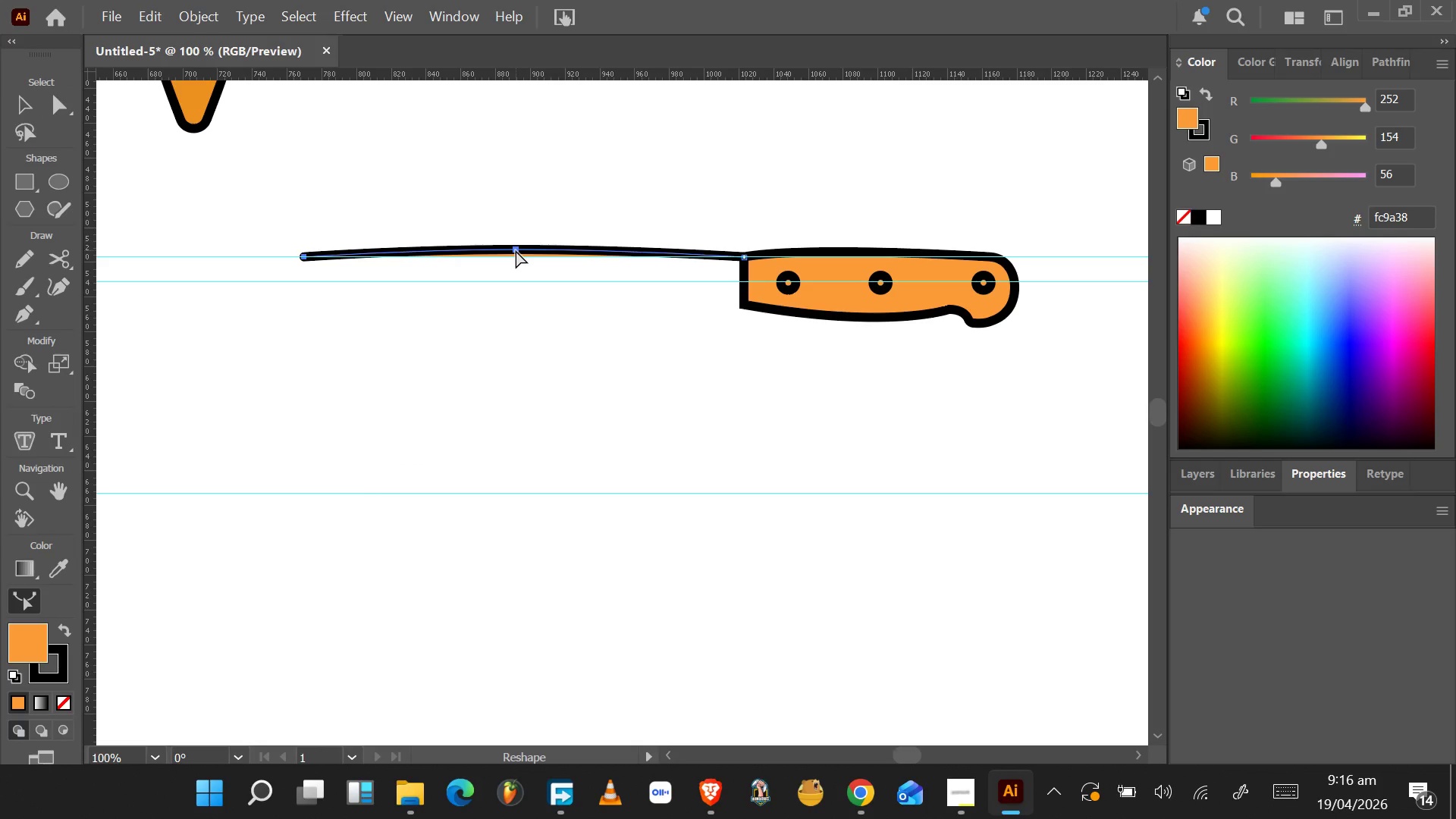 
left_click([516, 250])
 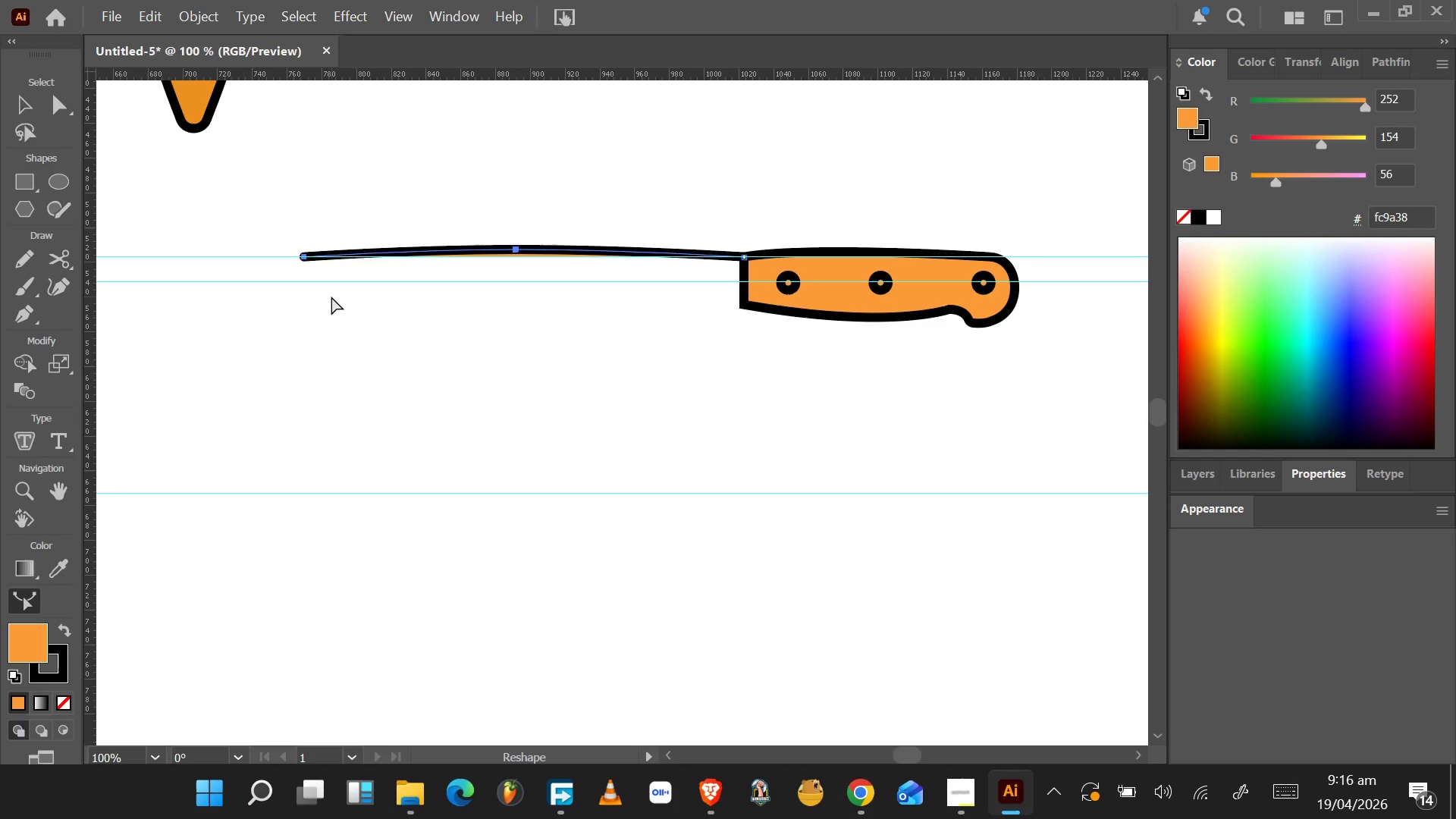 
wait(7.58)
 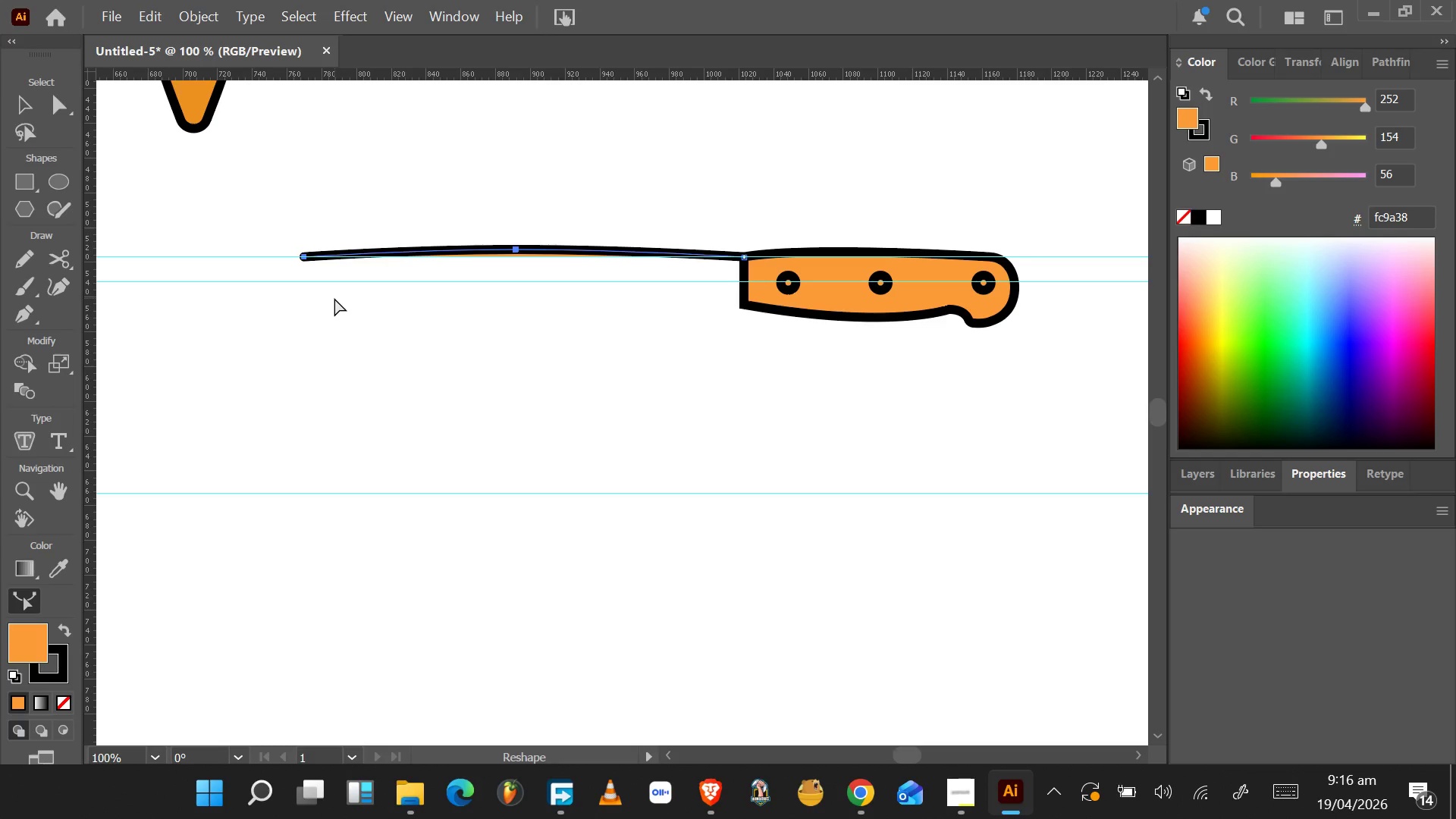 
key(P)
 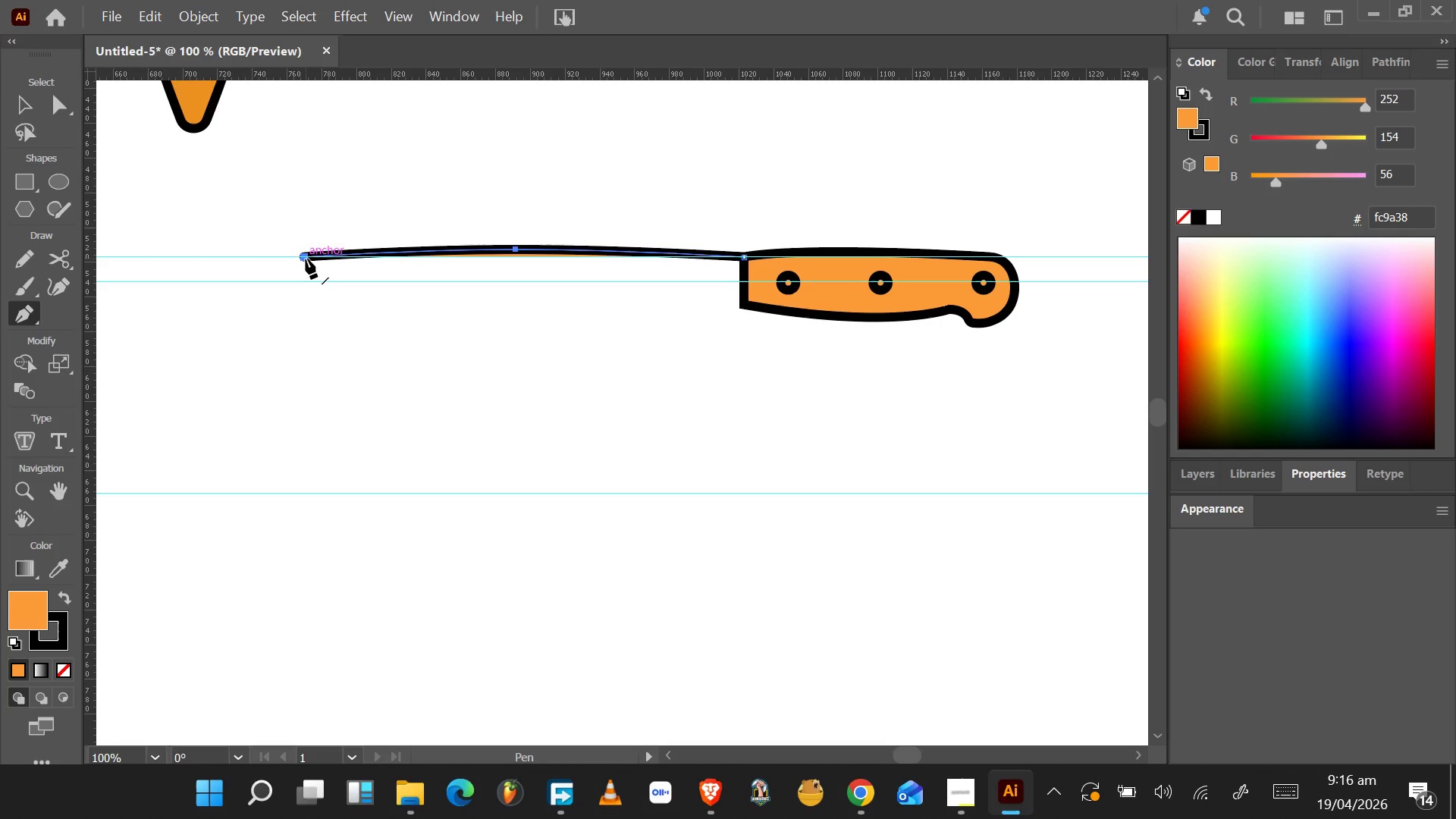 
left_click([306, 259])
 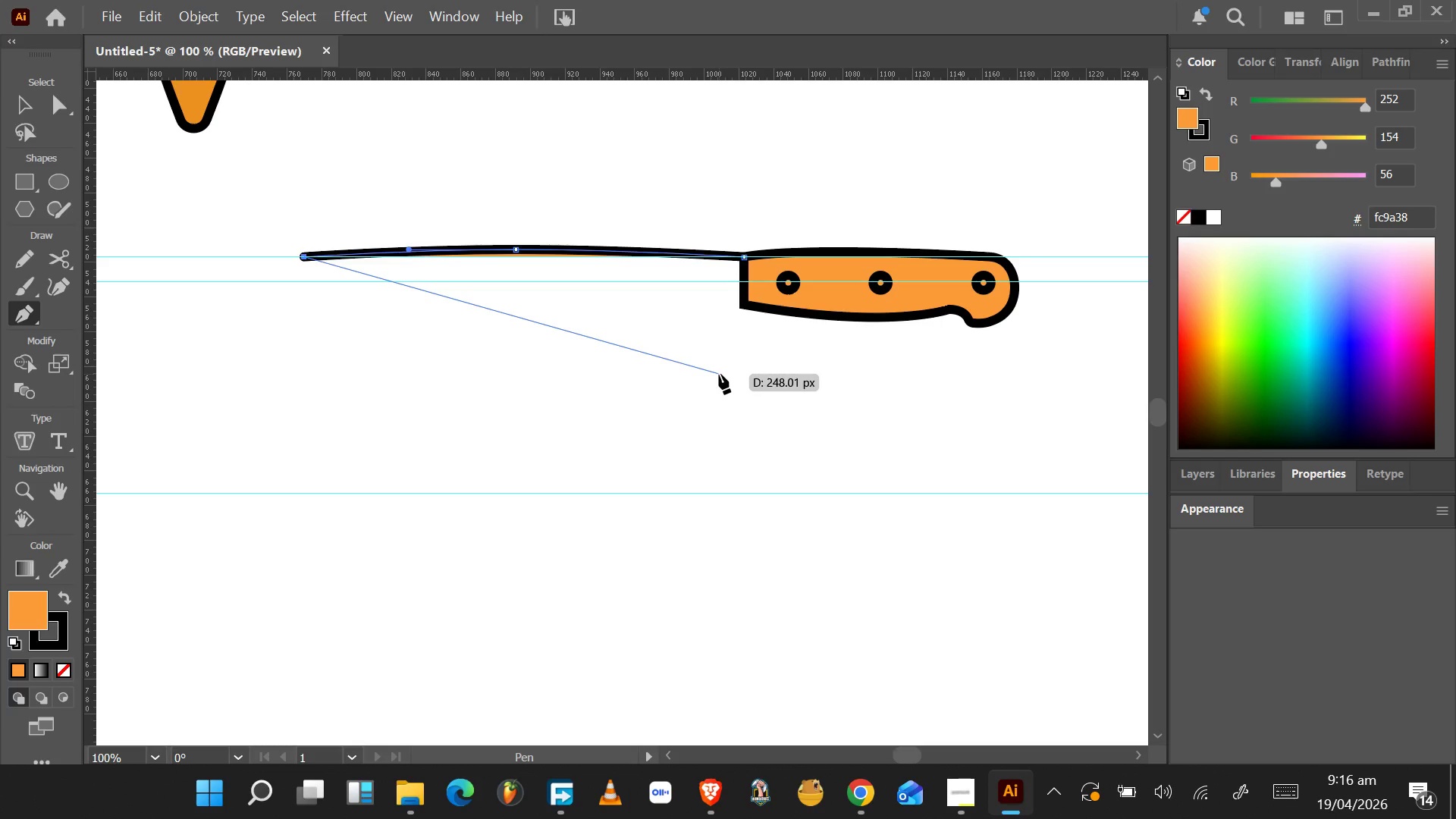 
wait(11.78)
 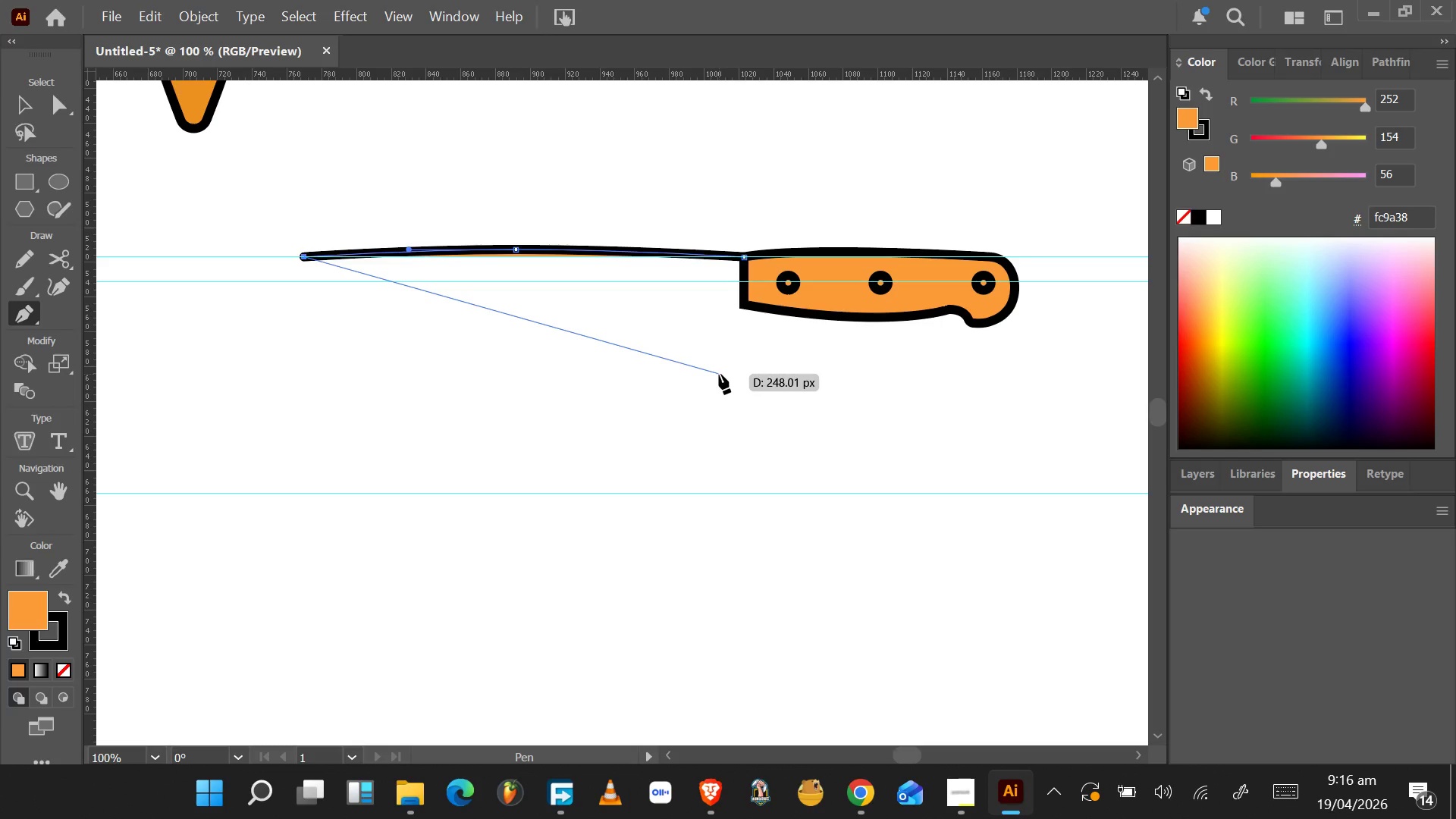 
left_click_drag(start_coordinate=[708, 375], to_coordinate=[1059, 369])
 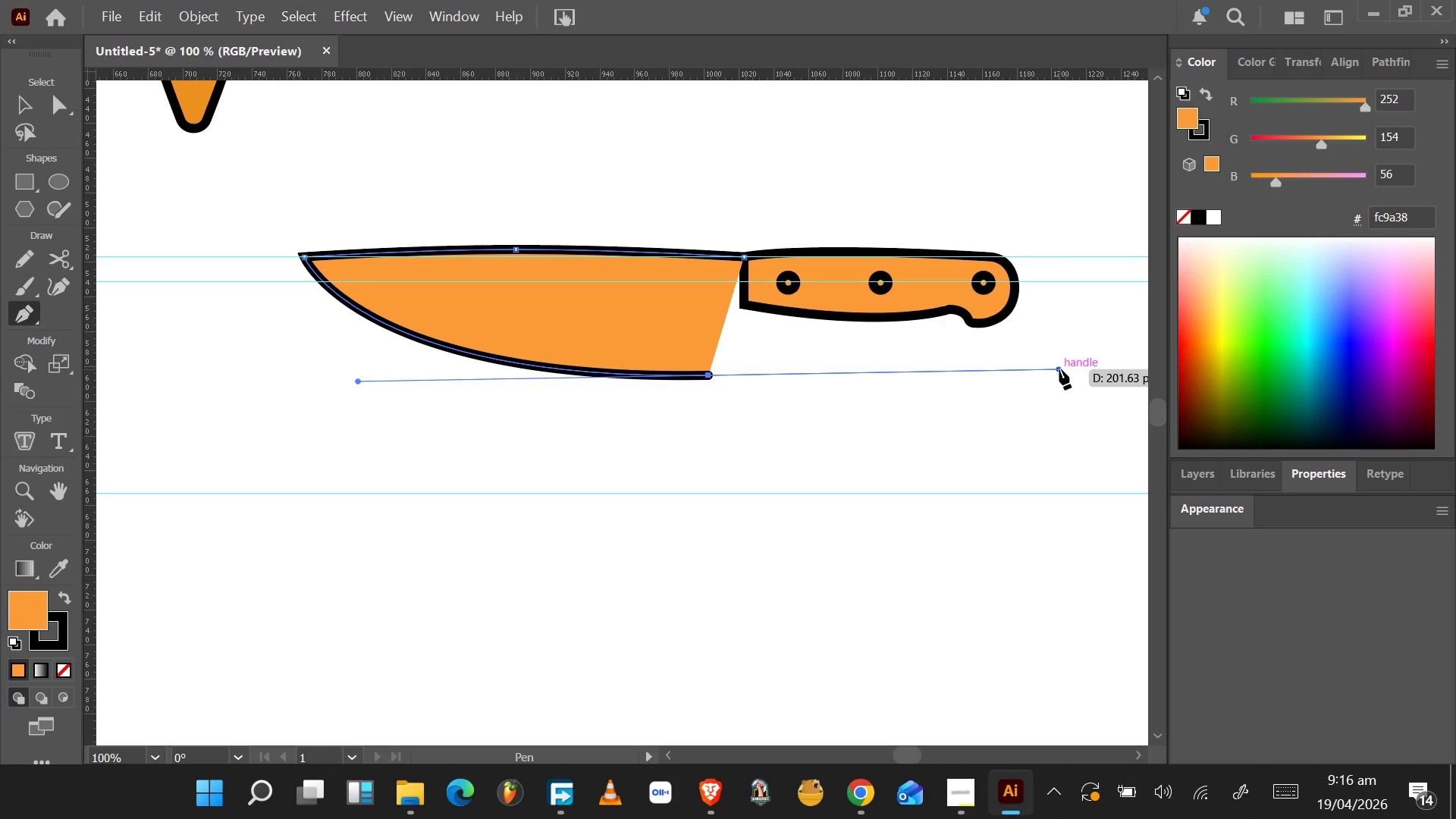 
left_click_drag(start_coordinate=[1059, 369], to_coordinate=[801, 374])
 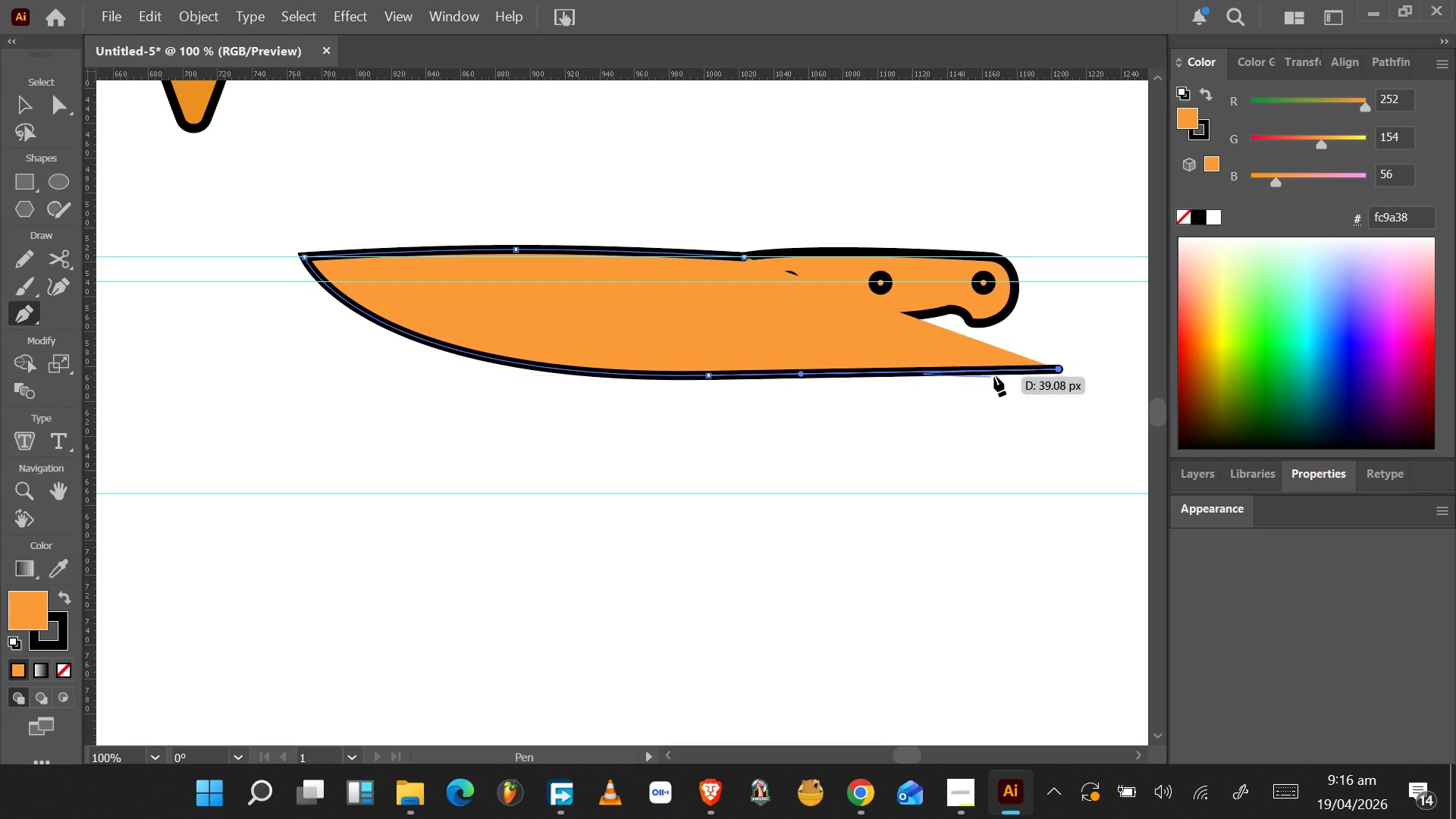 
hold_key(key=AltLeft, duration=0.98)
 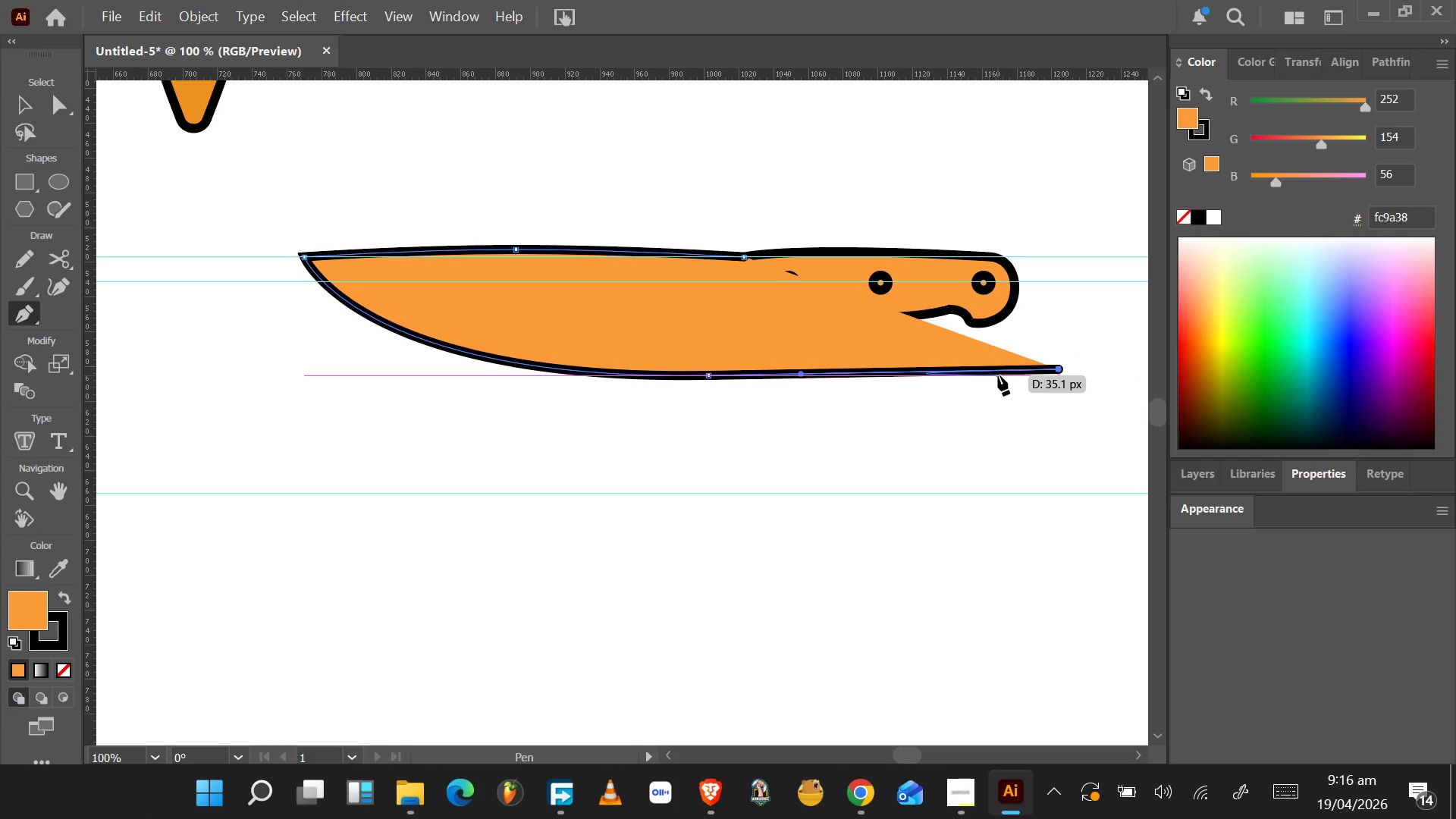 
key(Control+Z)
 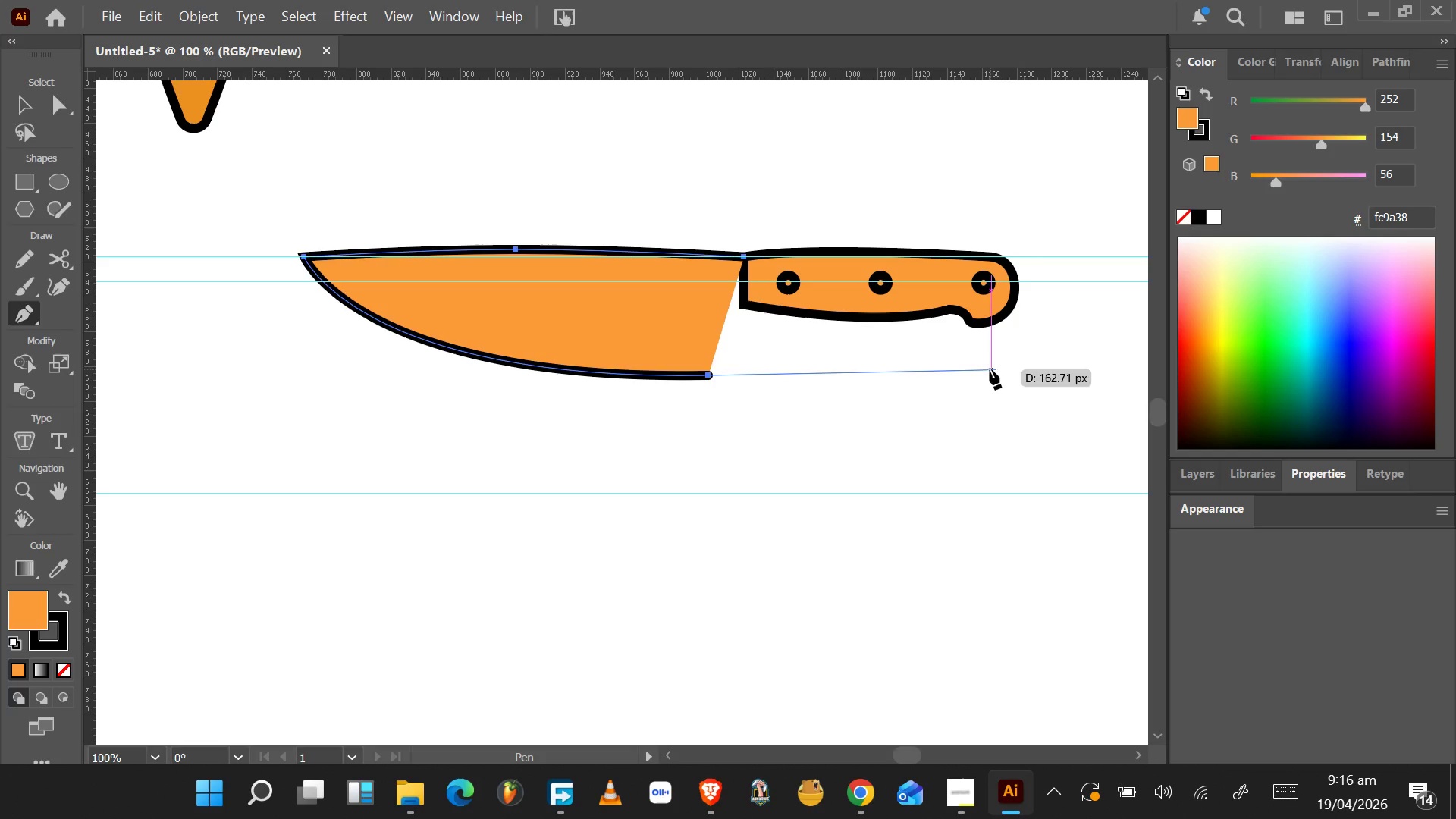 
key(A)
 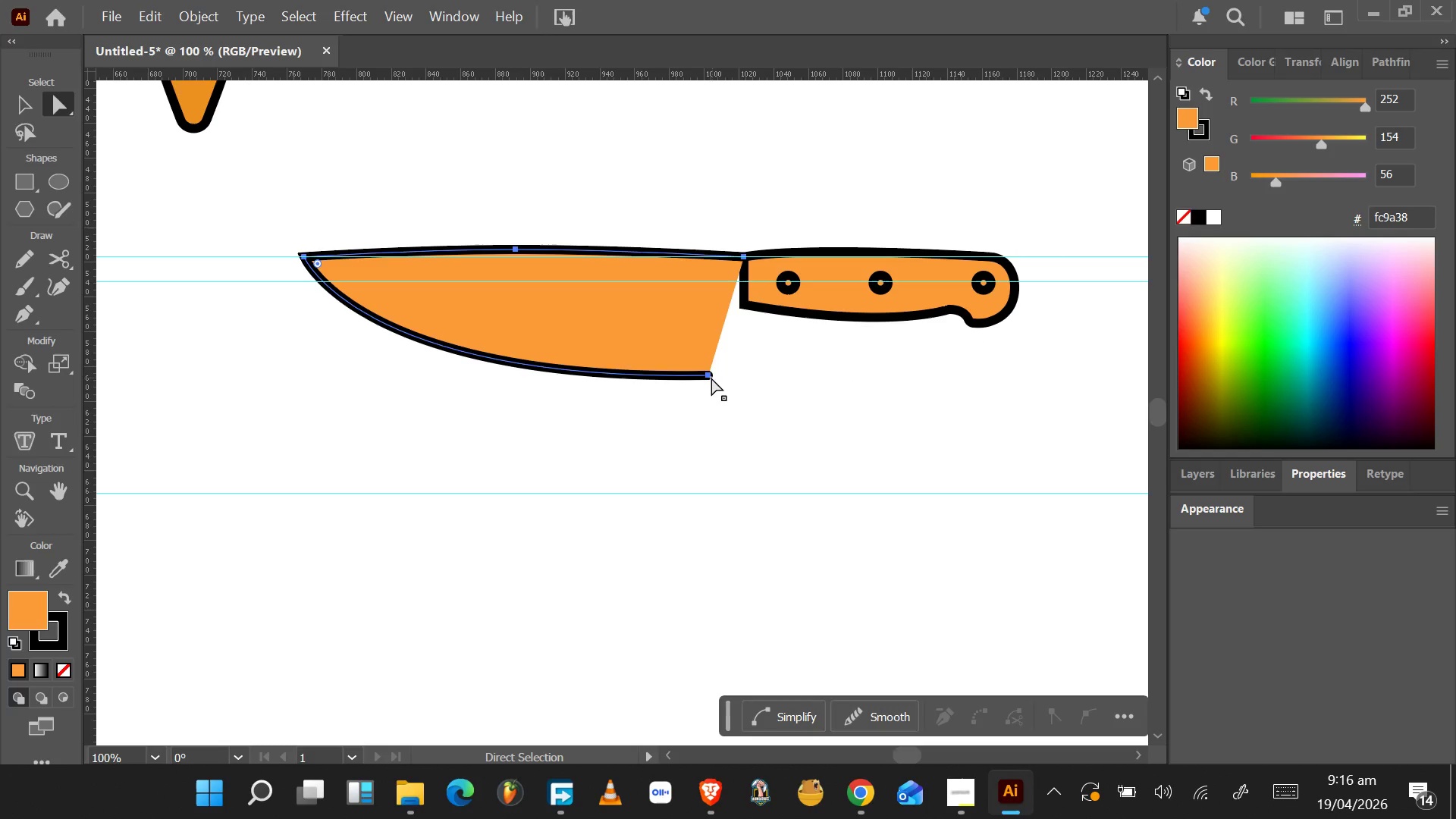 
left_click([704, 375])
 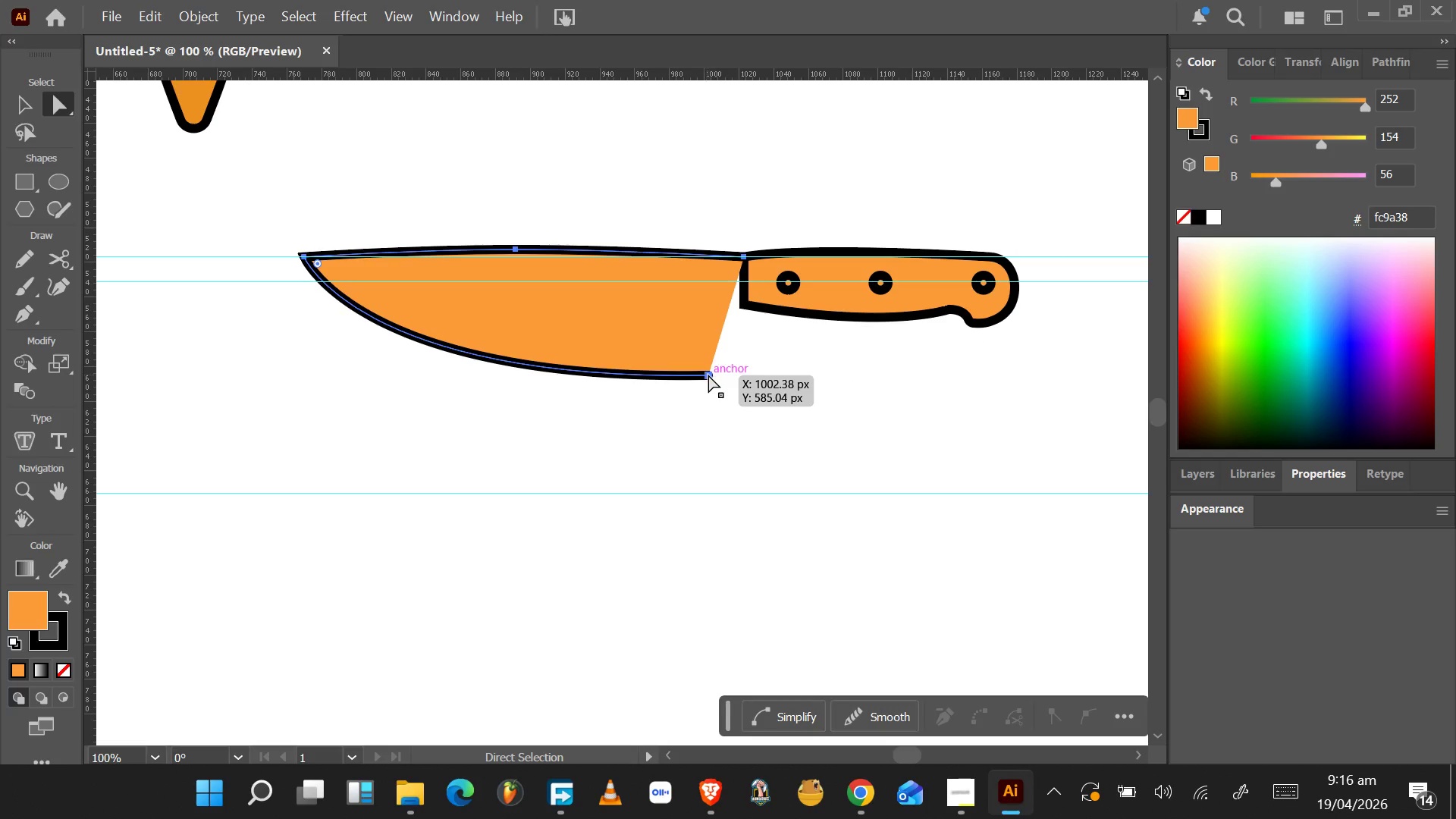 
left_click([709, 375])
 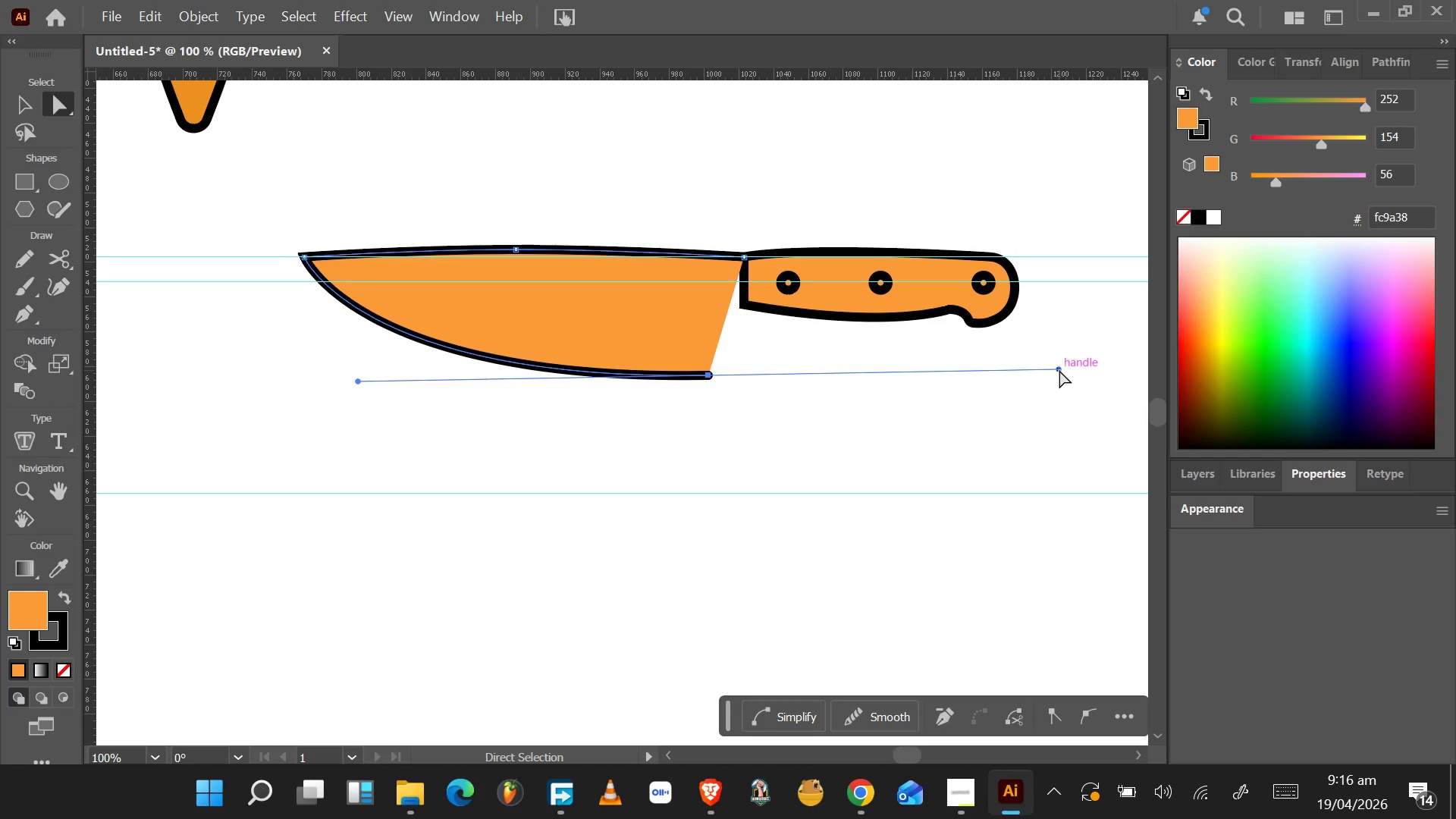 
hold_key(key=AltLeft, duration=1.55)
left_click_drag(start_coordinate=[1059, 370], to_coordinate=[711, 374])
 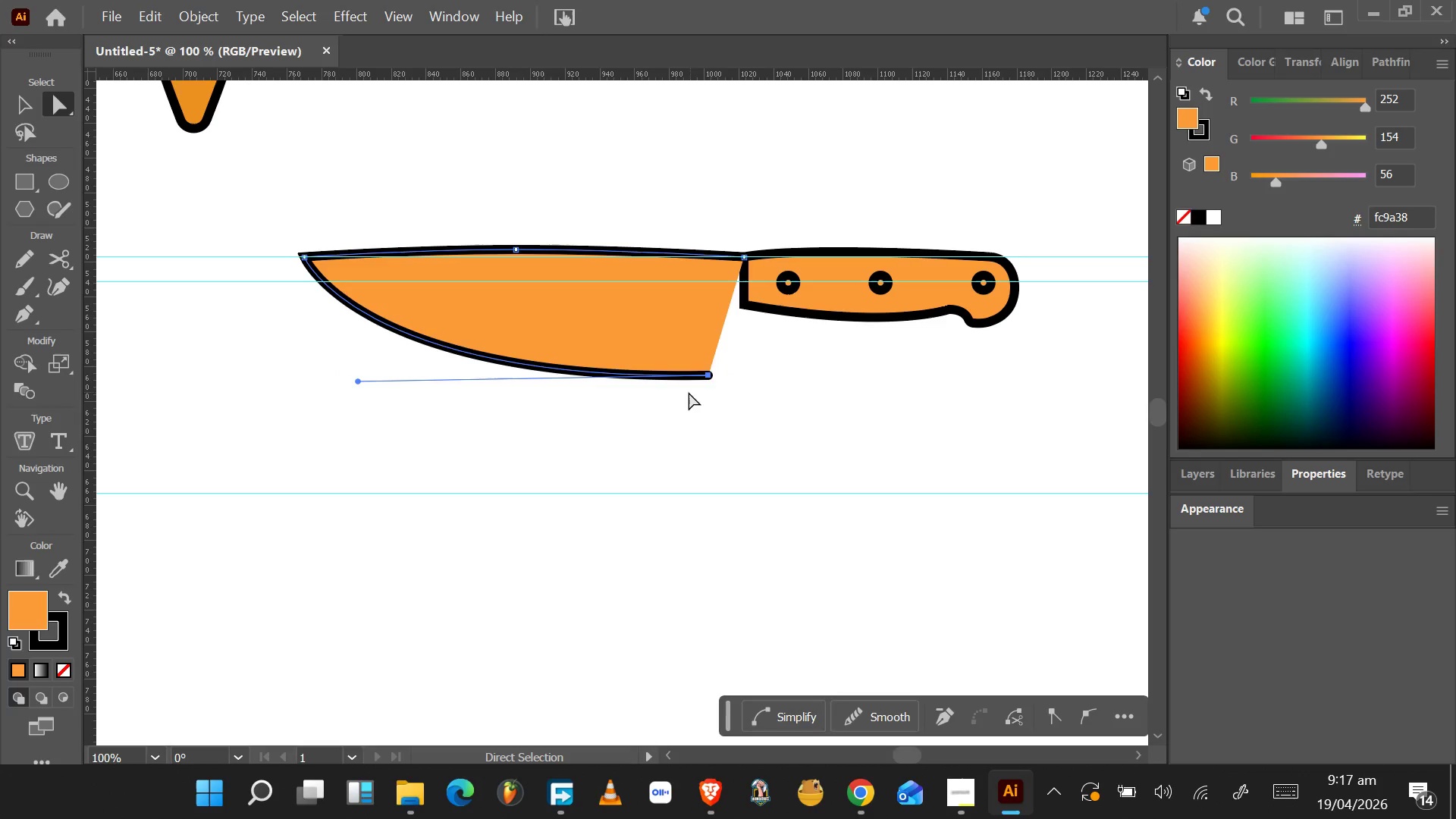 
hold_key(key=AltLeft, duration=1.53)
 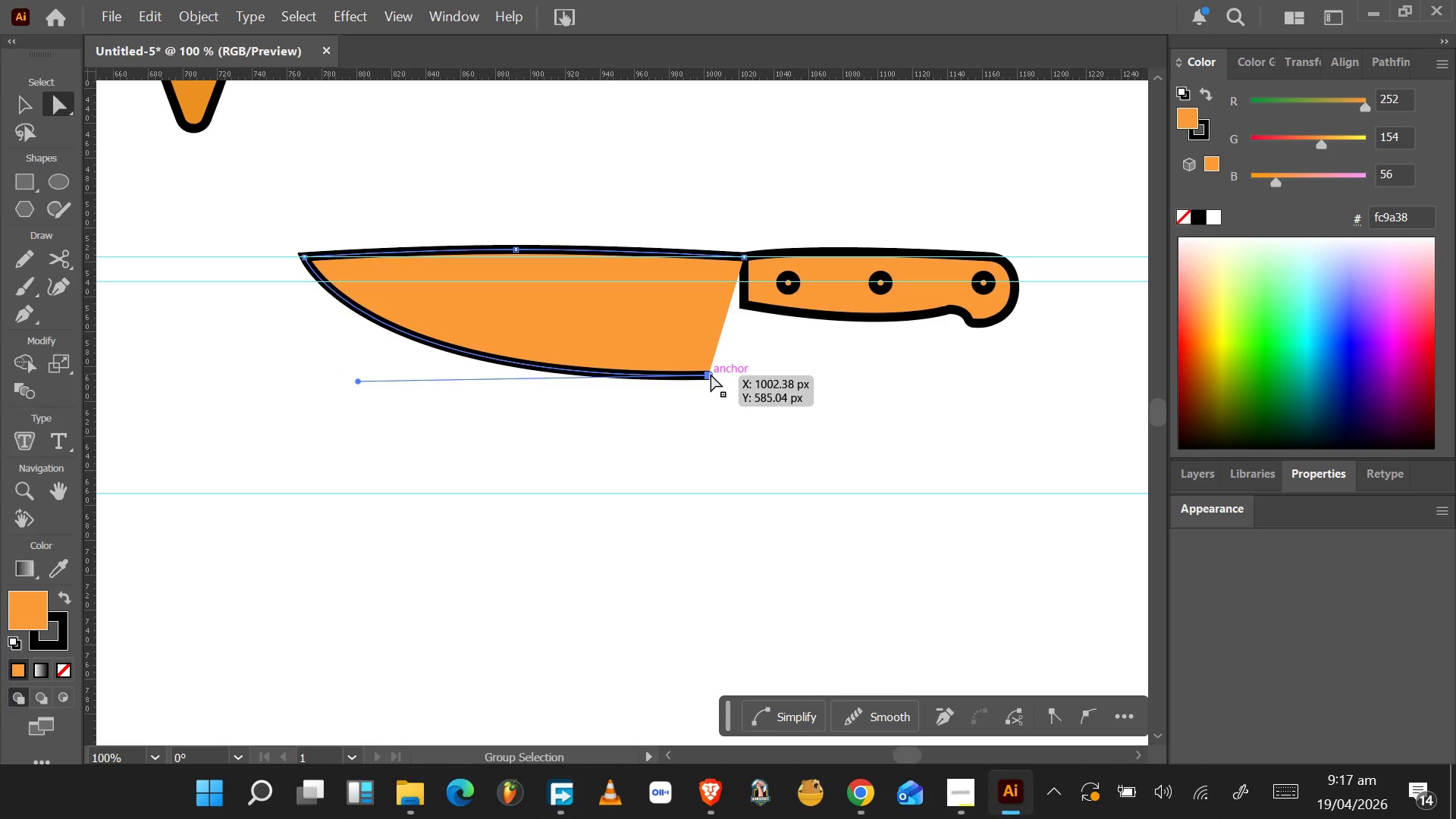 
hold_key(key=AltLeft, duration=0.5)
 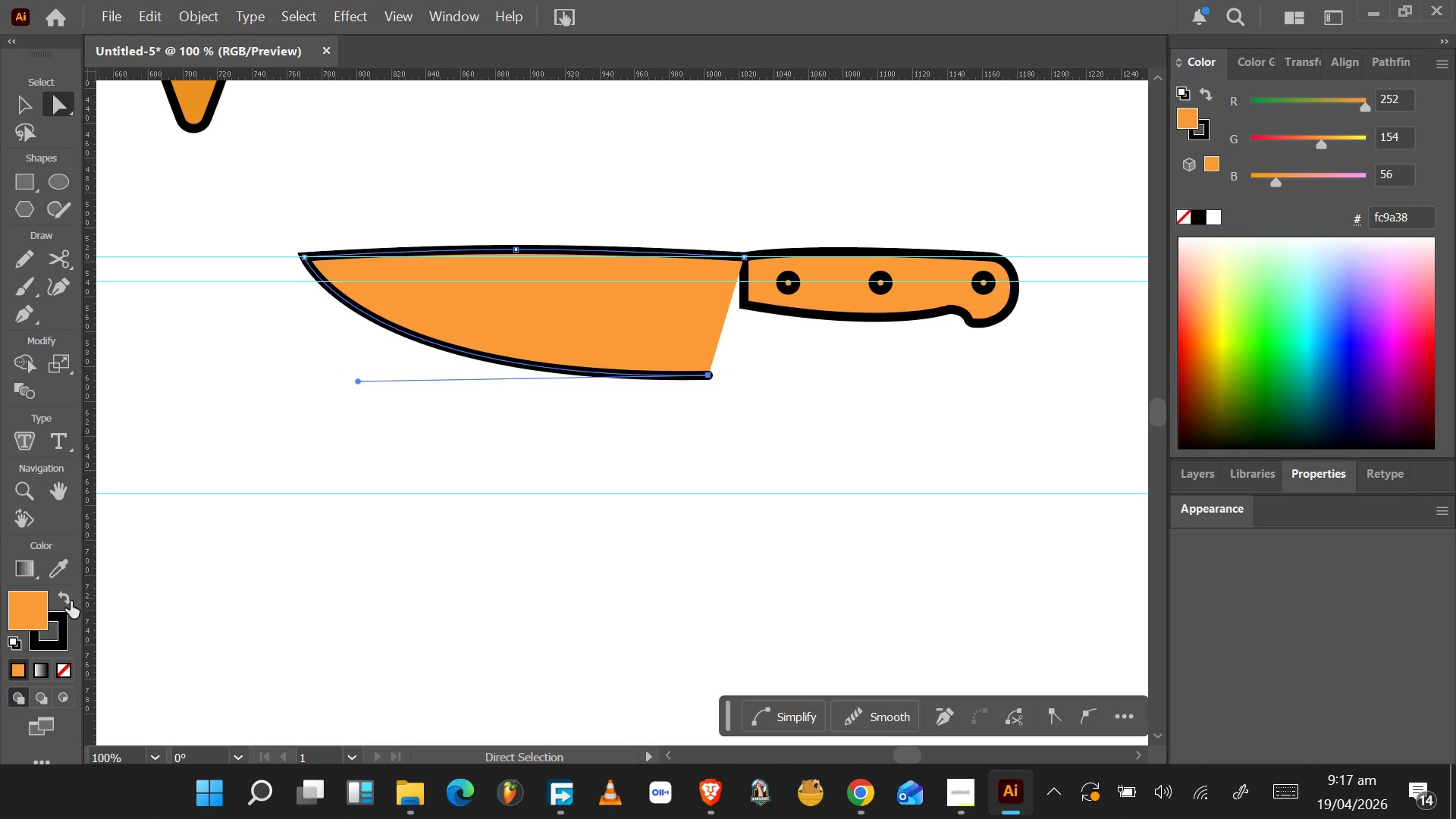 
double_click([30, 605])
 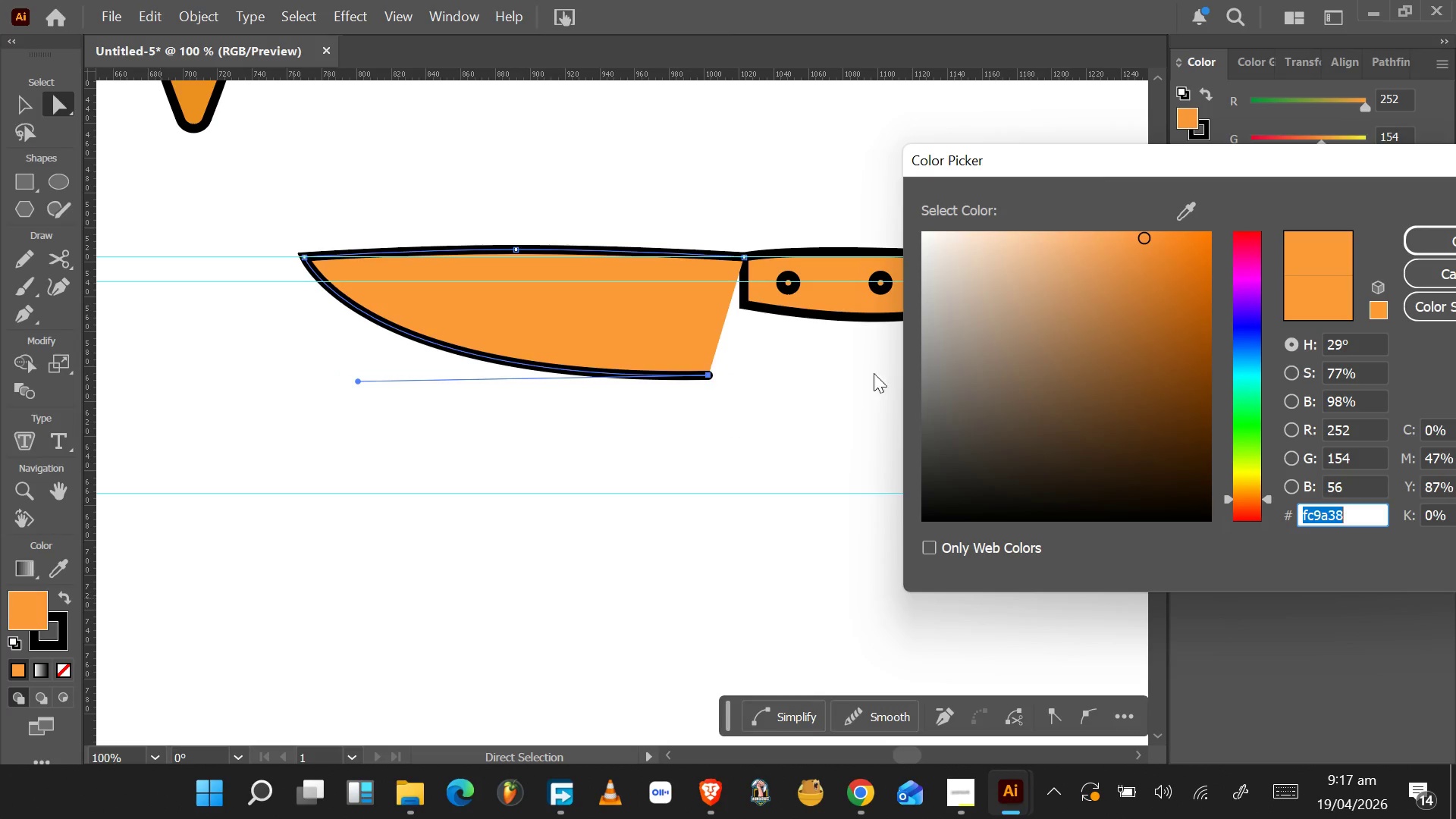 
left_click_drag(start_coordinate=[958, 282], to_coordinate=[864, 304])
 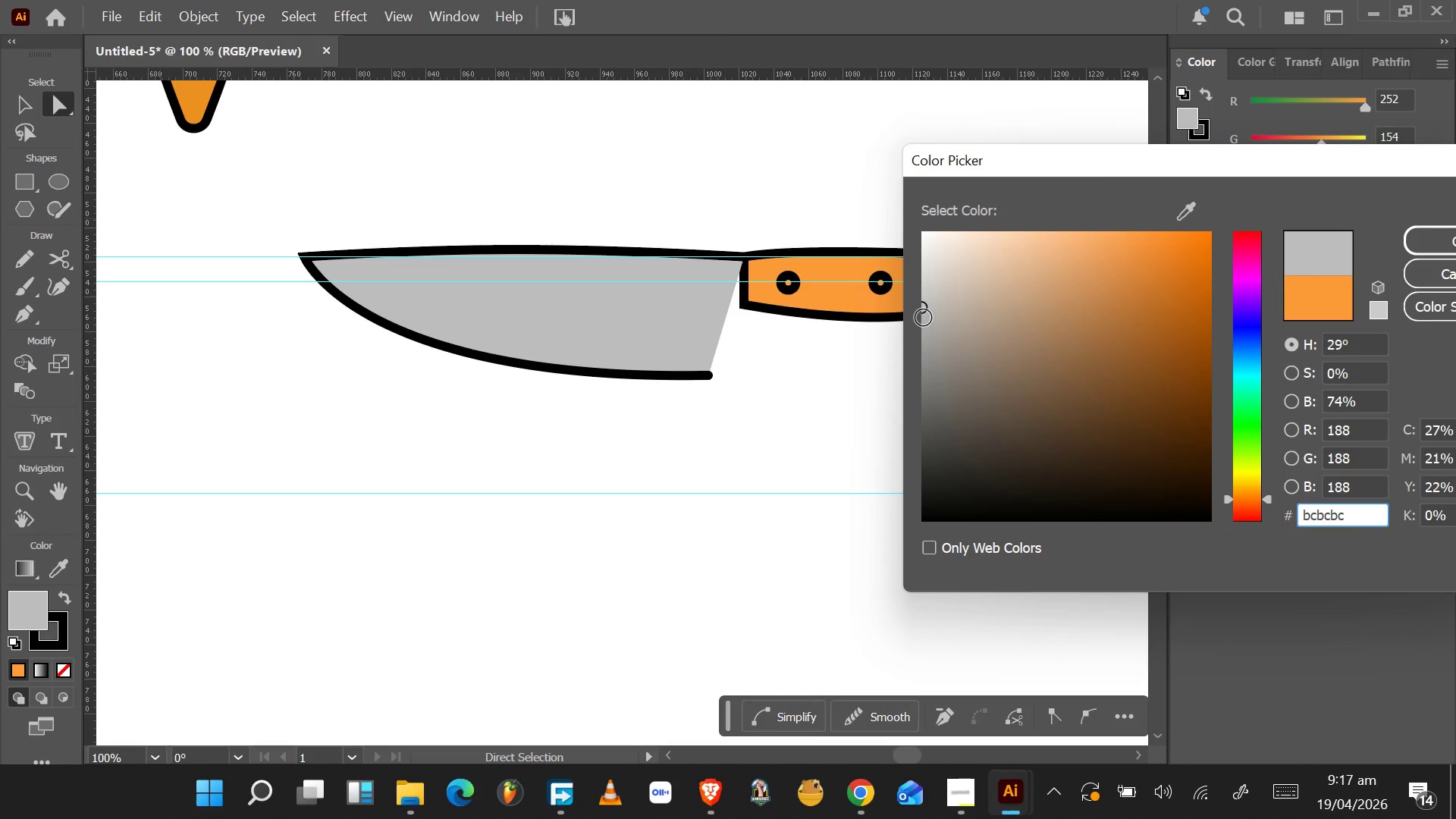 
left_click_drag(start_coordinate=[924, 312], to_coordinate=[905, 262])
 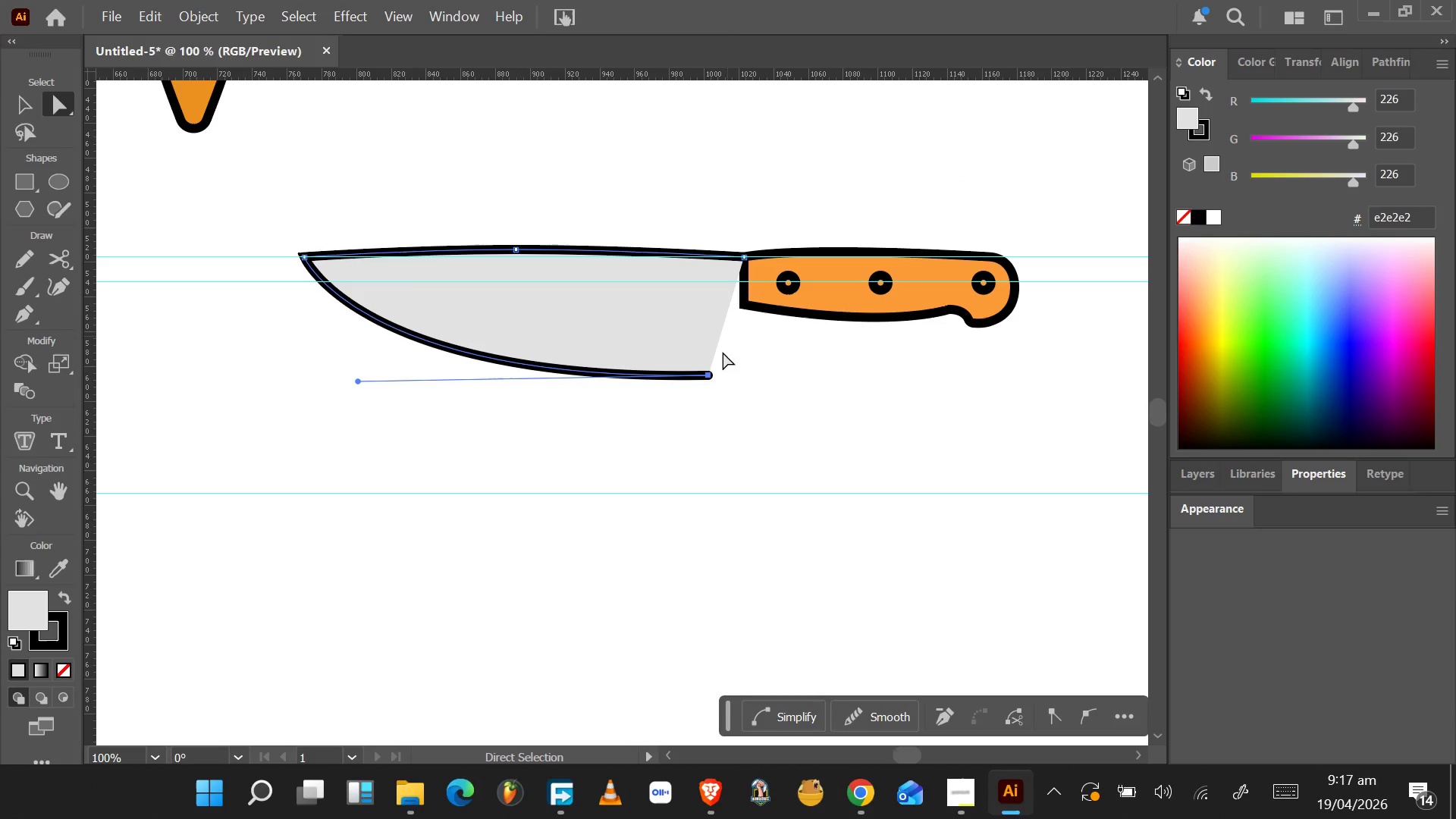 
wait(6.52)
 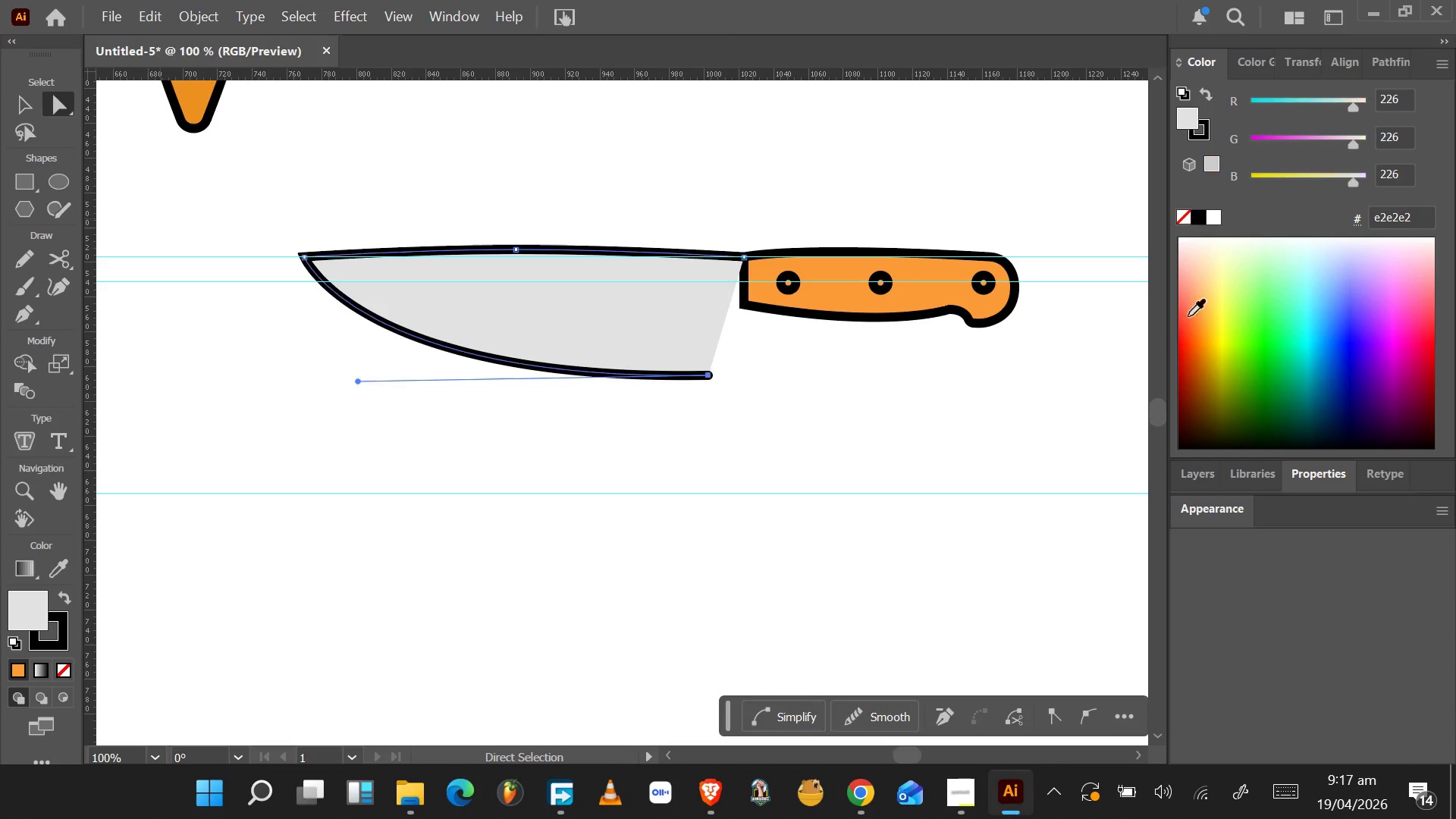 
key(P)
 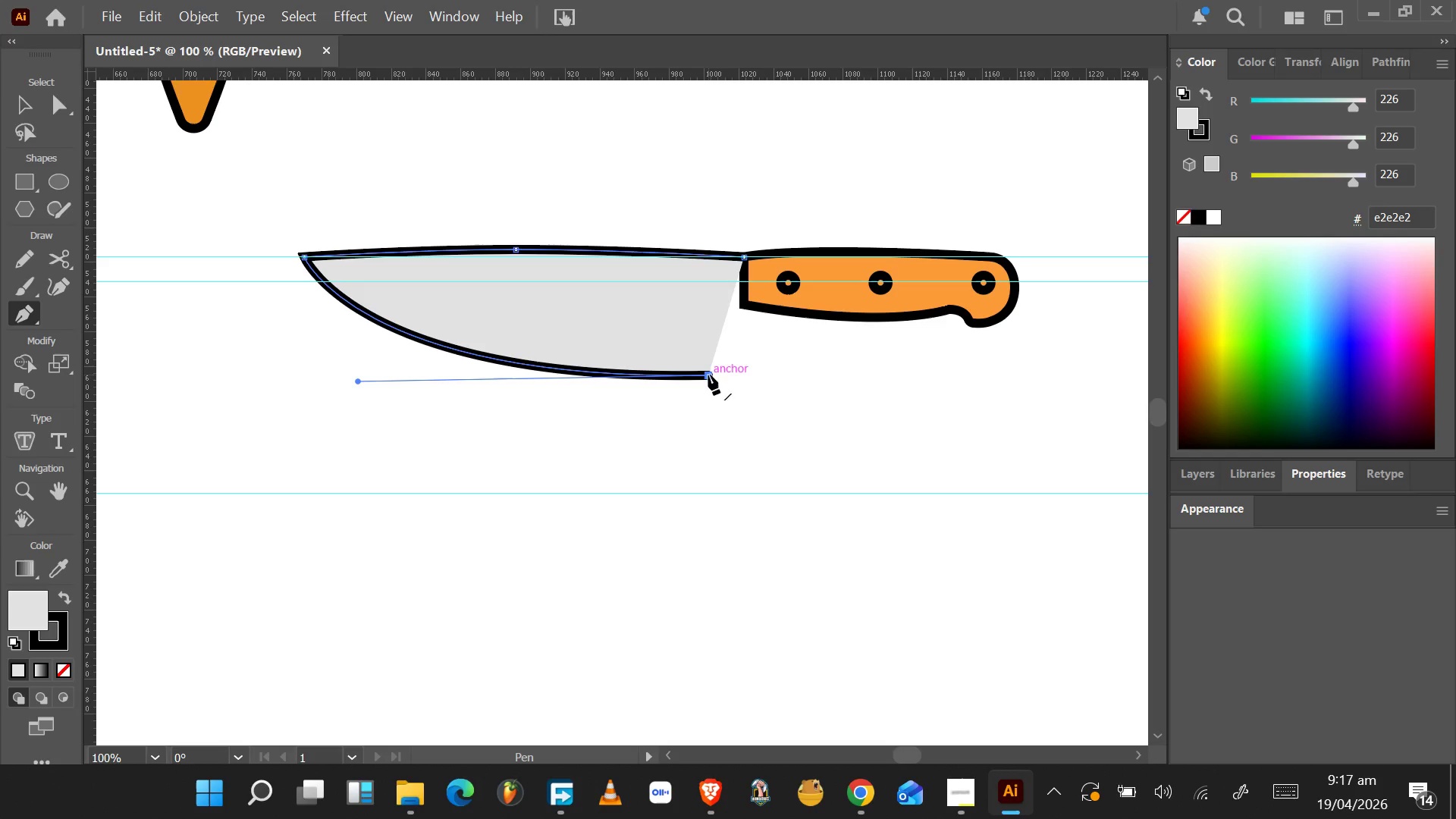 
left_click([708, 375])
 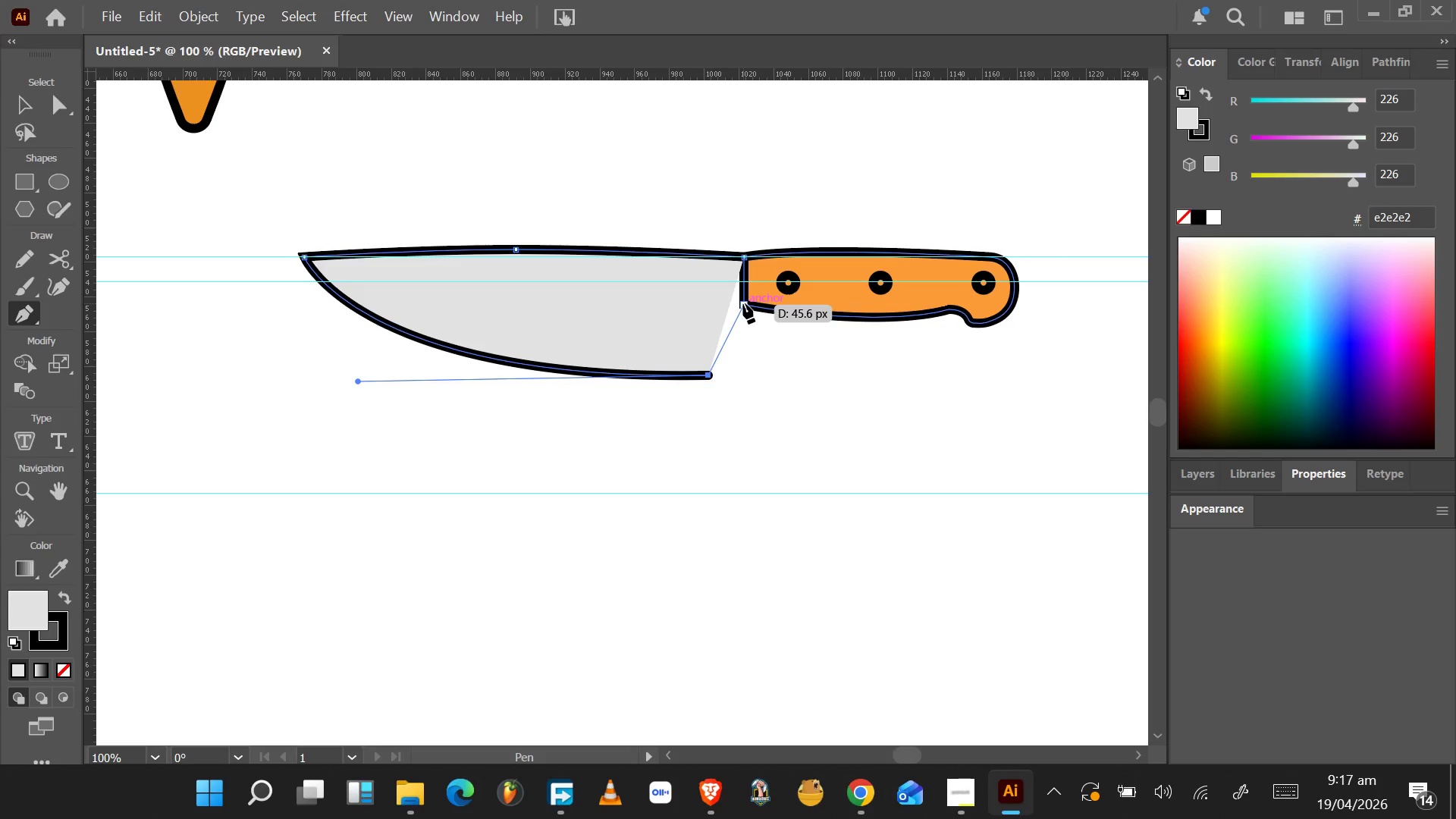 
left_click_drag(start_coordinate=[743, 303], to_coordinate=[774, 314])
 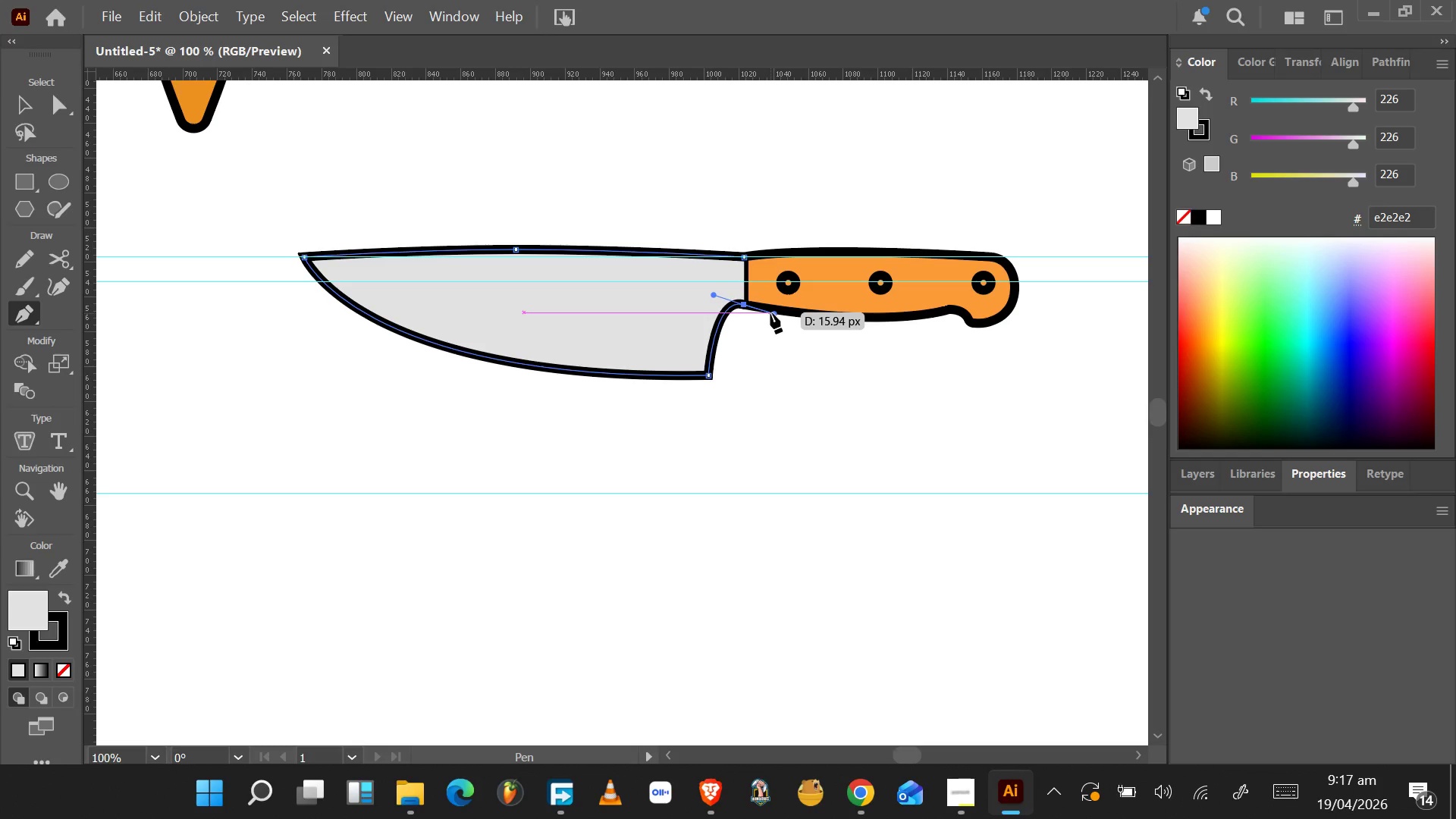 
key(Alt+AltLeft)
 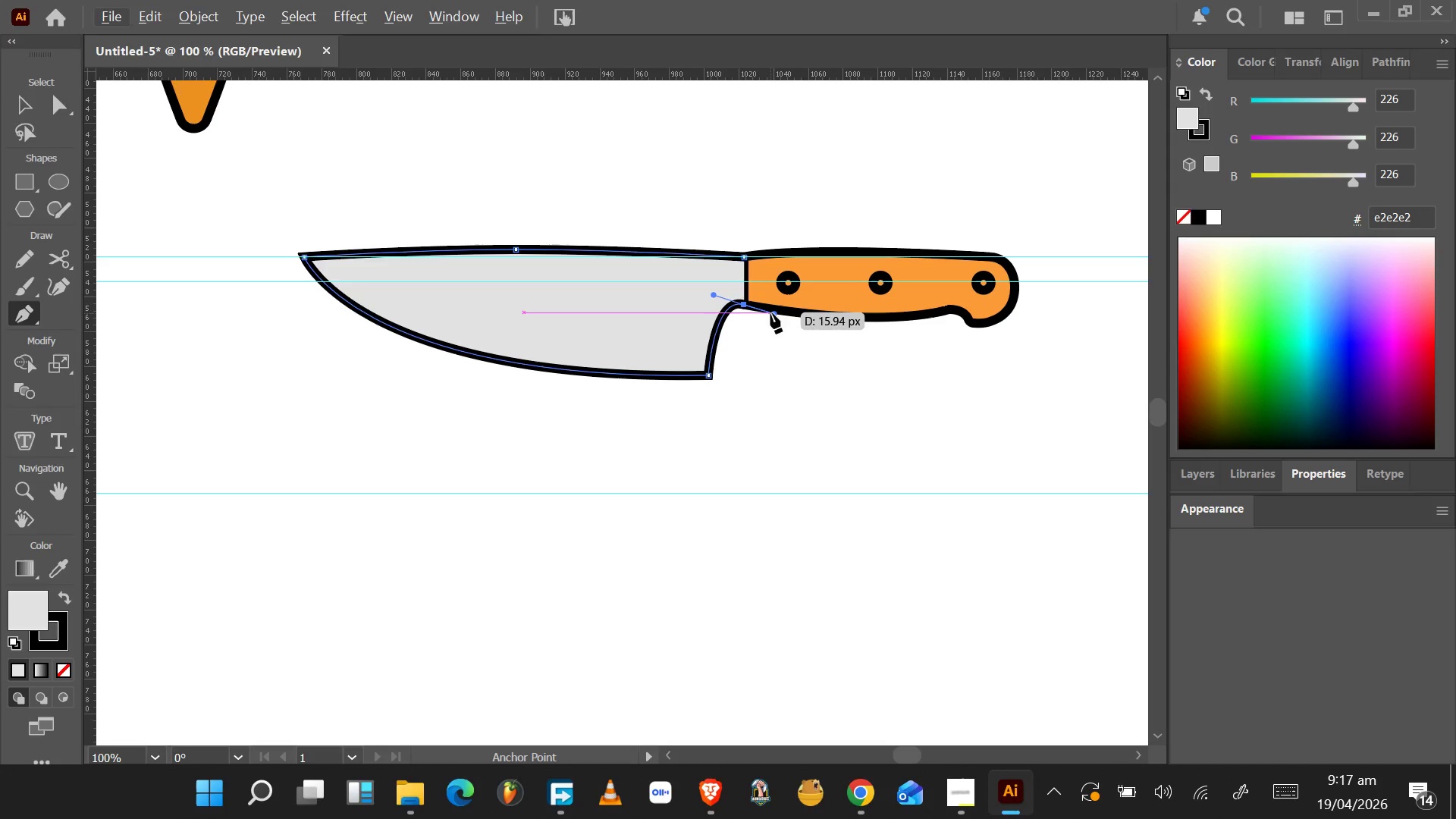 
hold_key(key=AltLeft, duration=1.55)
left_click_drag(start_coordinate=[773, 317], to_coordinate=[748, 312])
 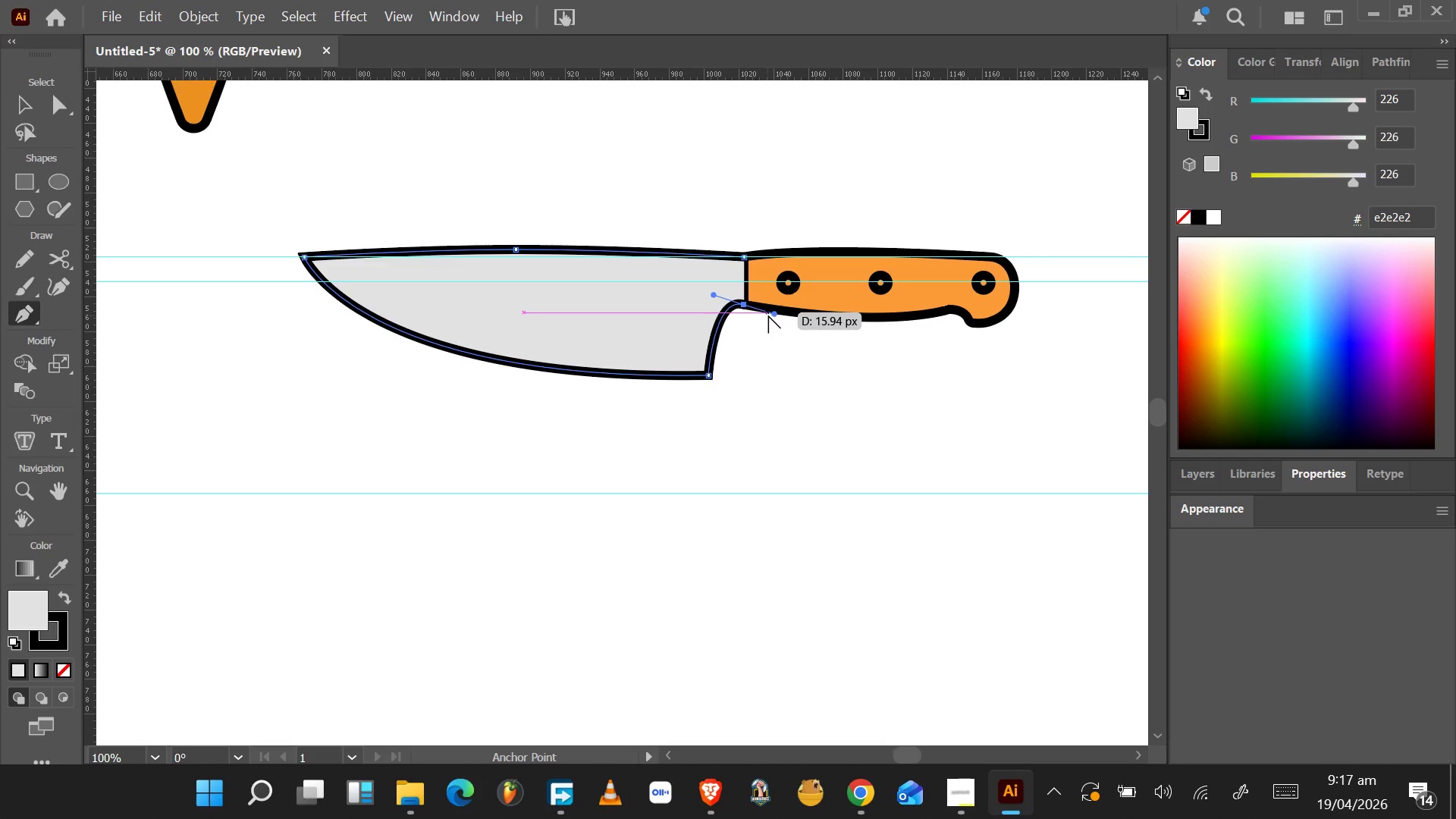 
hold_key(key=AltLeft, duration=1.53)
left_click_drag(start_coordinate=[773, 315], to_coordinate=[741, 305])
 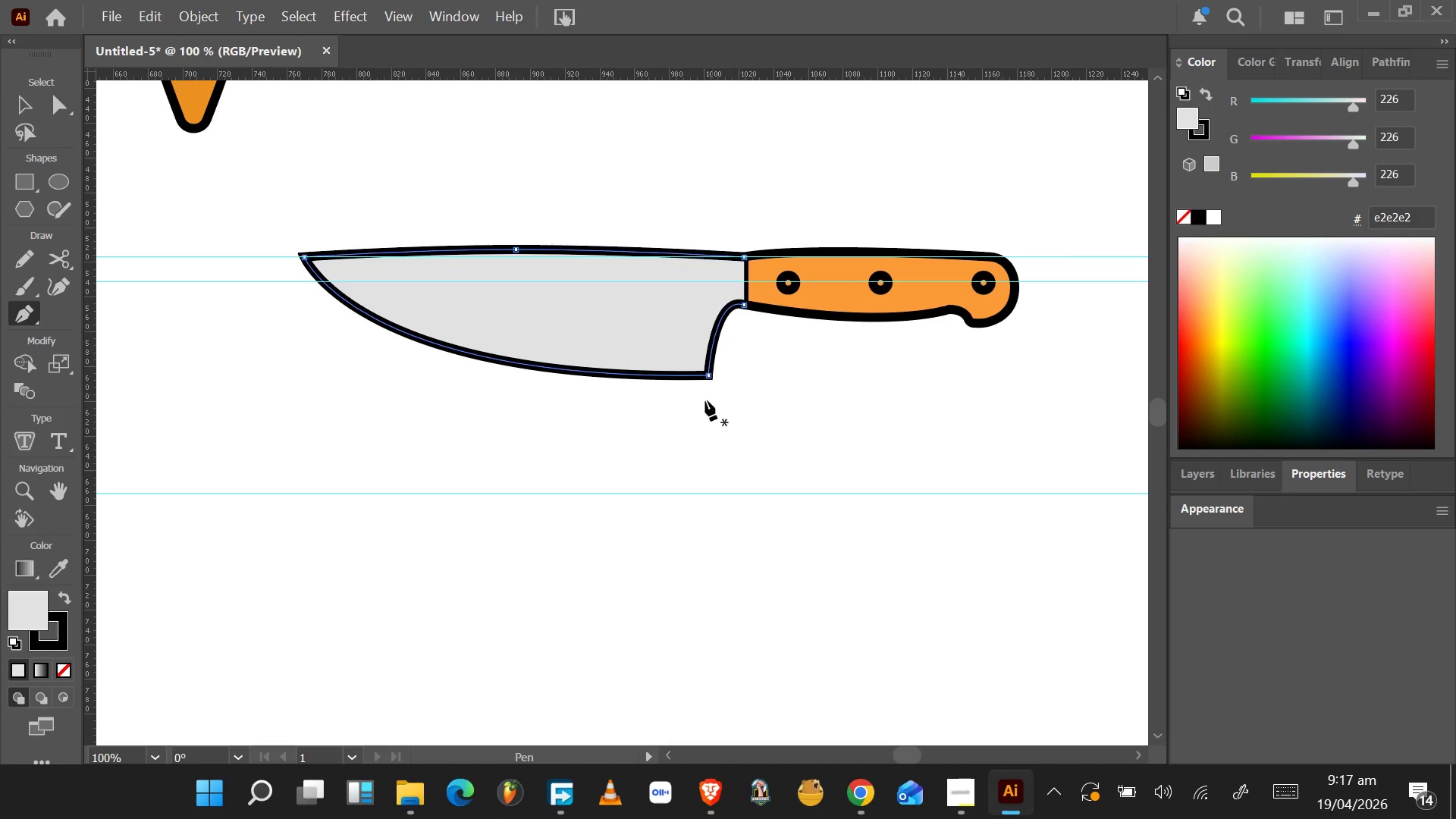 
hold_key(key=AltLeft, duration=0.45)
 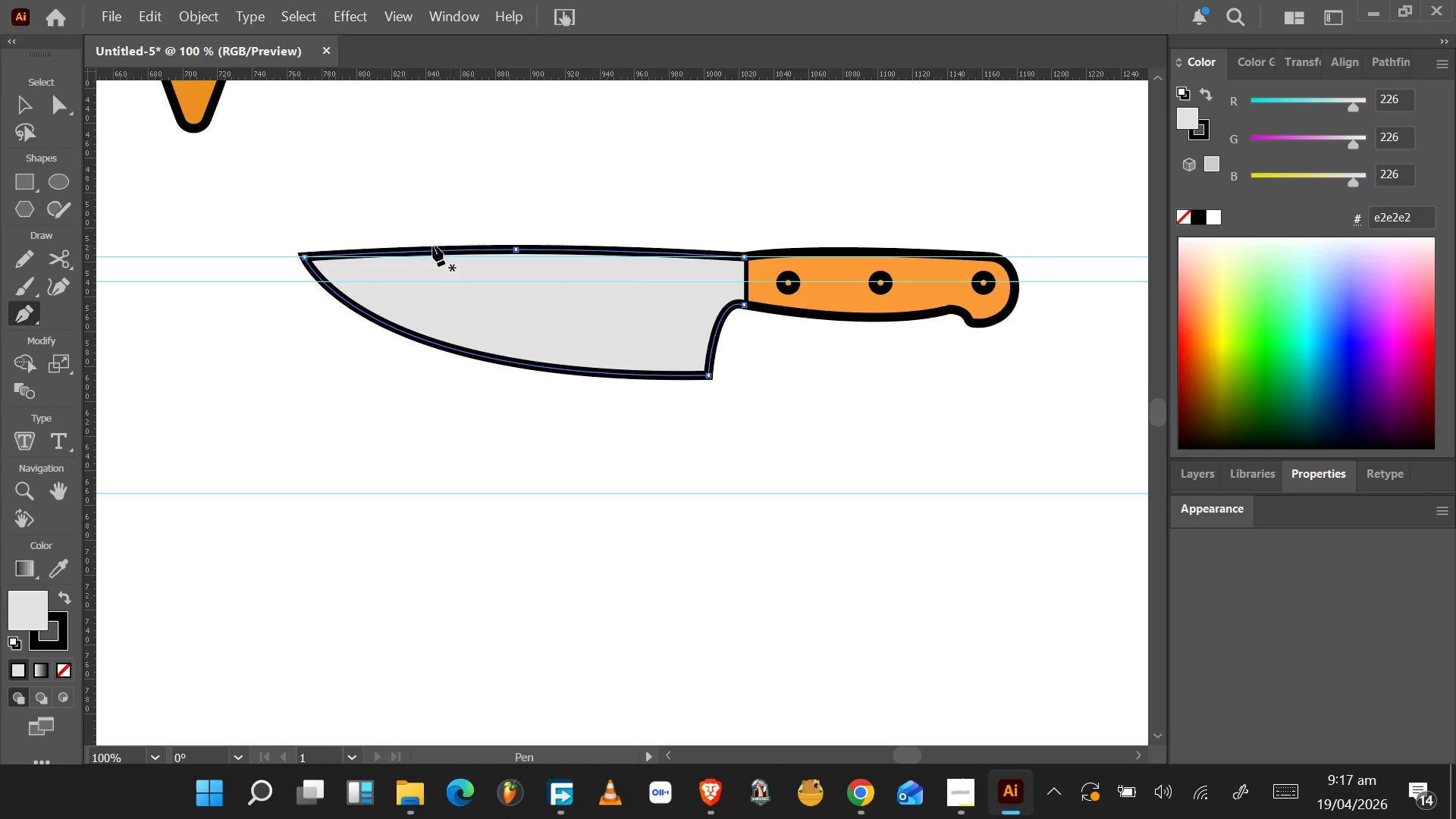 
wait(10.06)
 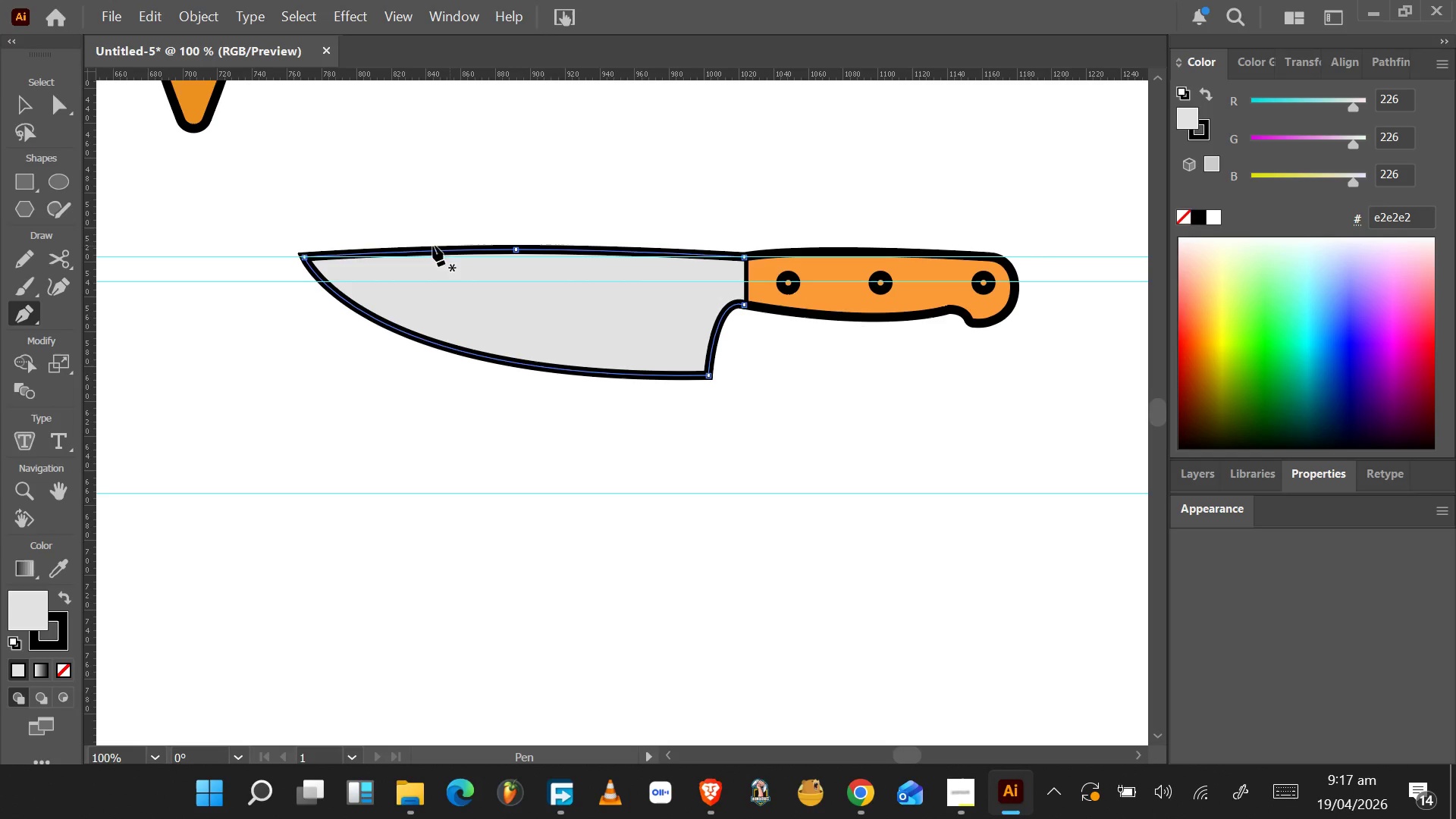 
key(A)
 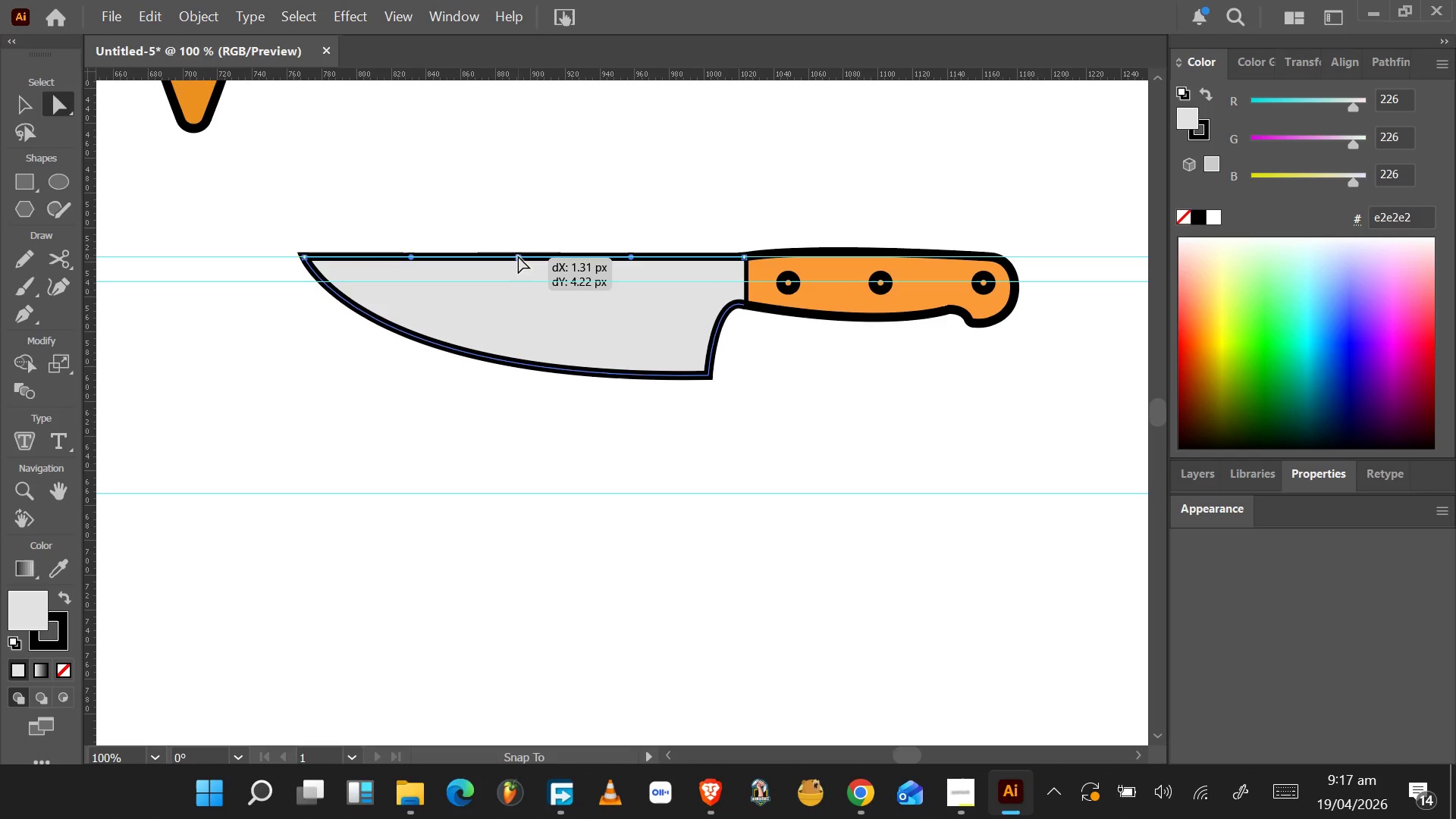 
wait(5.31)
 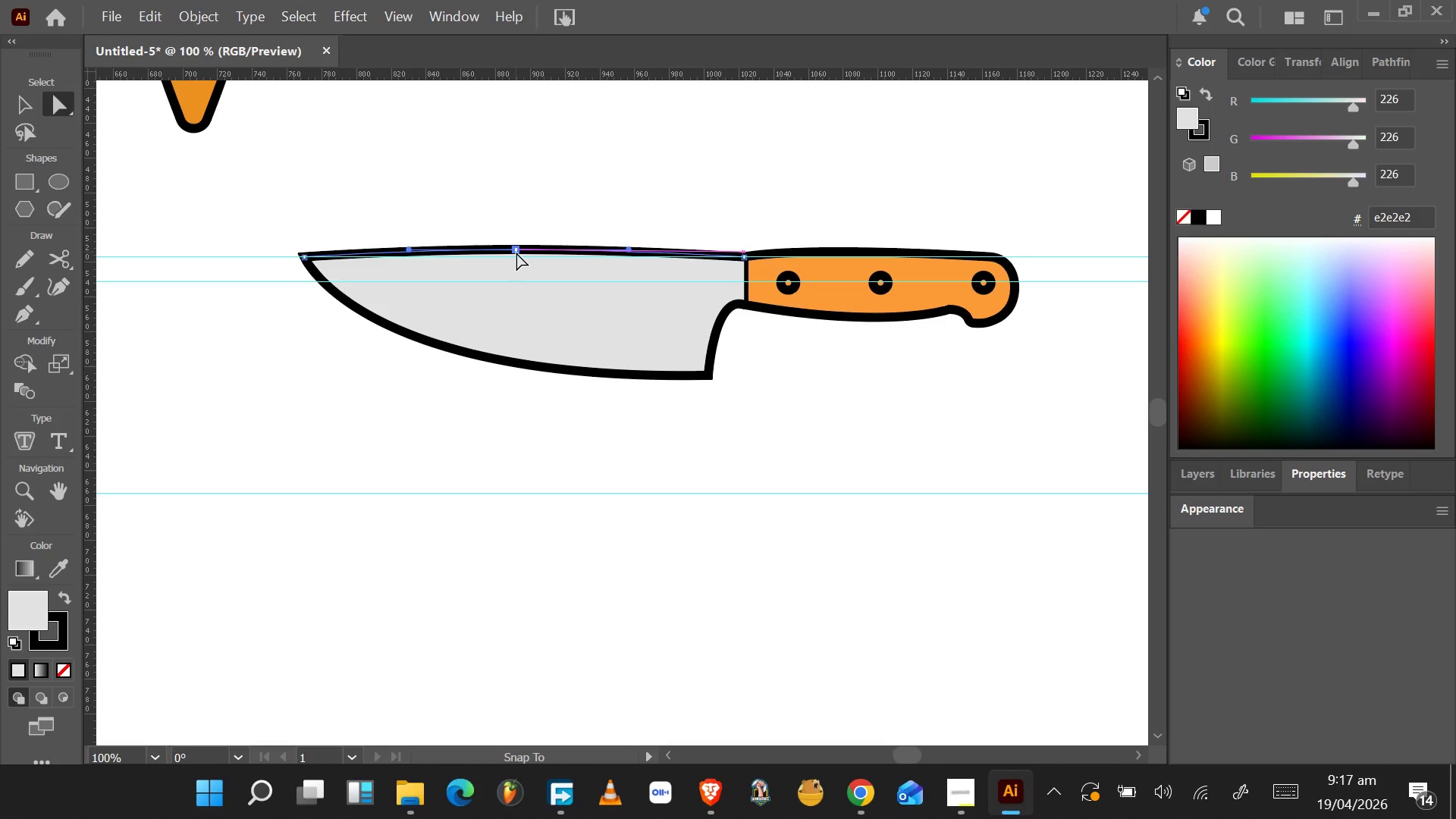 
hold_key(key=AltLeft, duration=1.08)
scroll: coordinate [518, 247], scroll_direction: up, amount: 10.0
 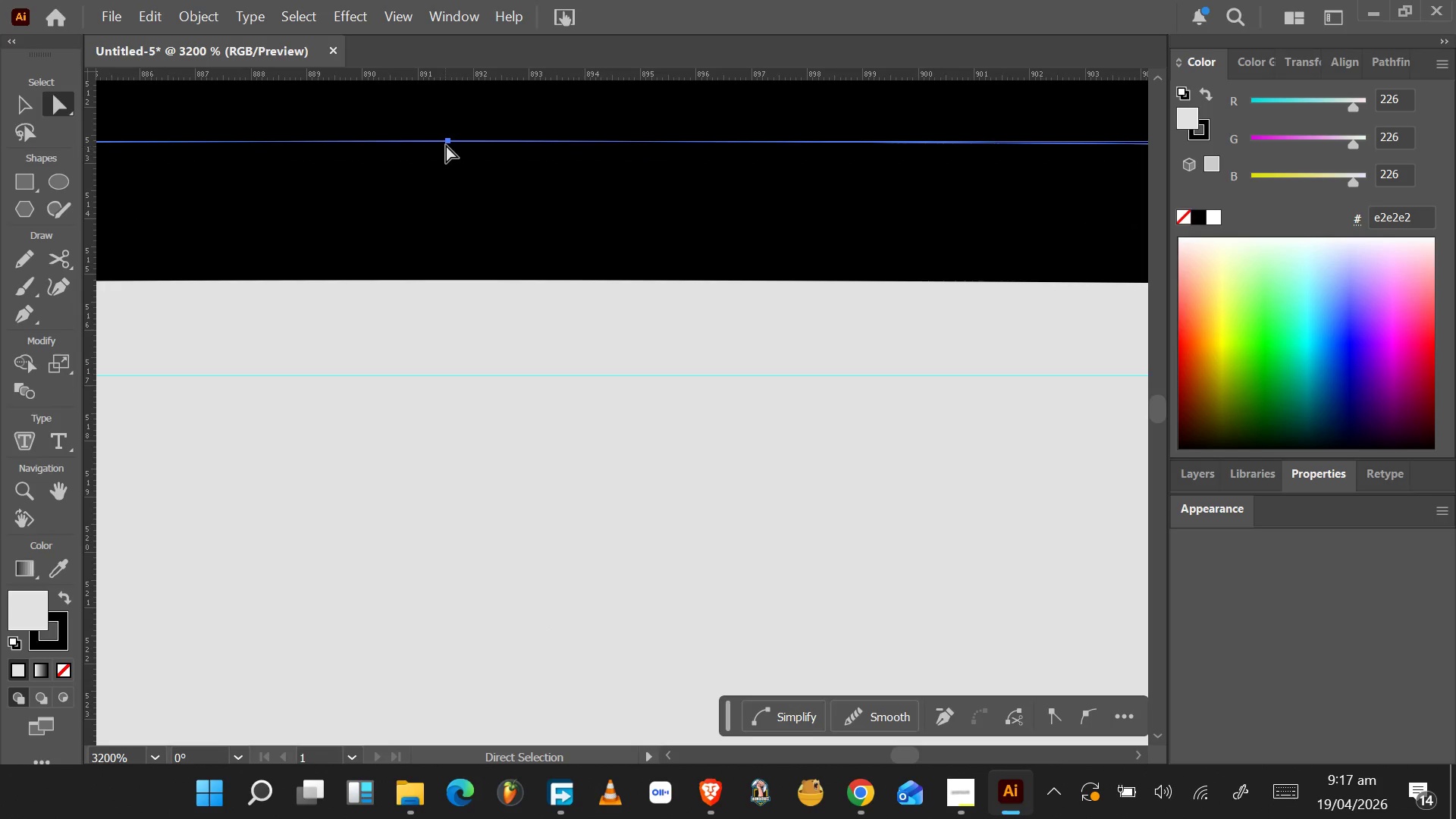 
left_click_drag(start_coordinate=[449, 140], to_coordinate=[445, 224])
 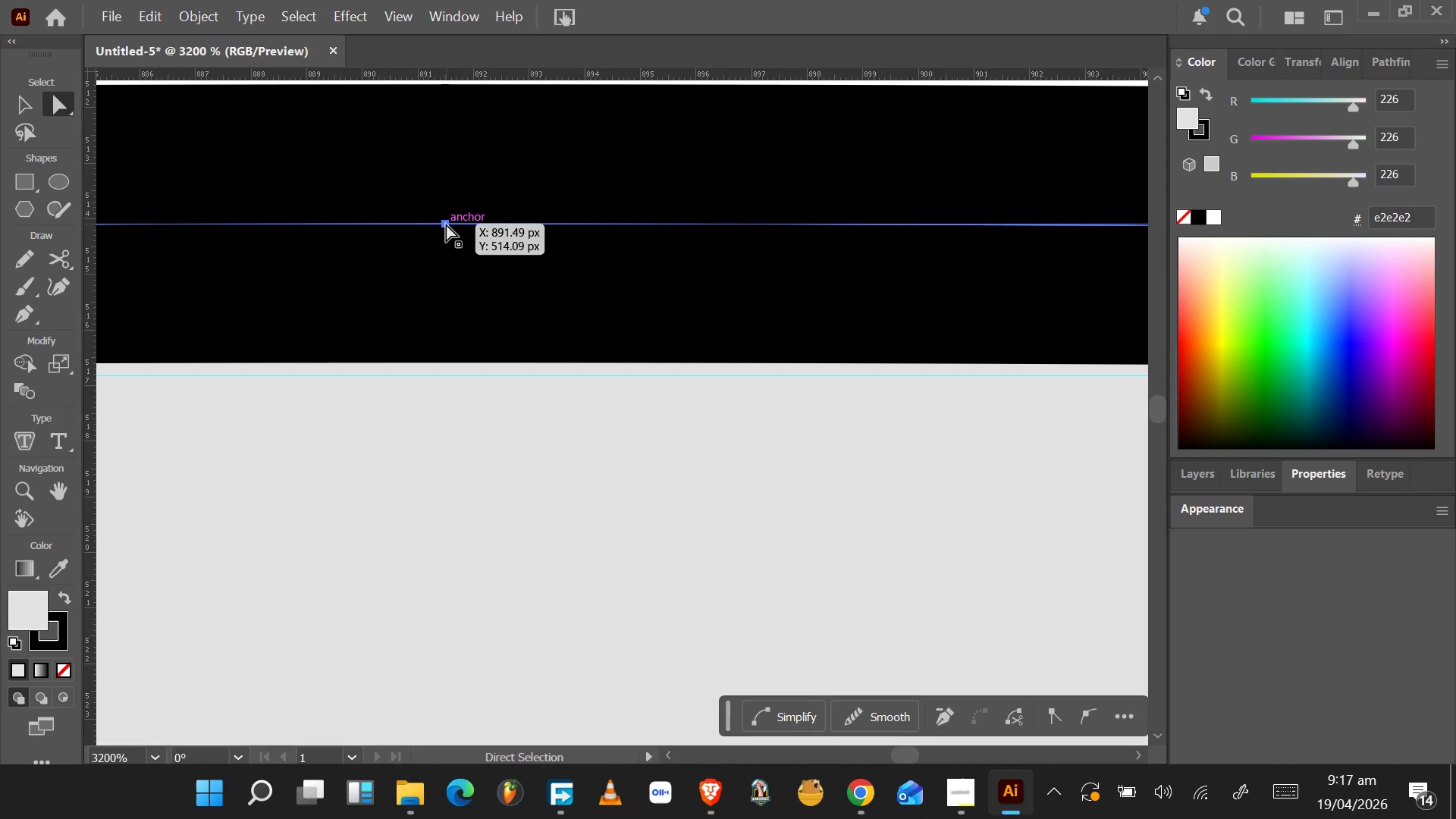 
hold_key(key=AltLeft, duration=1.5)
 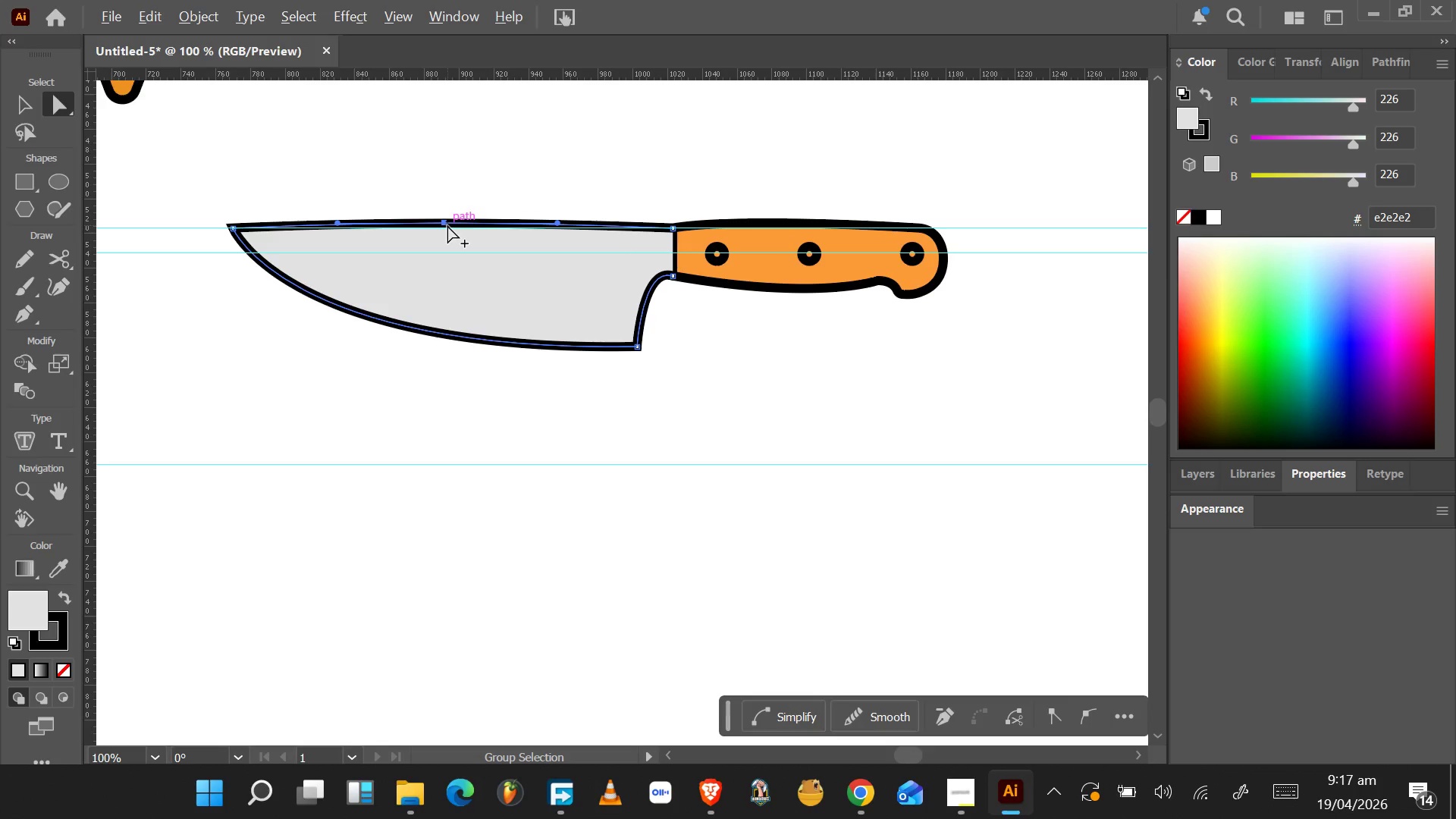 
hold_key(key=AltLeft, duration=0.59)
 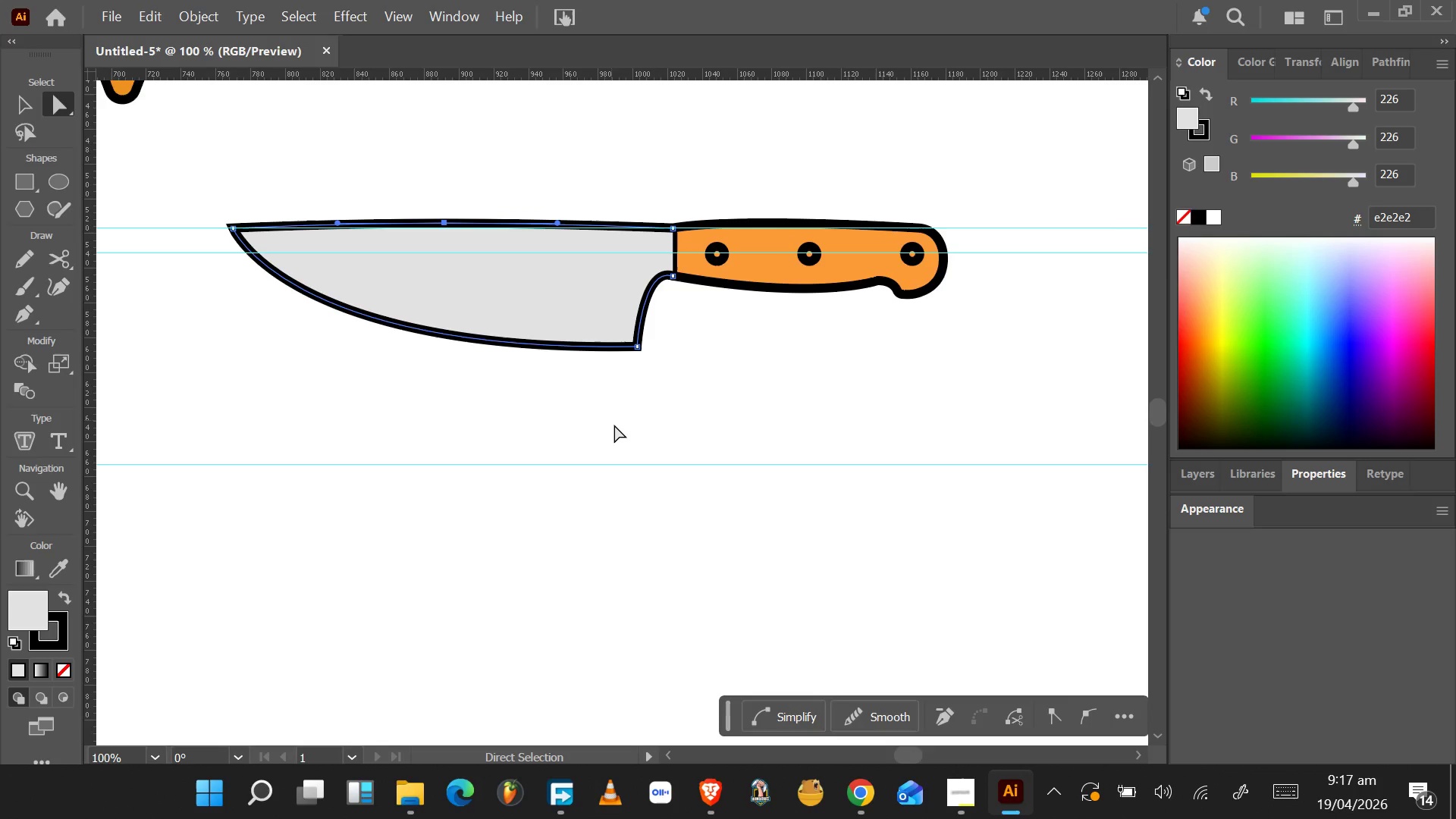 
scroll: coordinate [447, 225], scroll_direction: down, amount: 10.0
 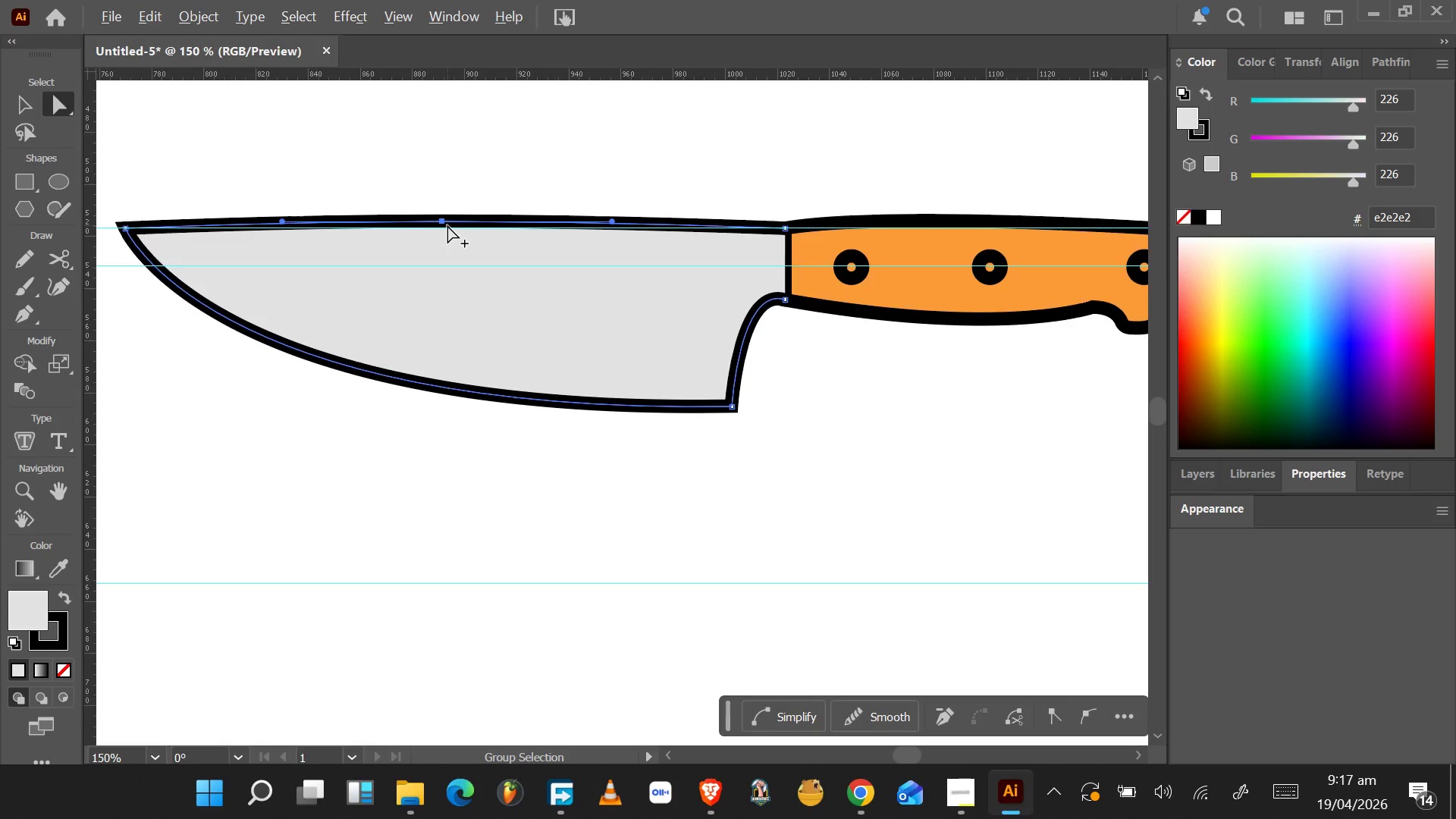 
left_click([617, 425])
 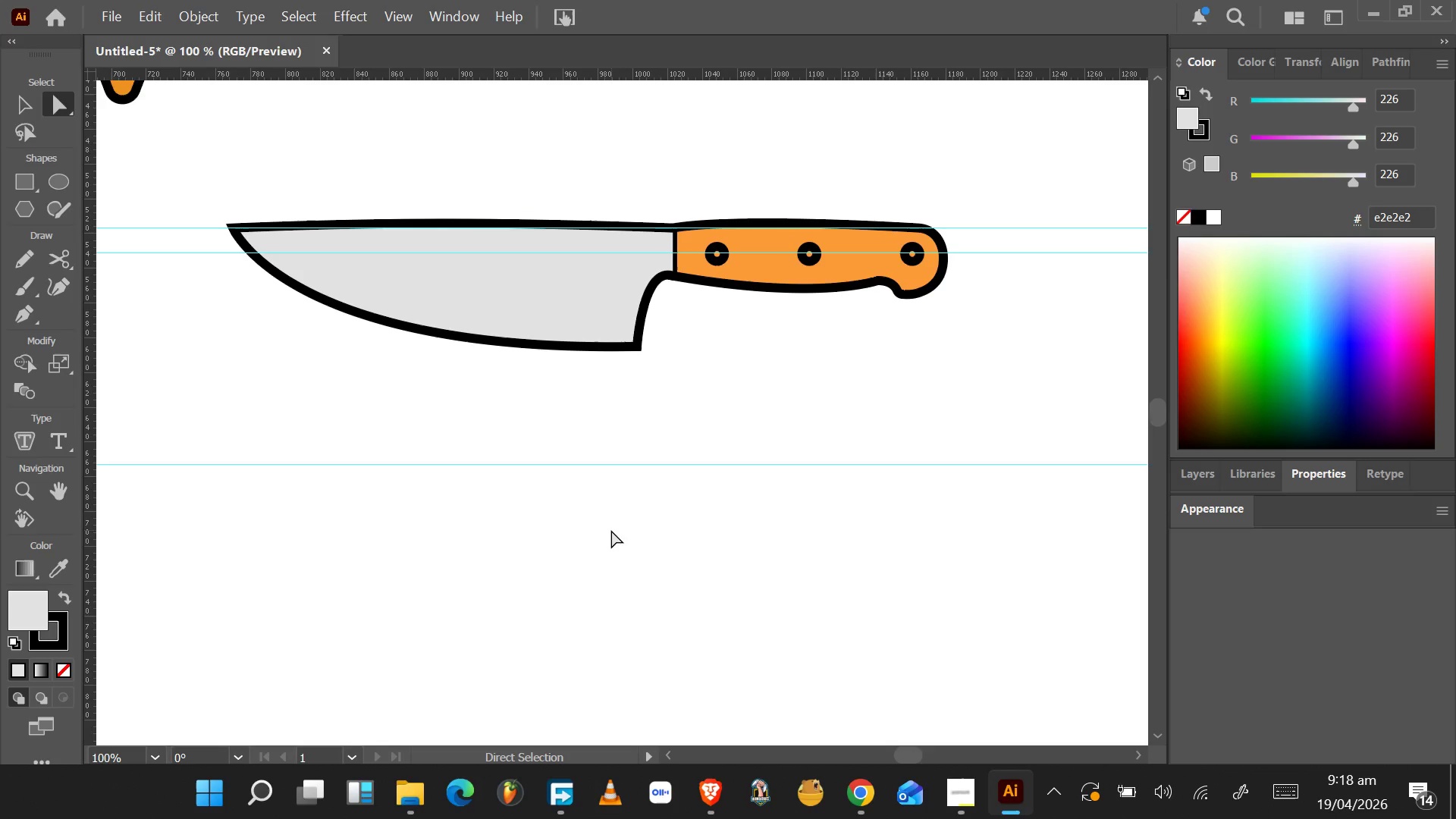 
wait(7.39)
 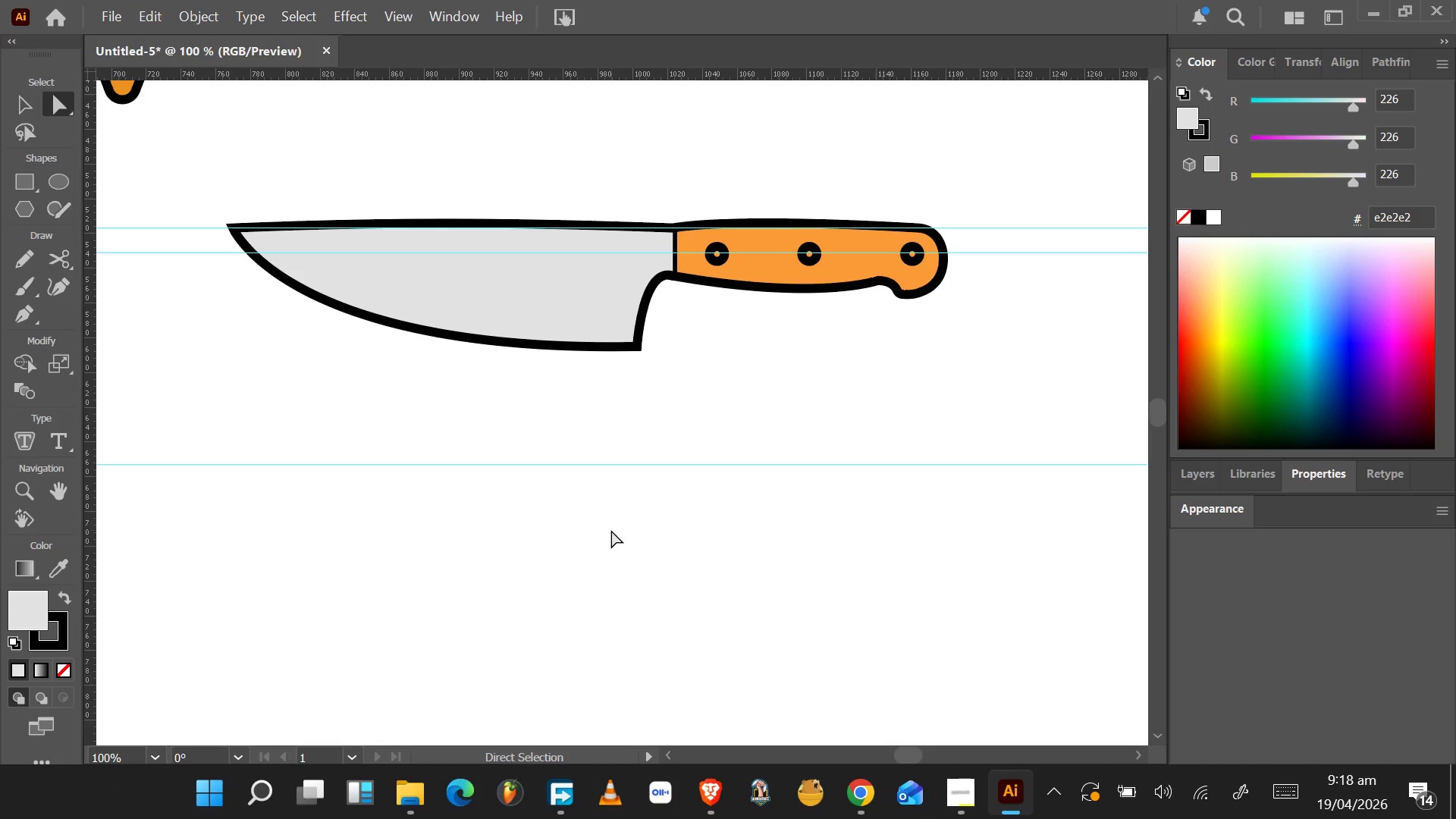 
key(Alt+Tab)
 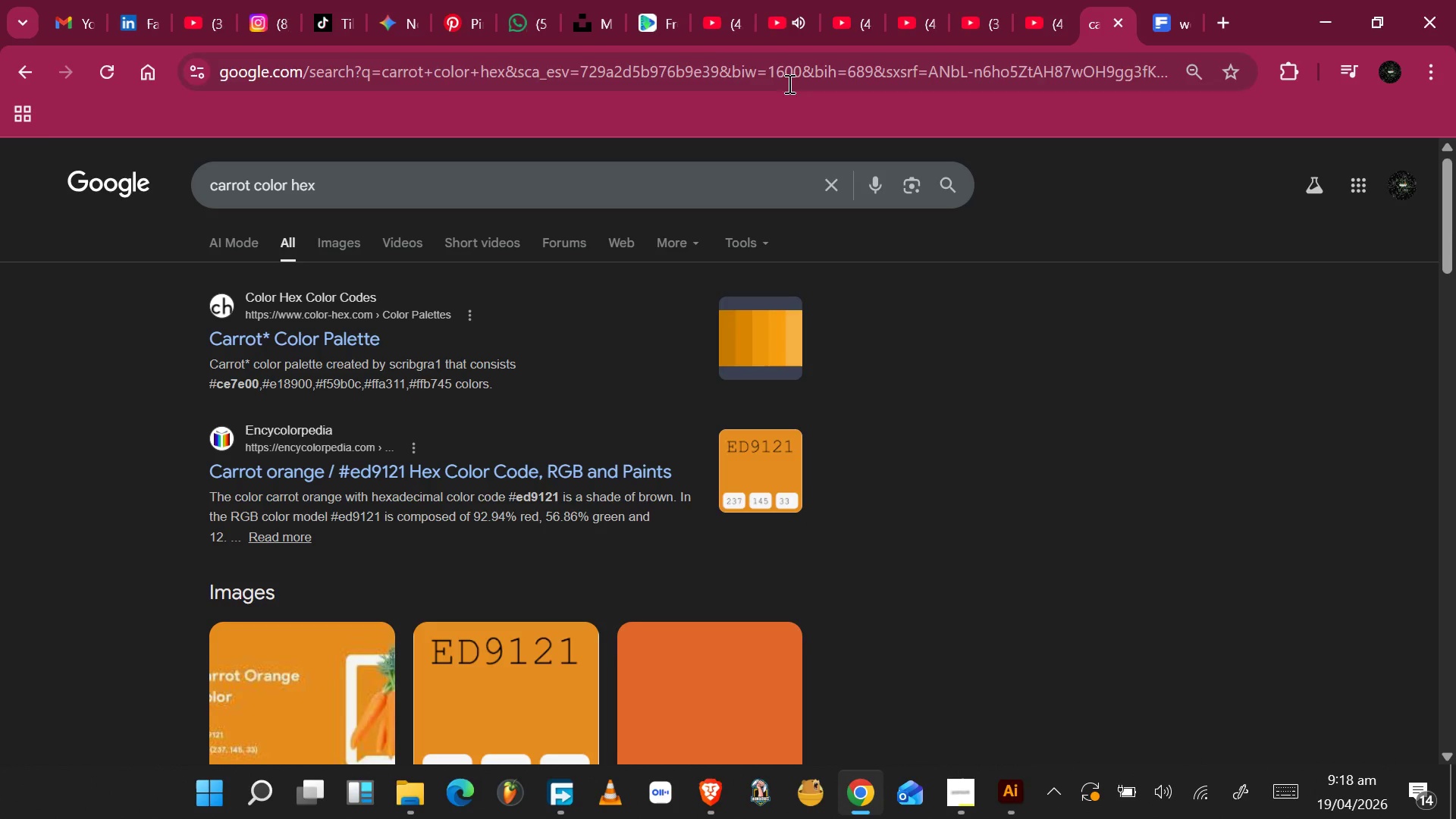 
left_click([783, 36])
 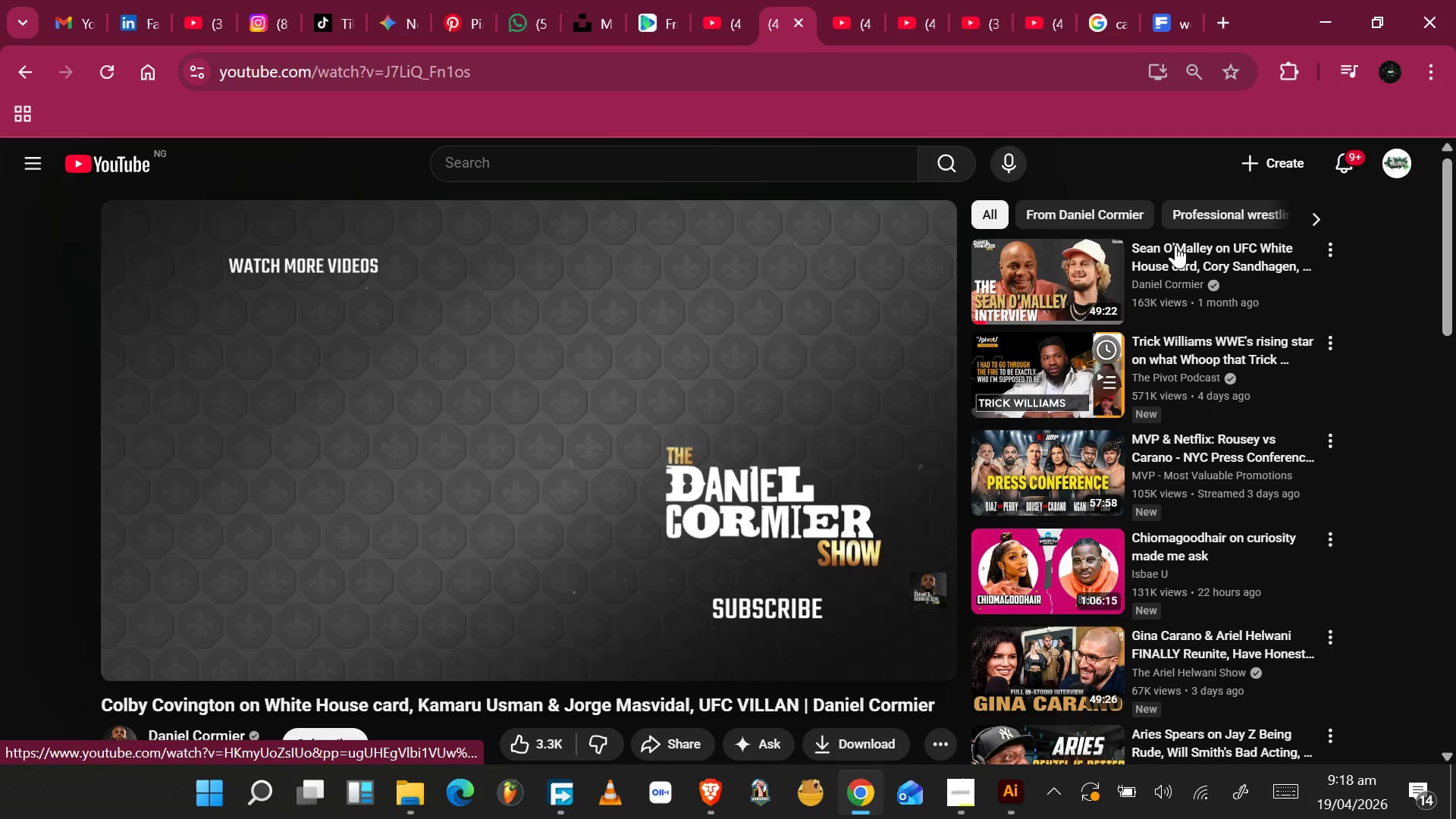 
key(Alt+Tab)
 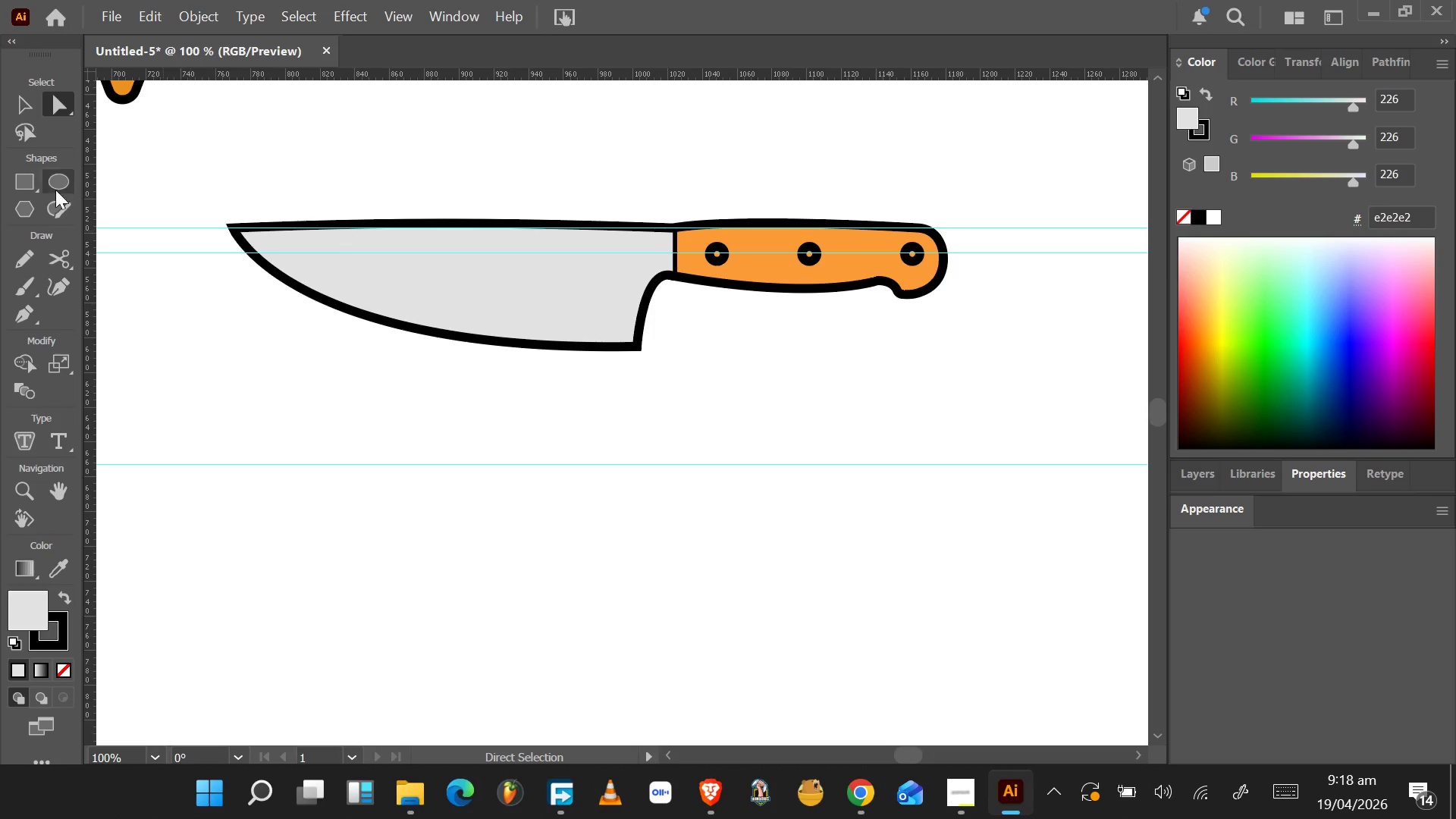 
left_click([30, 102])
 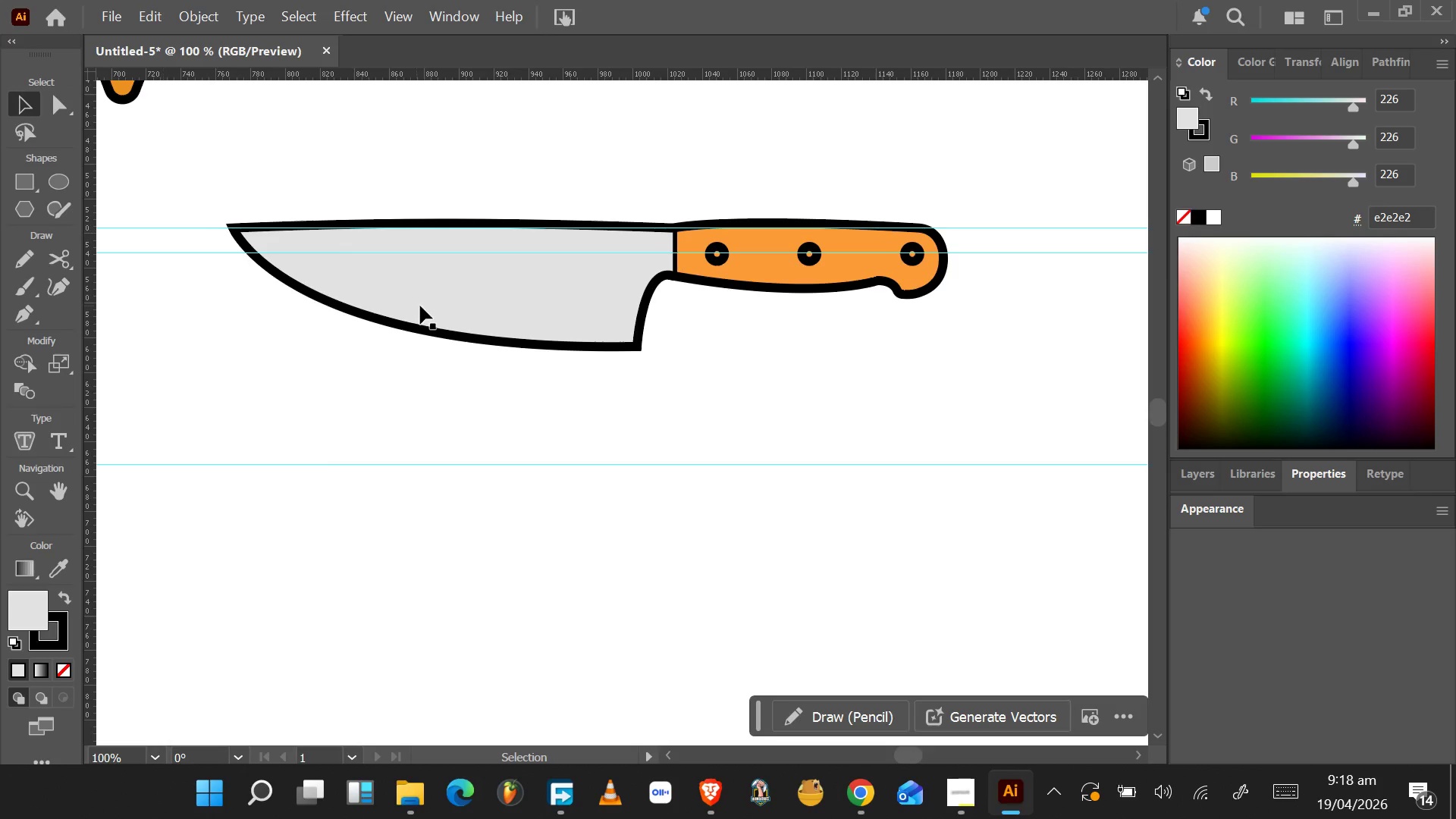 
left_click([424, 300])
 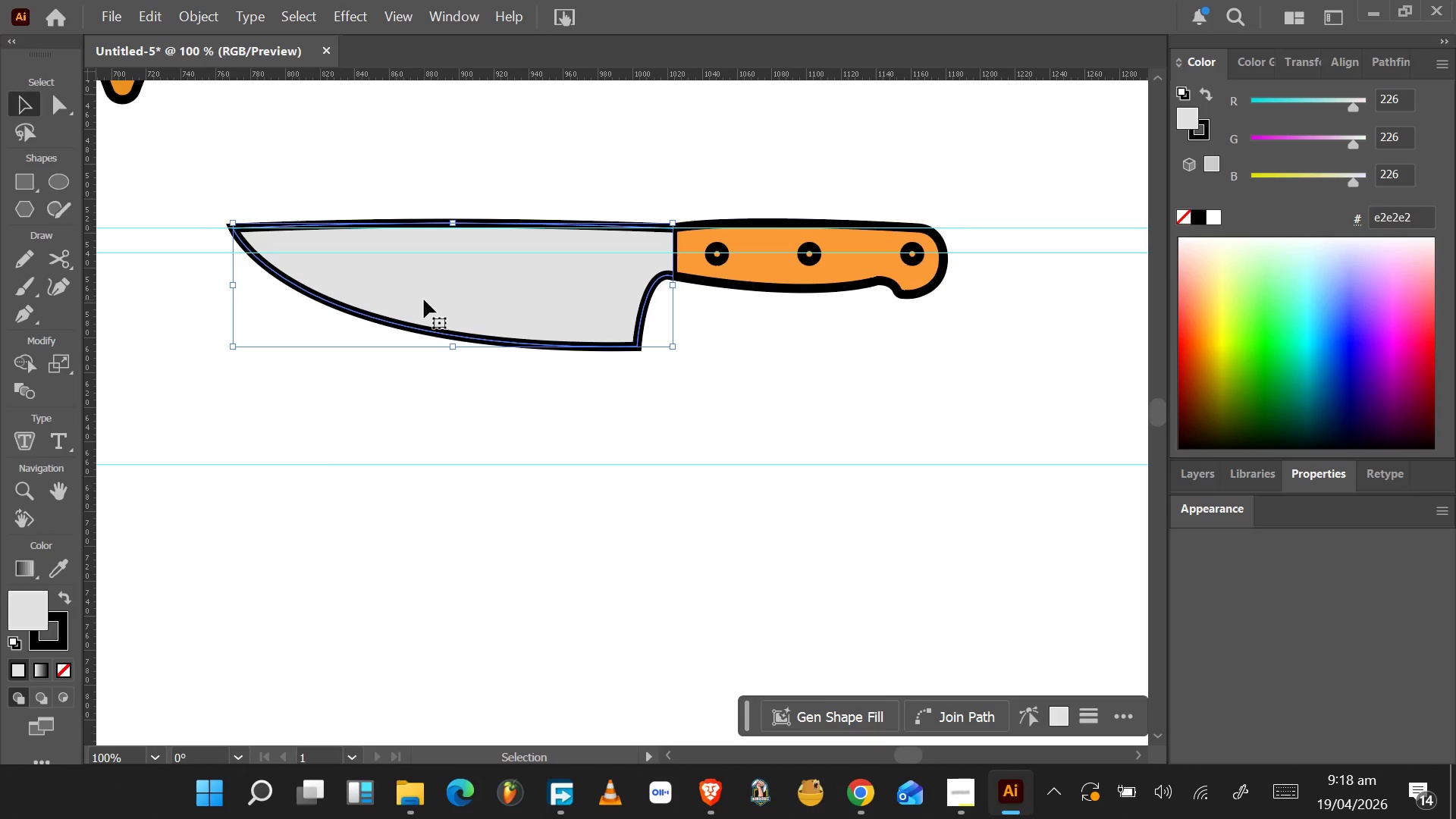 
key(Control+BracketRight)
 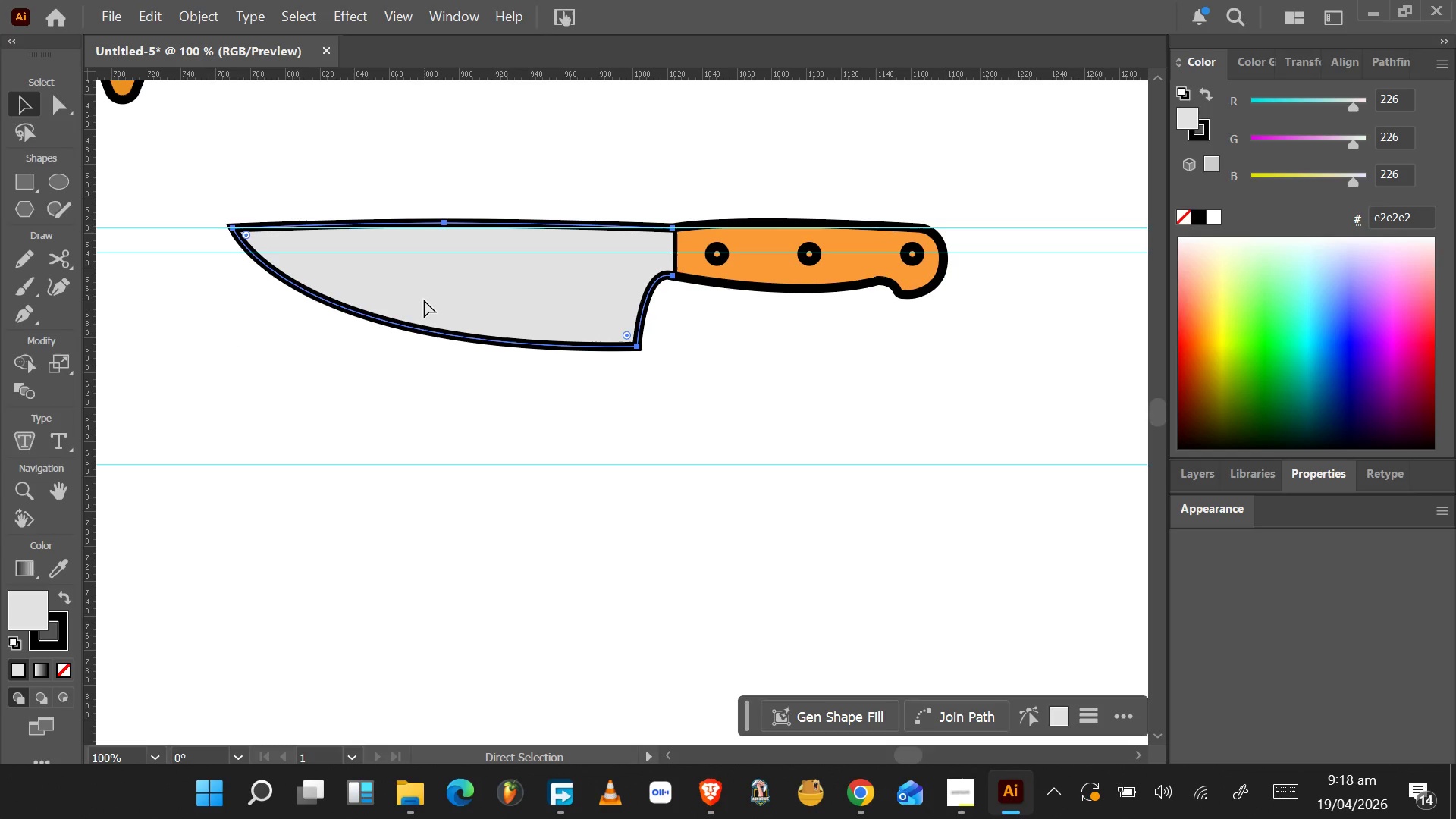 
key(Control+BracketLeft)
 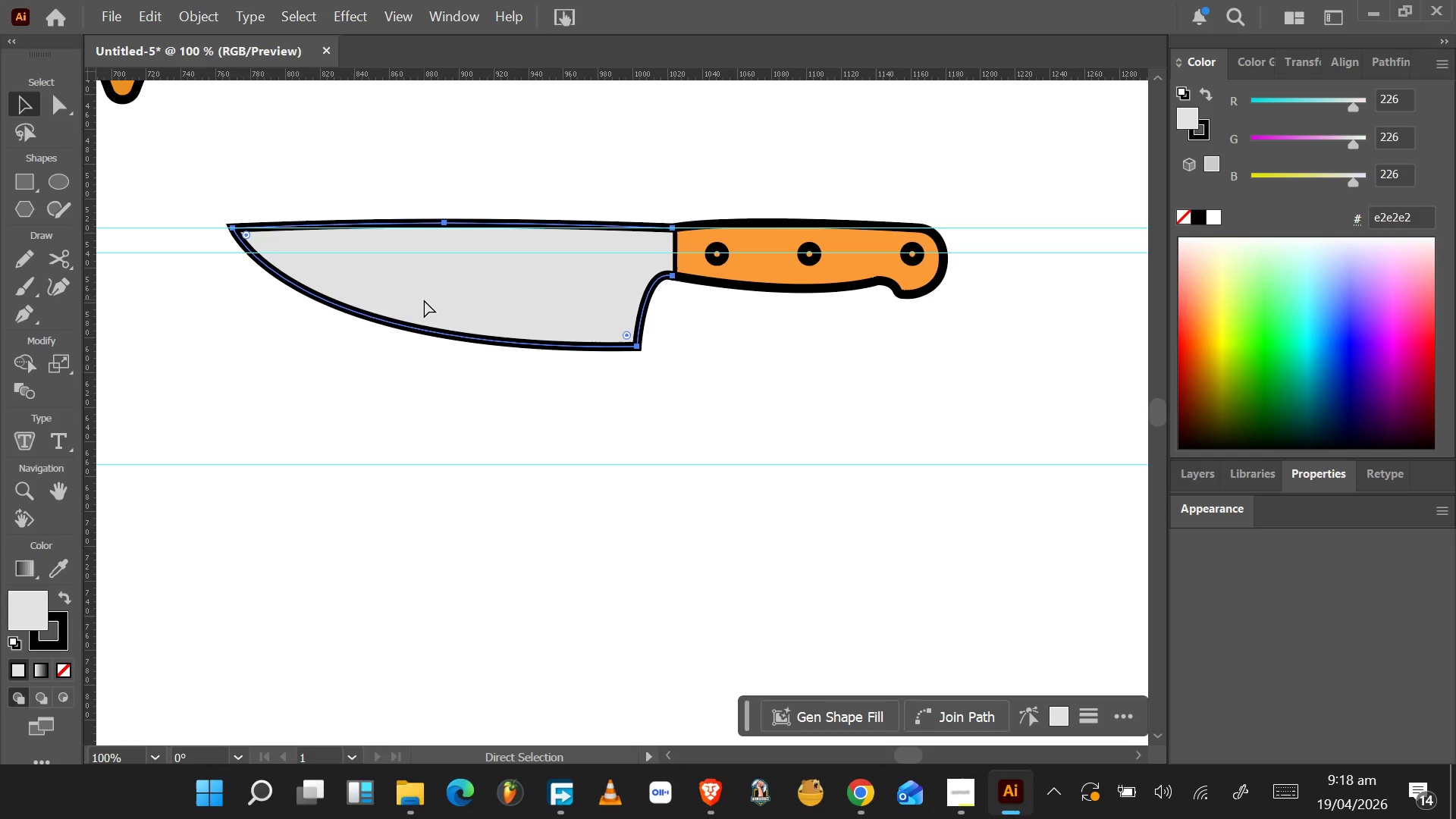 
key(Control+BracketLeft)
 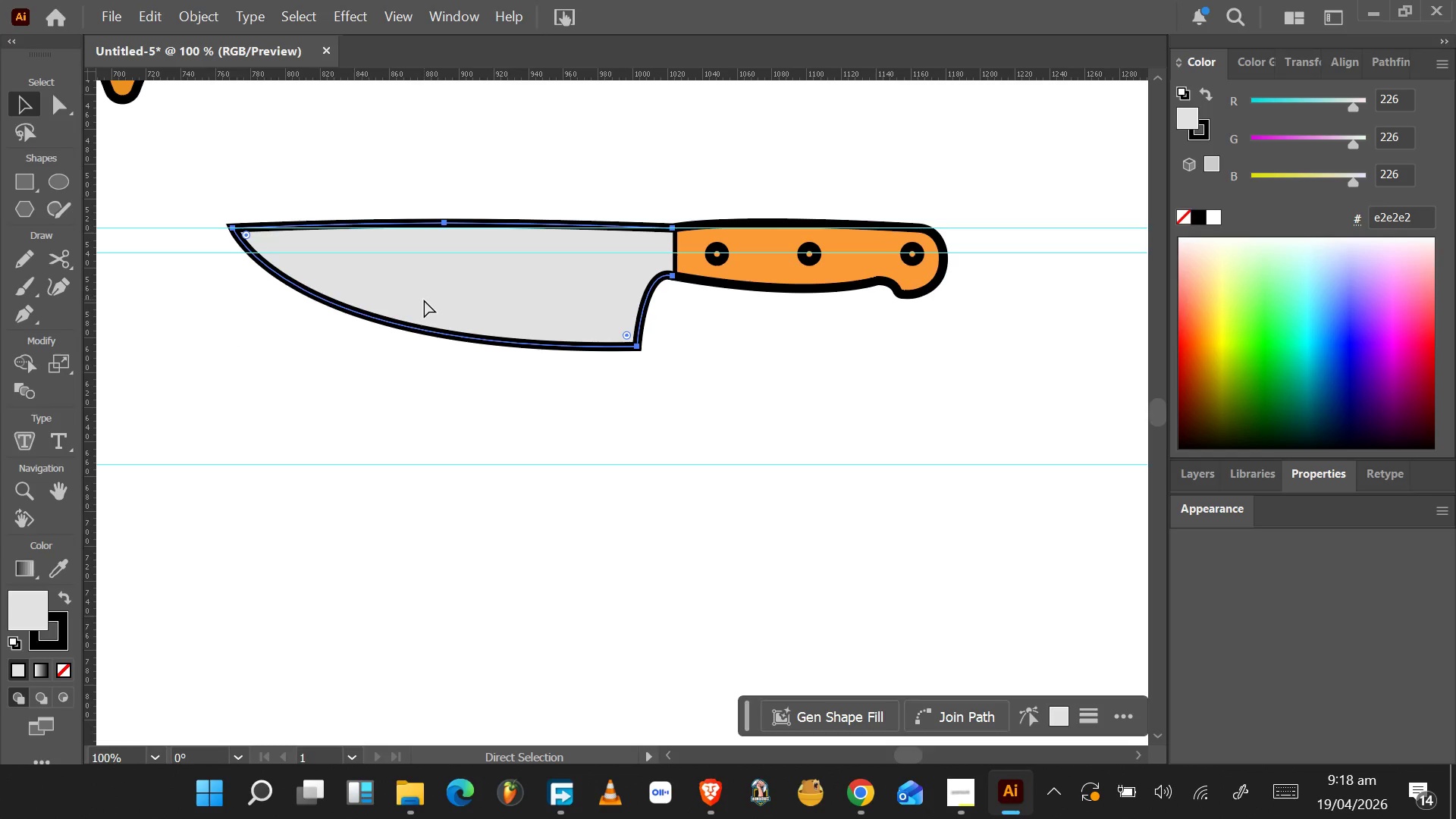 
key(Control+BracketLeft)
 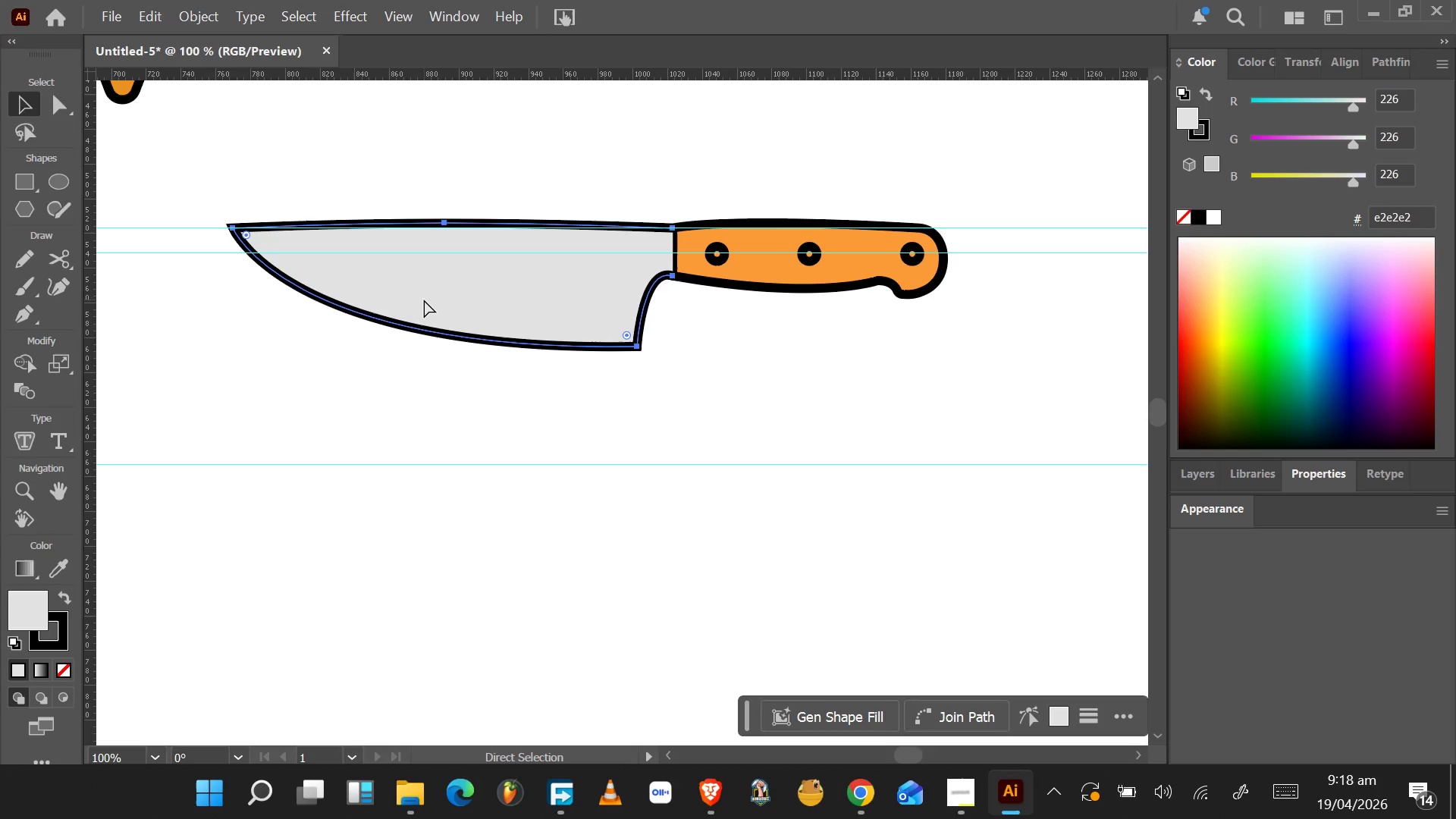 
key(Control+BracketLeft)
 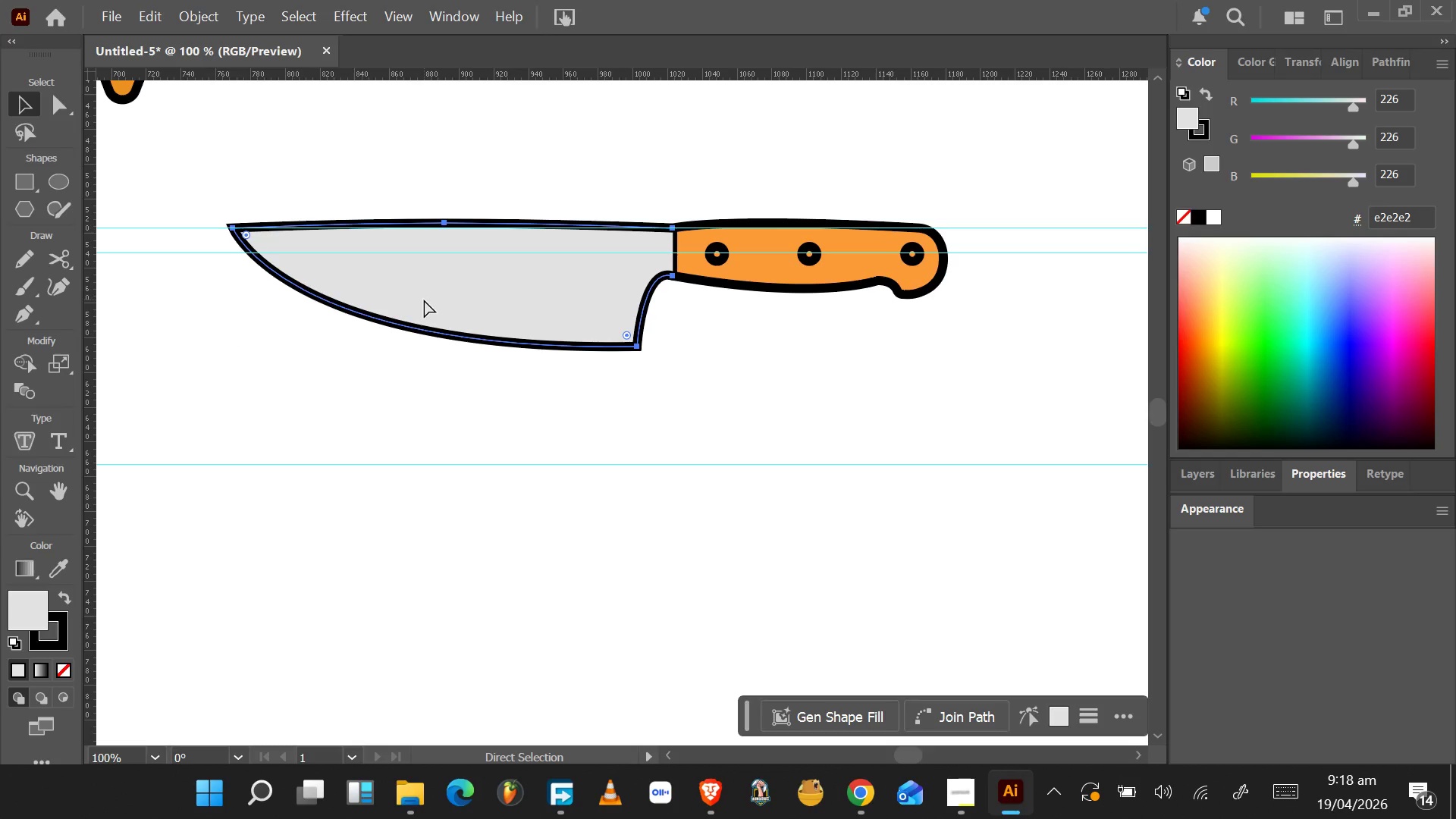 
key(Control+BracketLeft)
 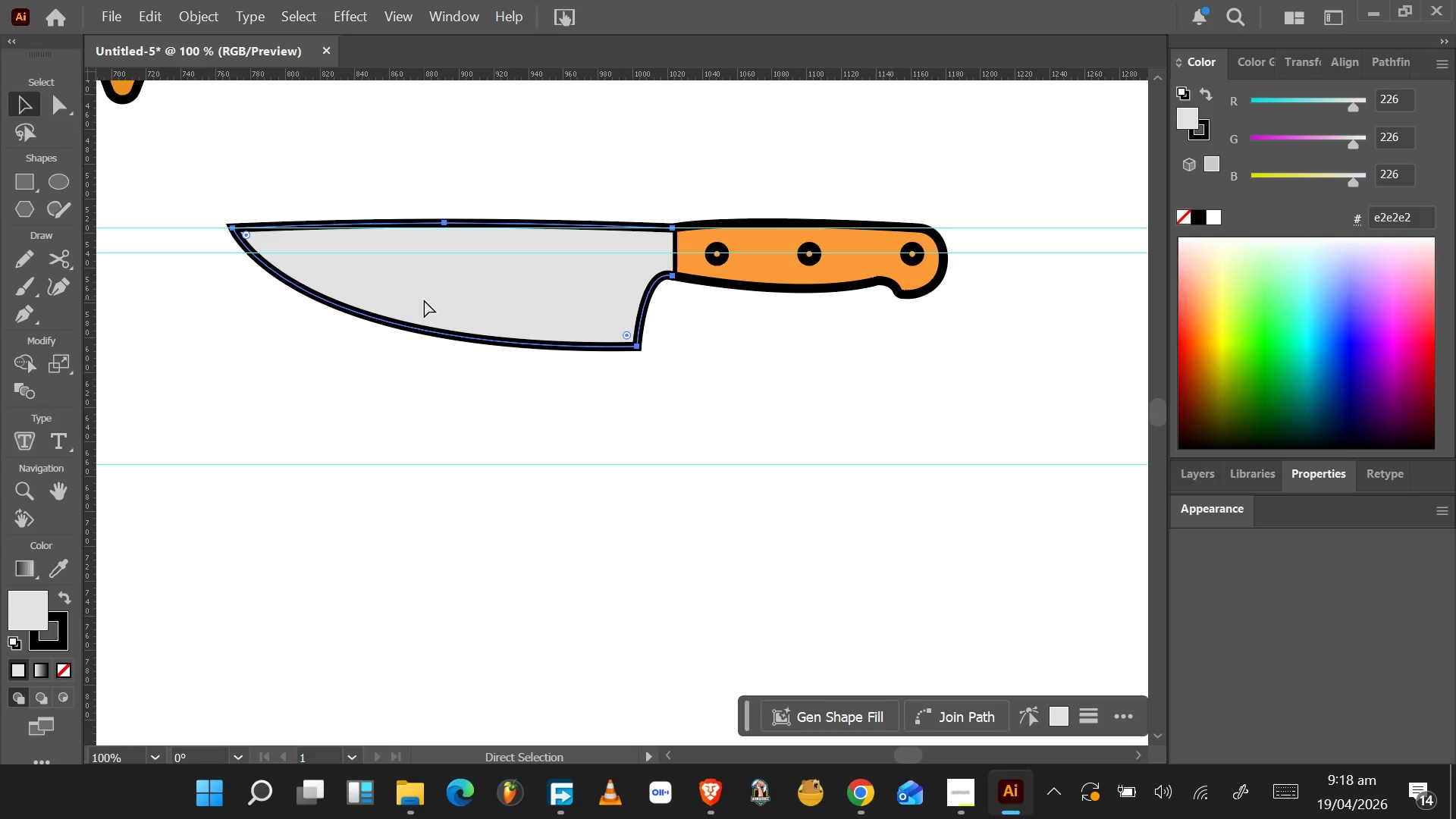 
key(Control+BracketLeft)
 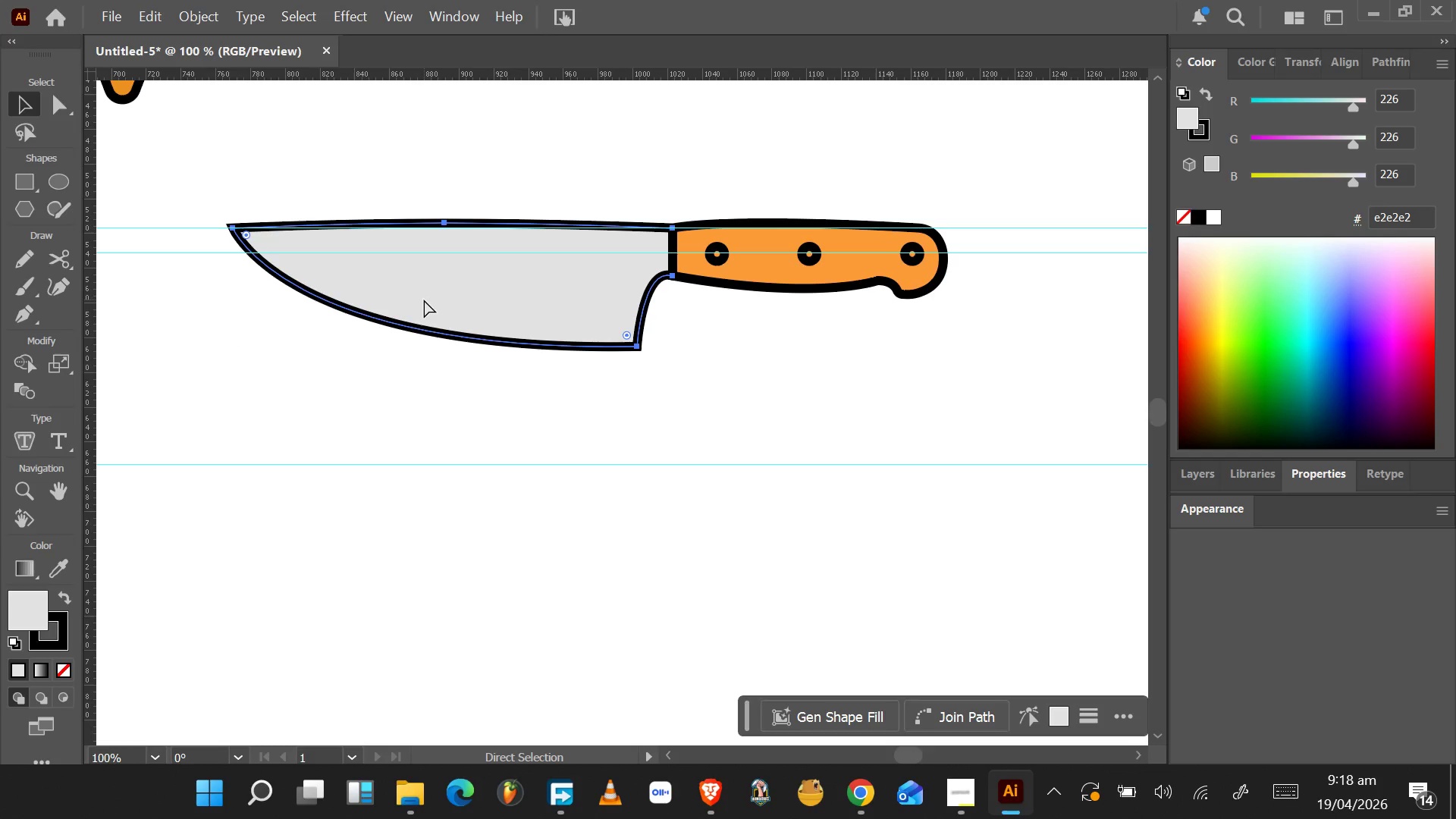 
key(Control+BracketLeft)
 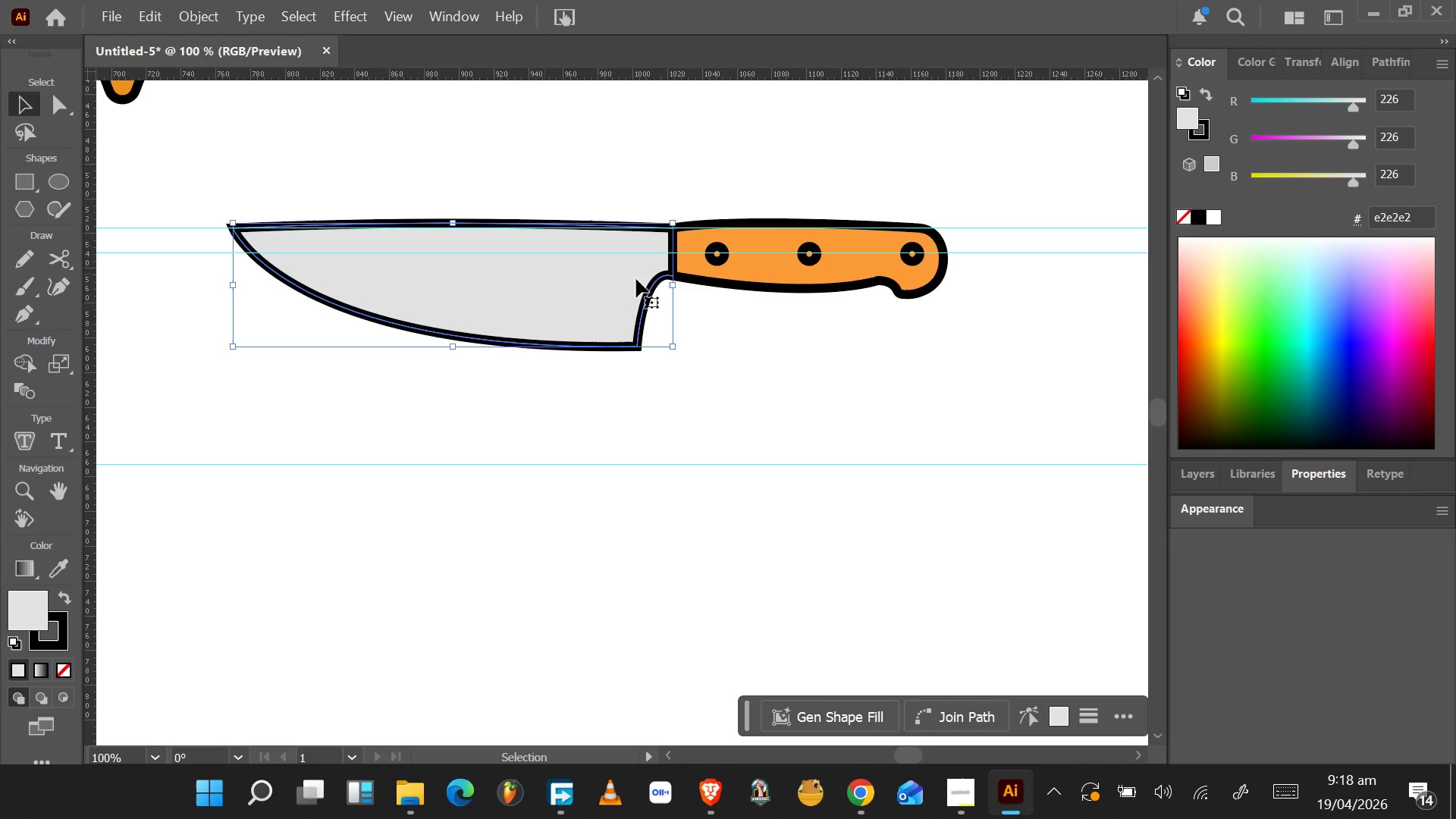 
left_click([729, 635])
 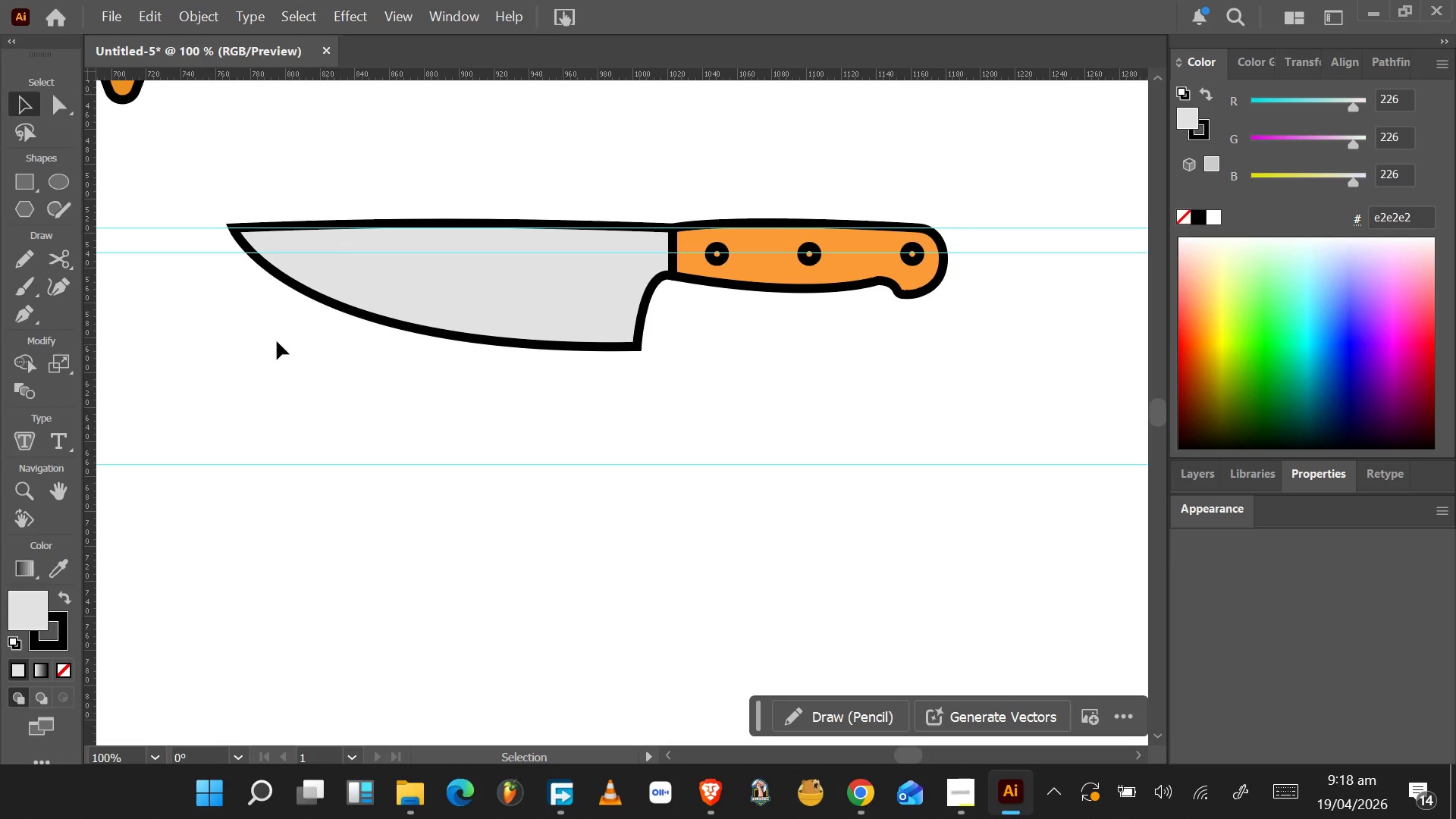 
left_click_drag(start_coordinate=[227, 337], to_coordinate=[923, 188])
 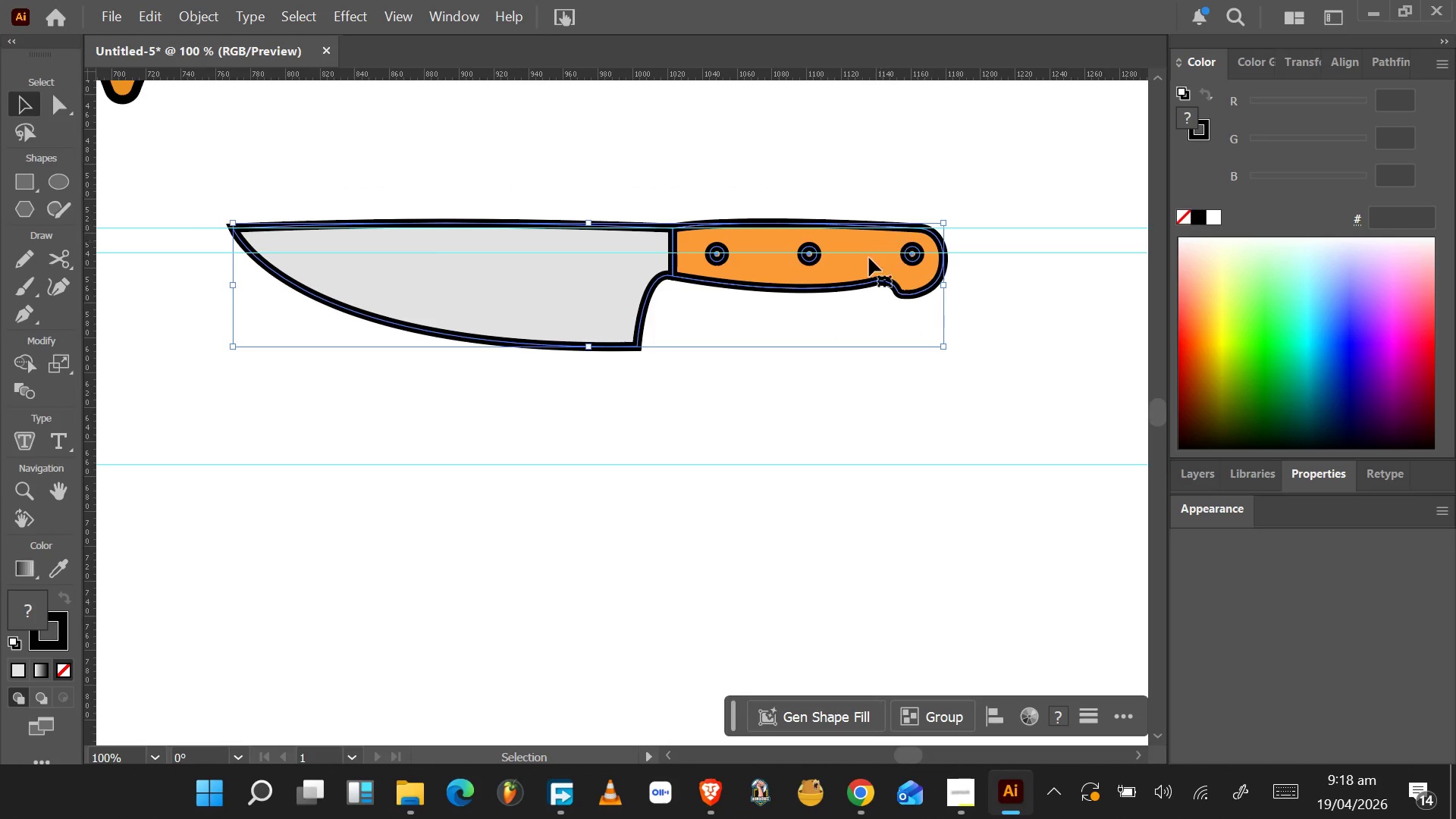 
right_click([854, 269])
 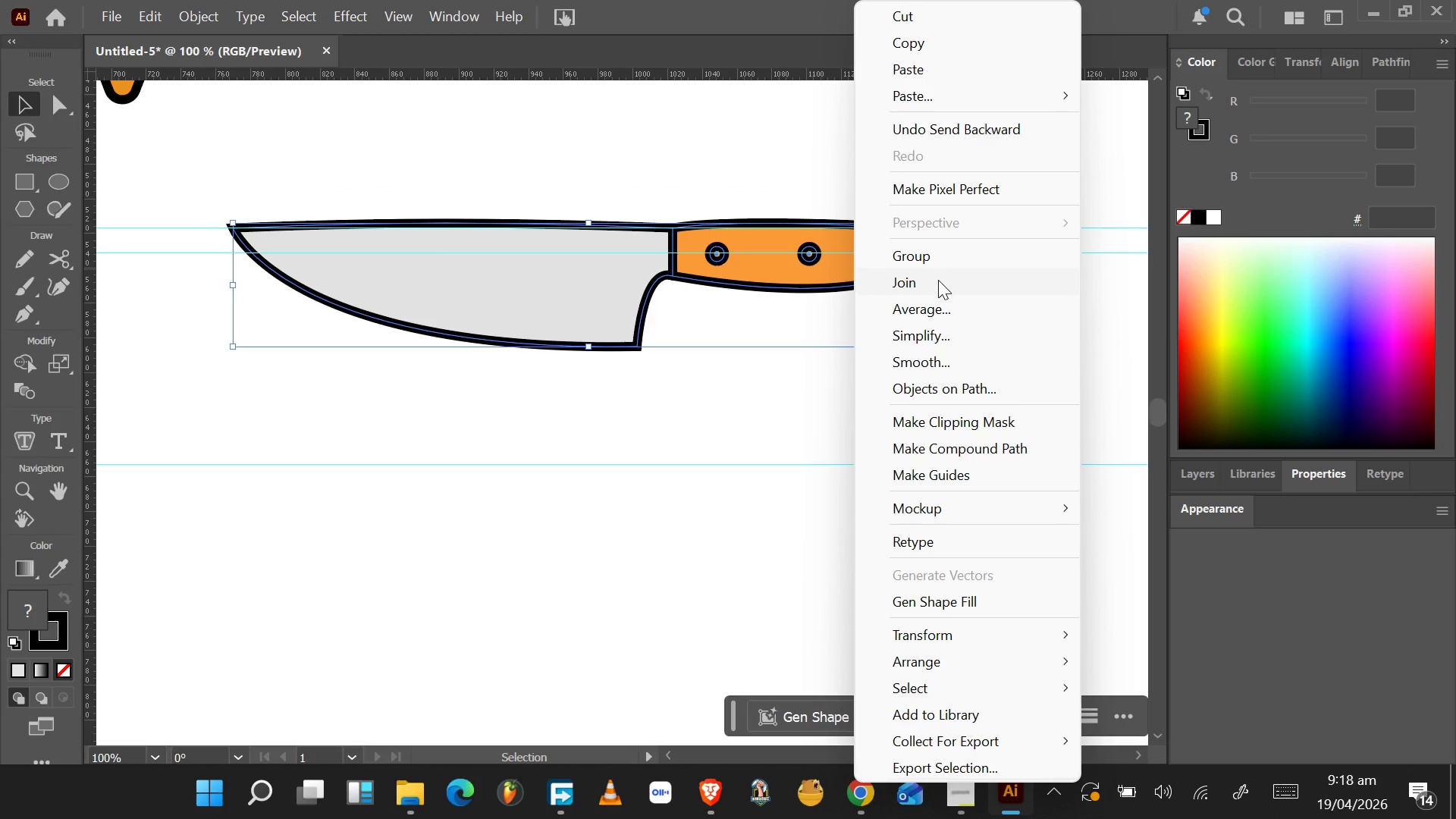 
left_click([942, 262])
 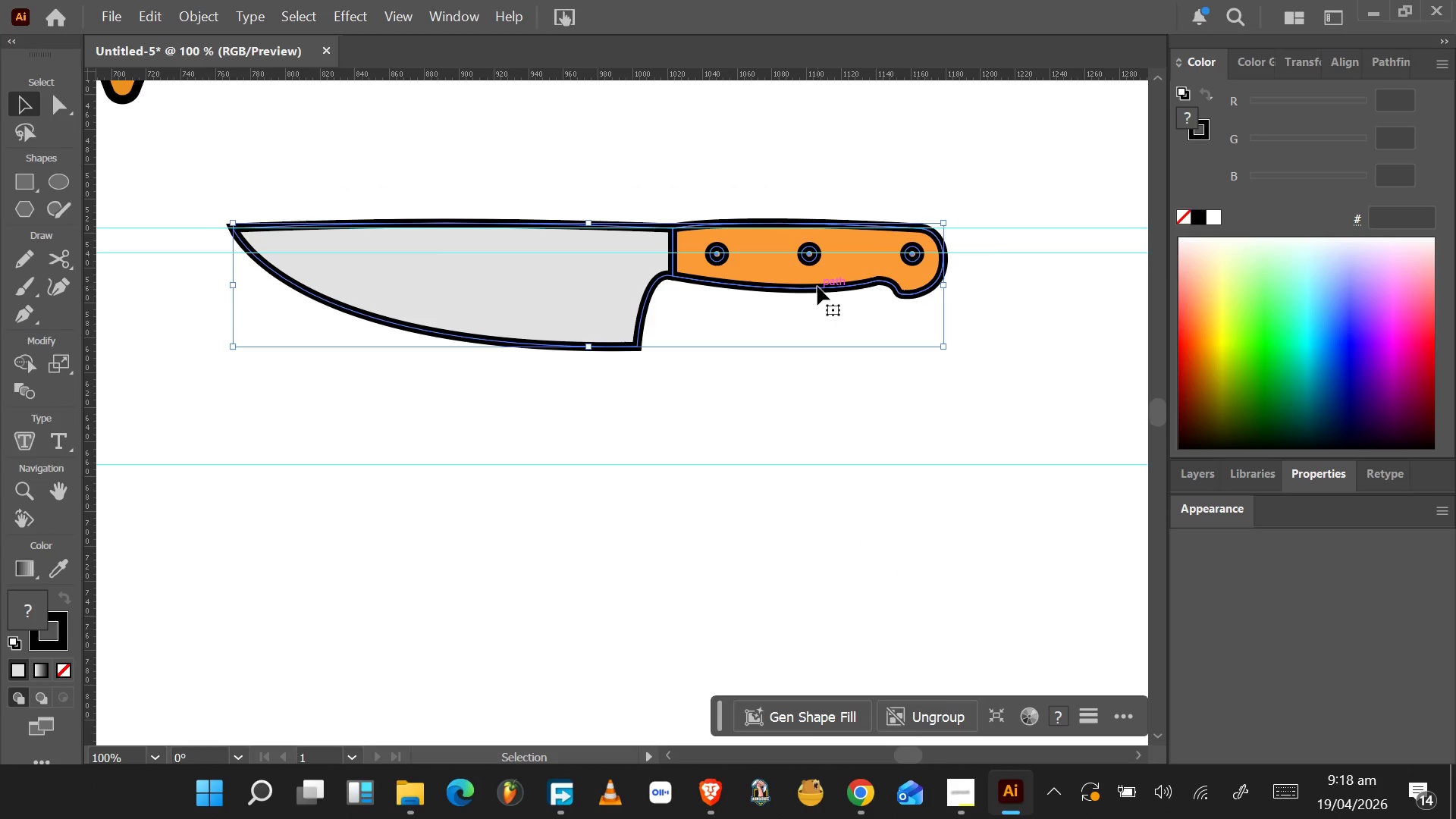 
hold_key(key=AltLeft, duration=0.36)
scroll: coordinate [817, 287], scroll_direction: down, amount: 3.0
 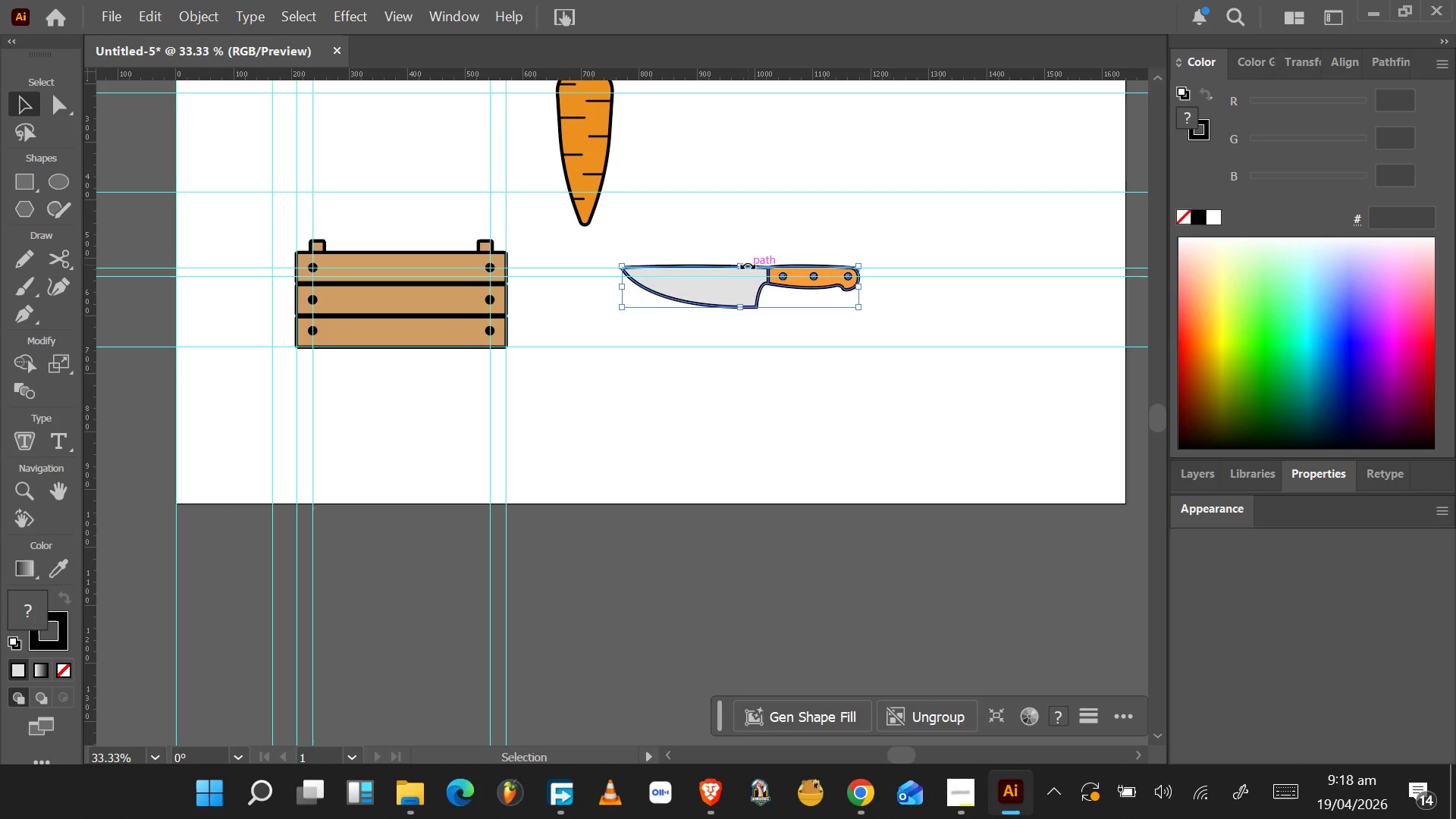 
key(Alt+AltLeft)
 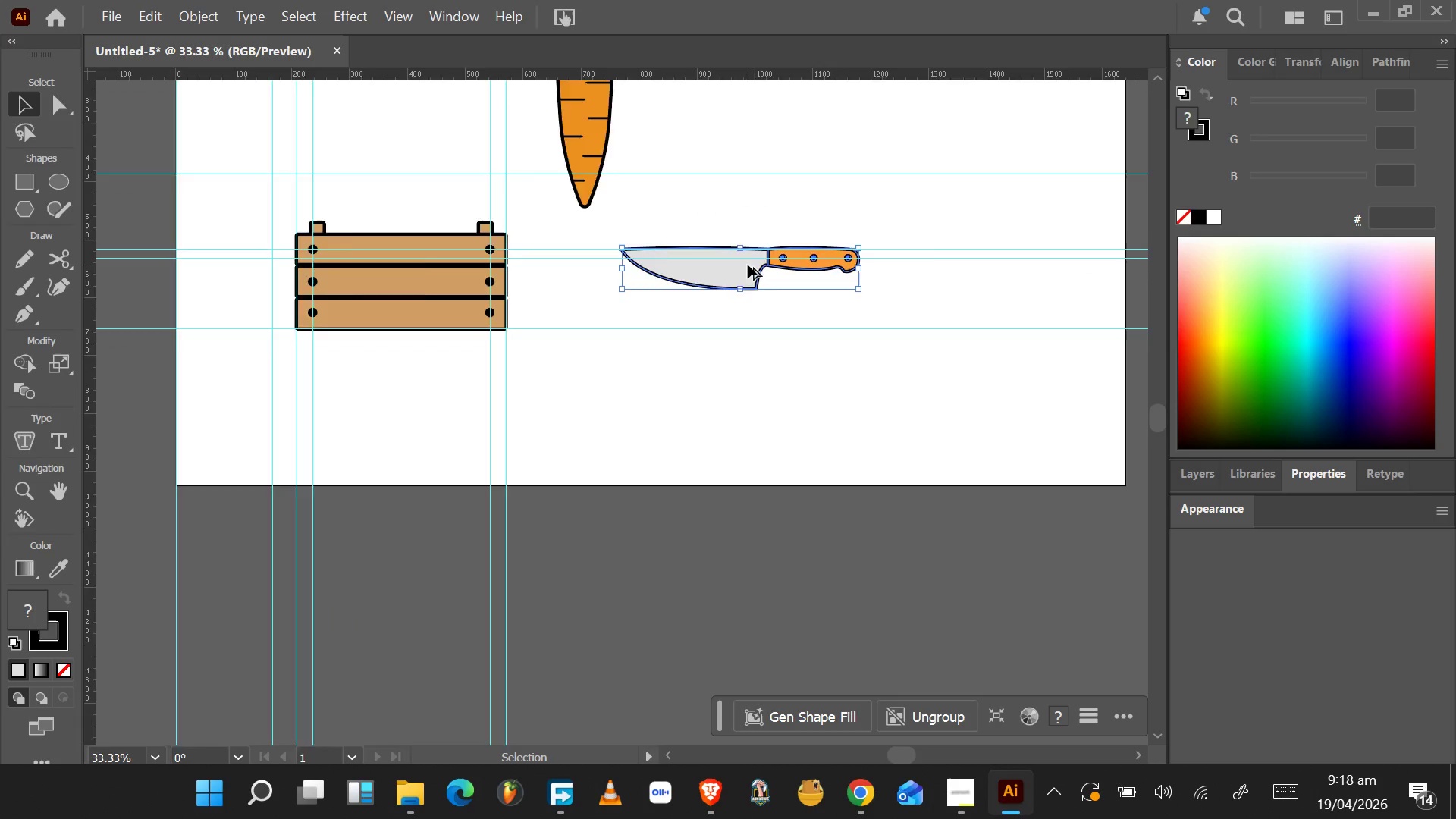 
scroll: coordinate [748, 265], scroll_direction: down, amount: 3.0
 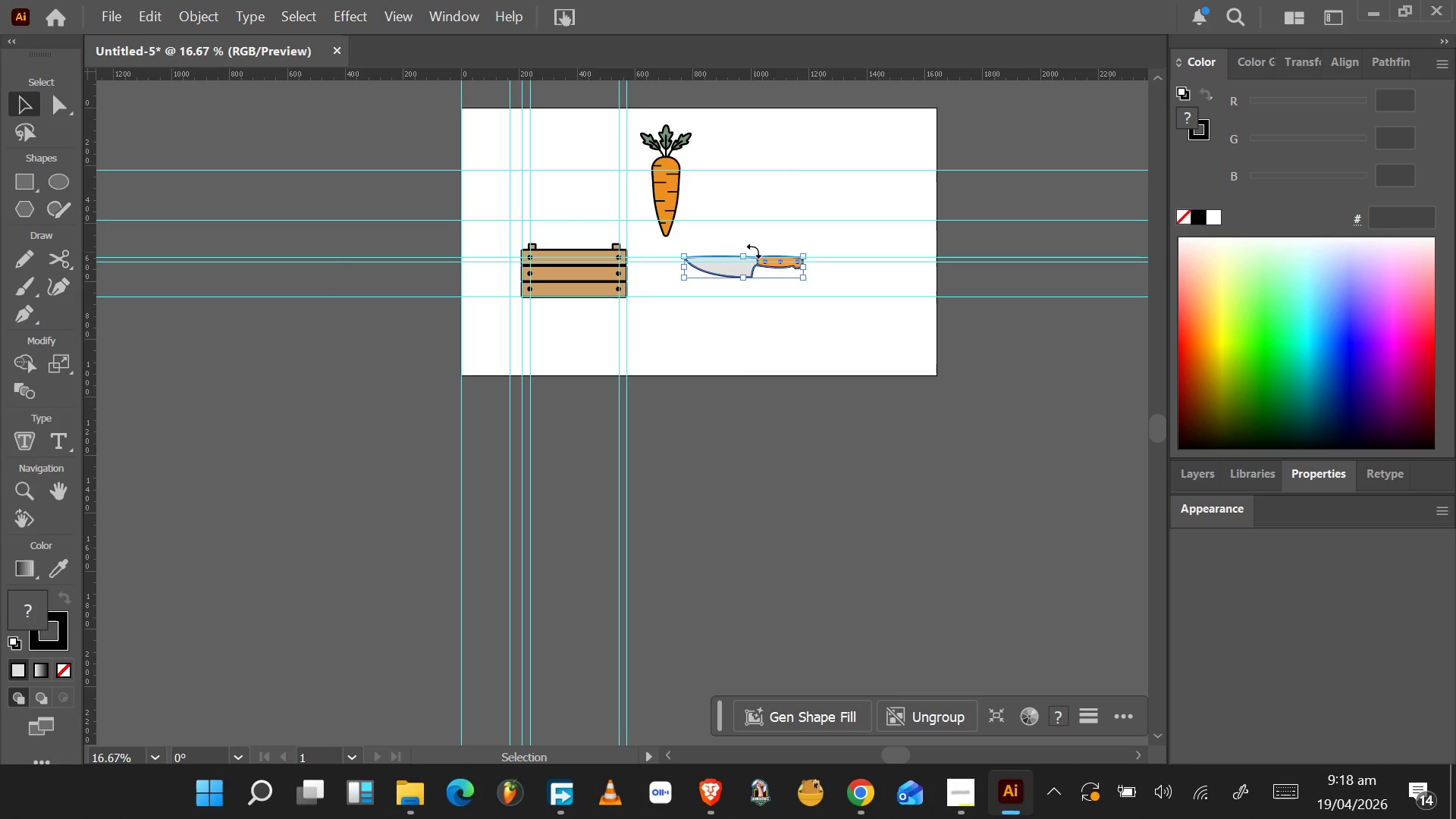 
hold_key(key=AltLeft, duration=0.48)
scroll: coordinate [721, 240], scroll_direction: up, amount: 4.0
 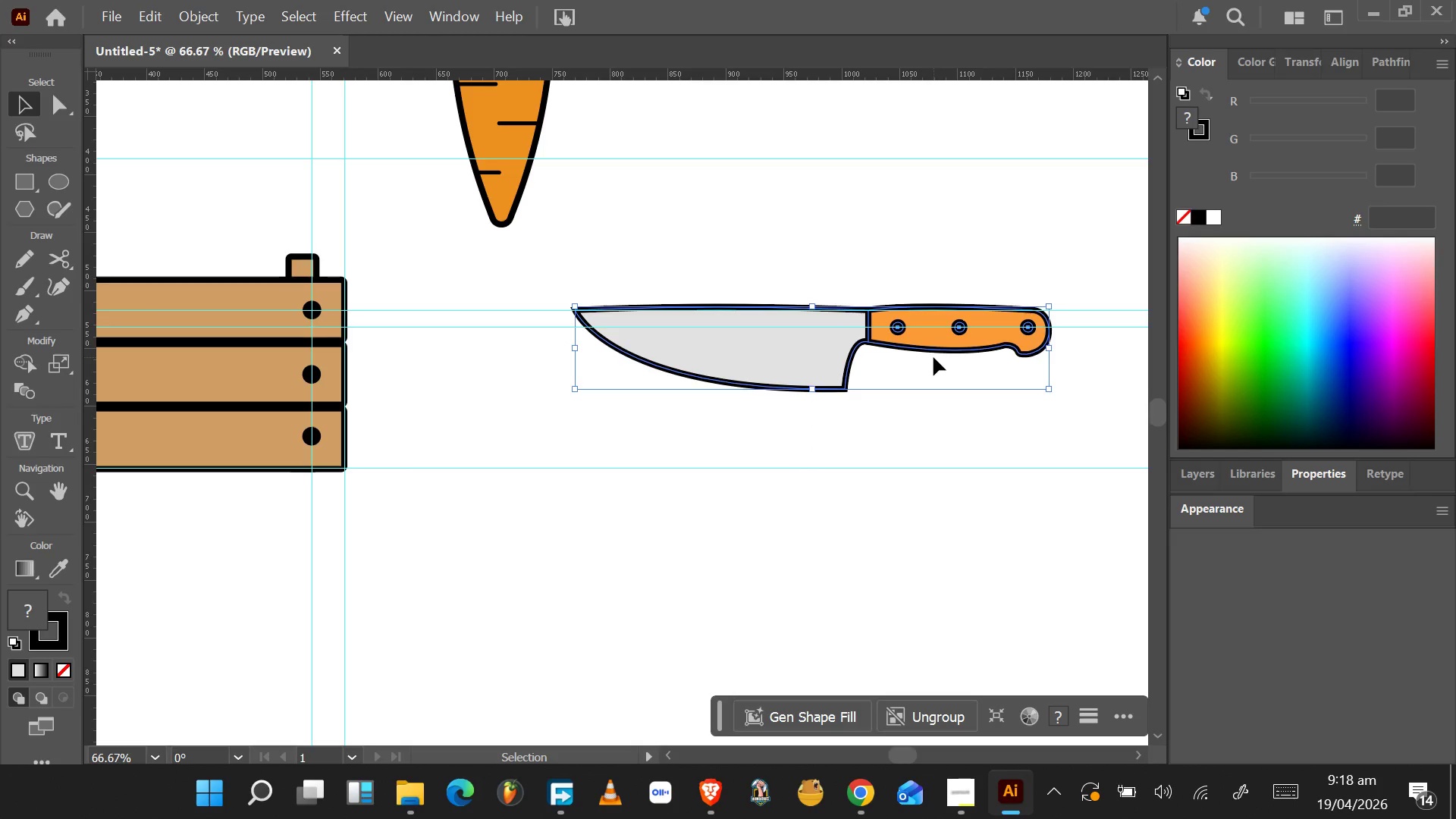 
key(Alt+AltLeft)
 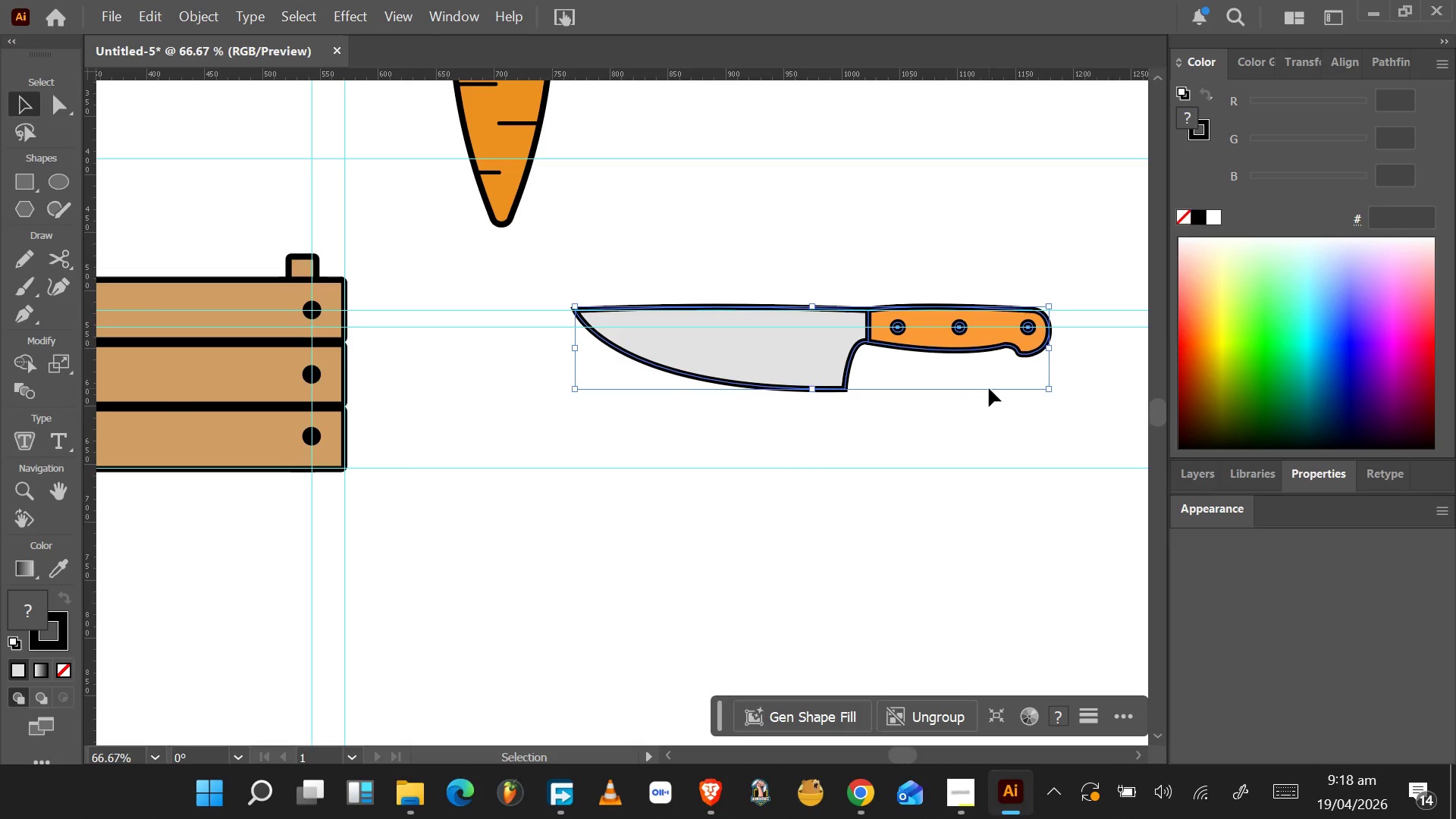 
scroll: coordinate [988, 388], scroll_direction: down, amount: 2.0
 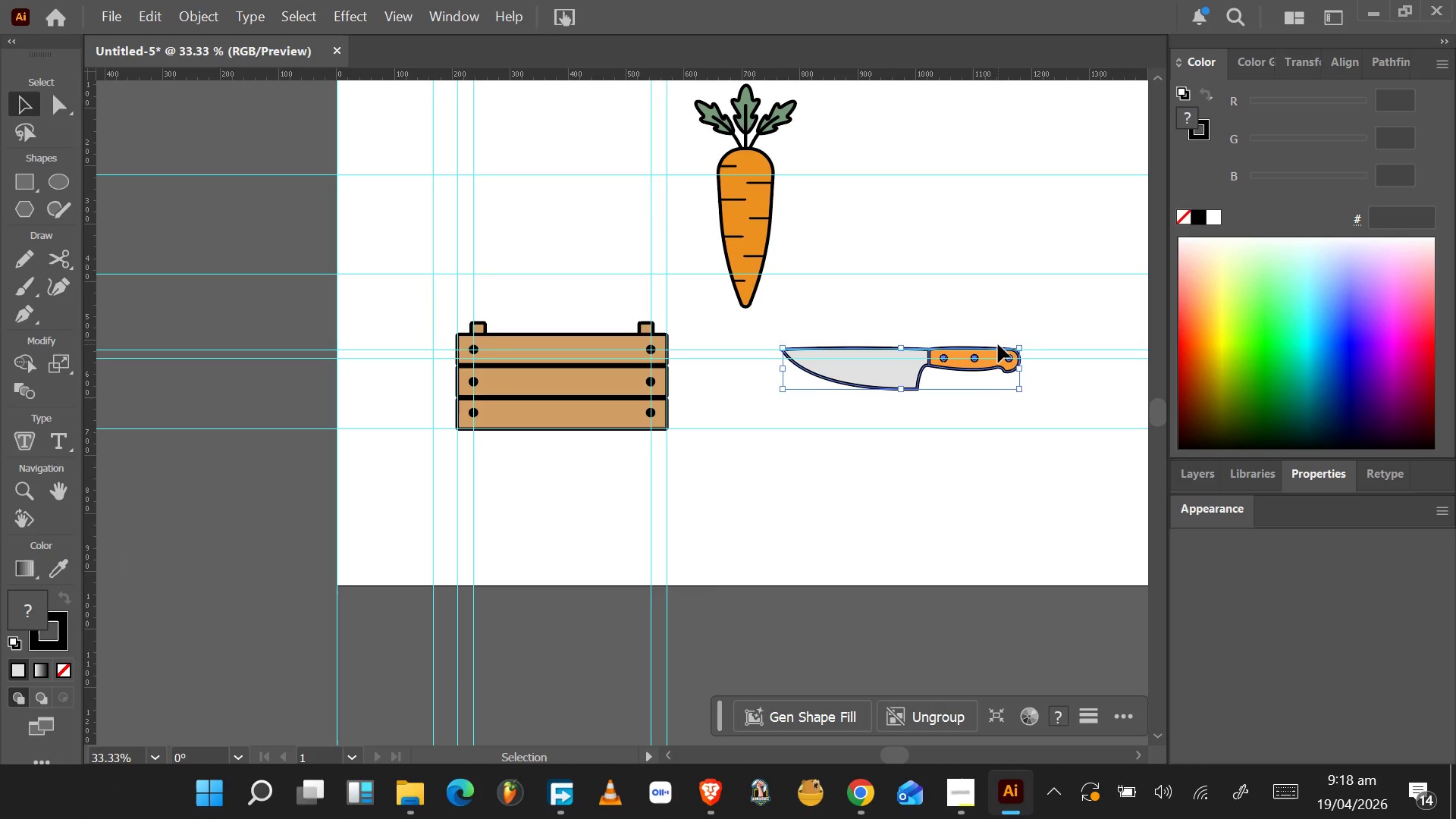 
wait(18.42)
 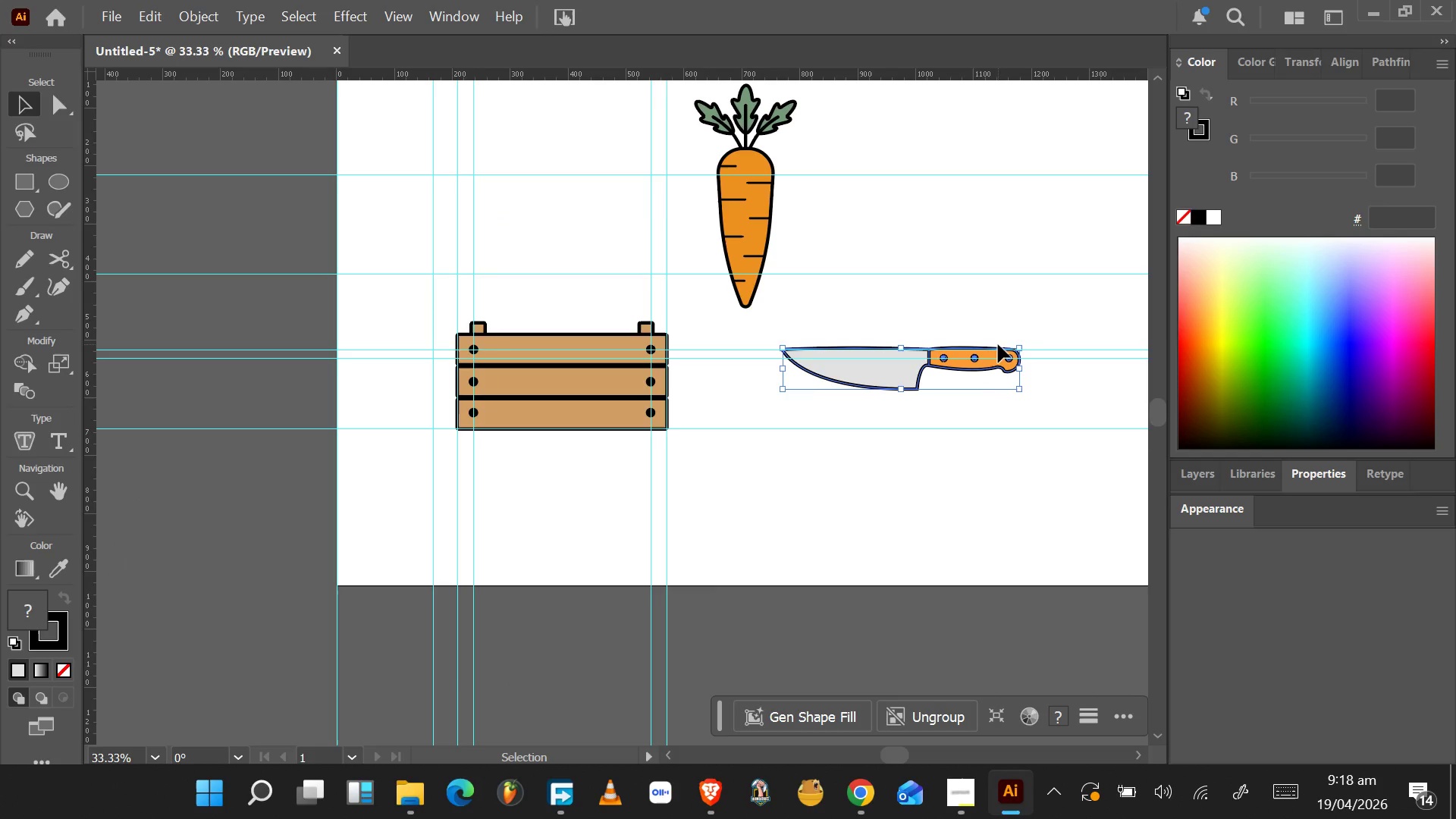 
left_click([58, 177])
 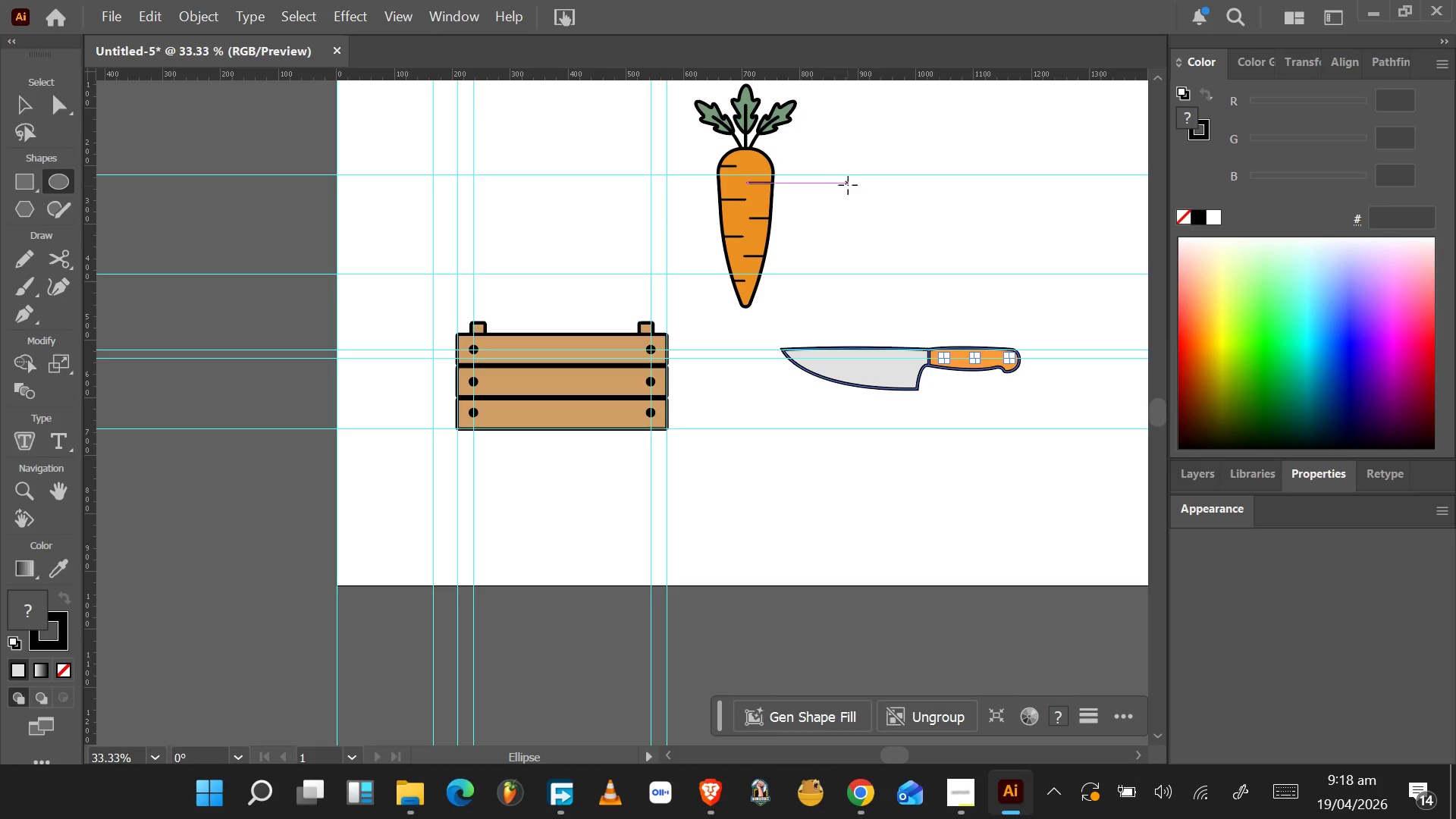 
hold_key(key=ShiftLeft, duration=1.55)
left_click_drag(start_coordinate=[1012, 209], to_coordinate=[1146, 335])
 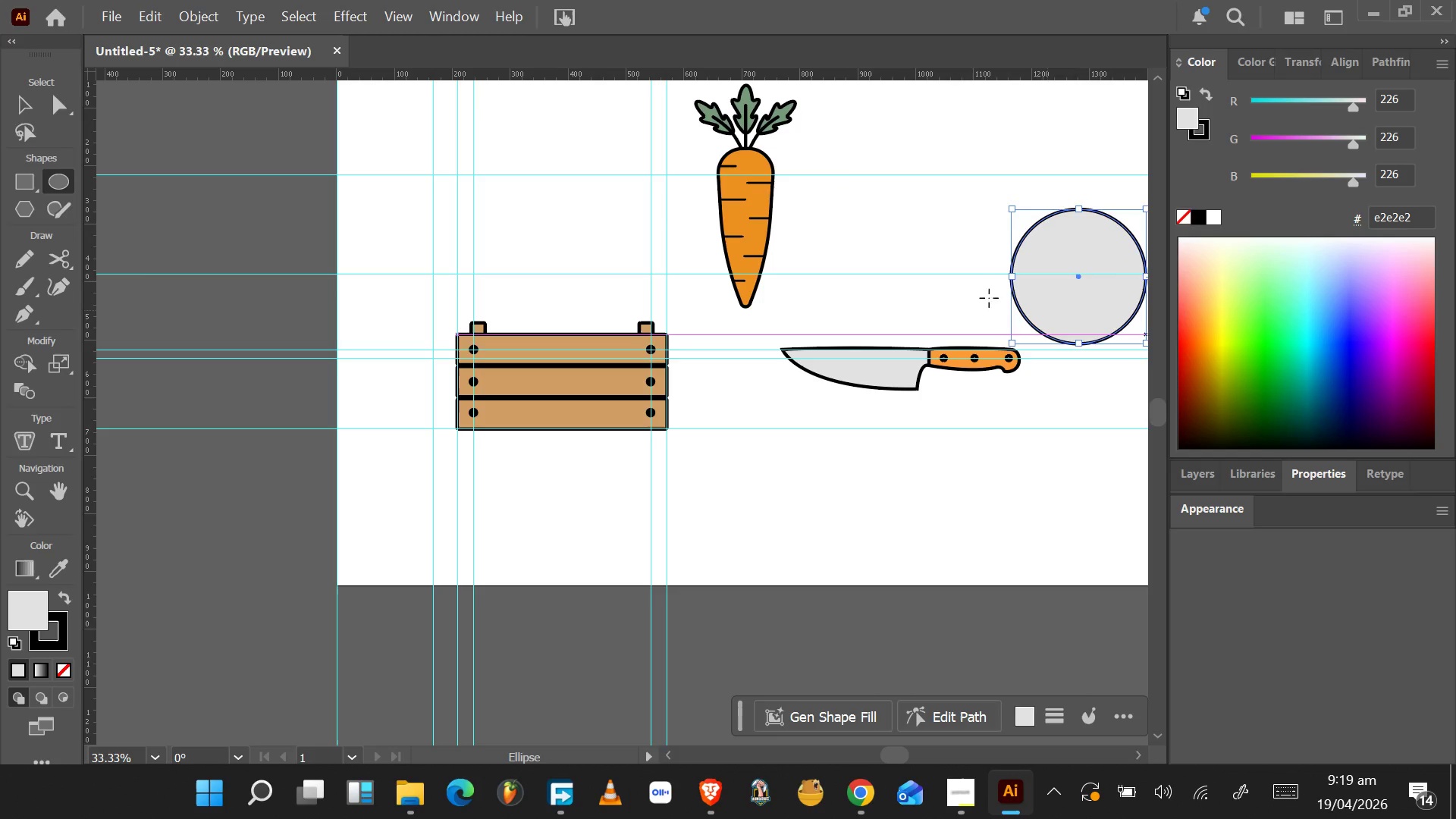 
hold_key(key=ShiftLeft, duration=0.66)
 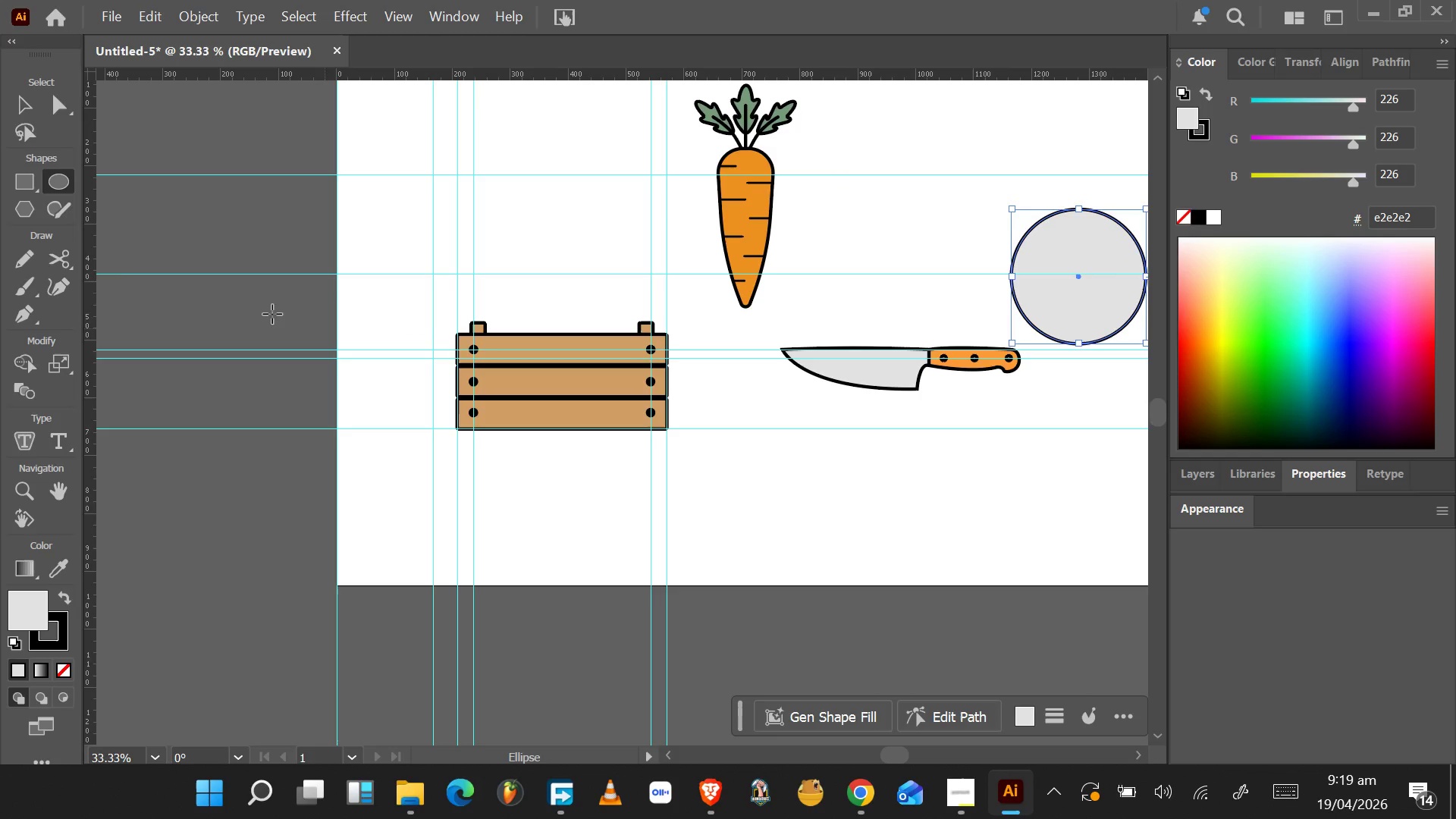 
mouse_move([55, 212])
 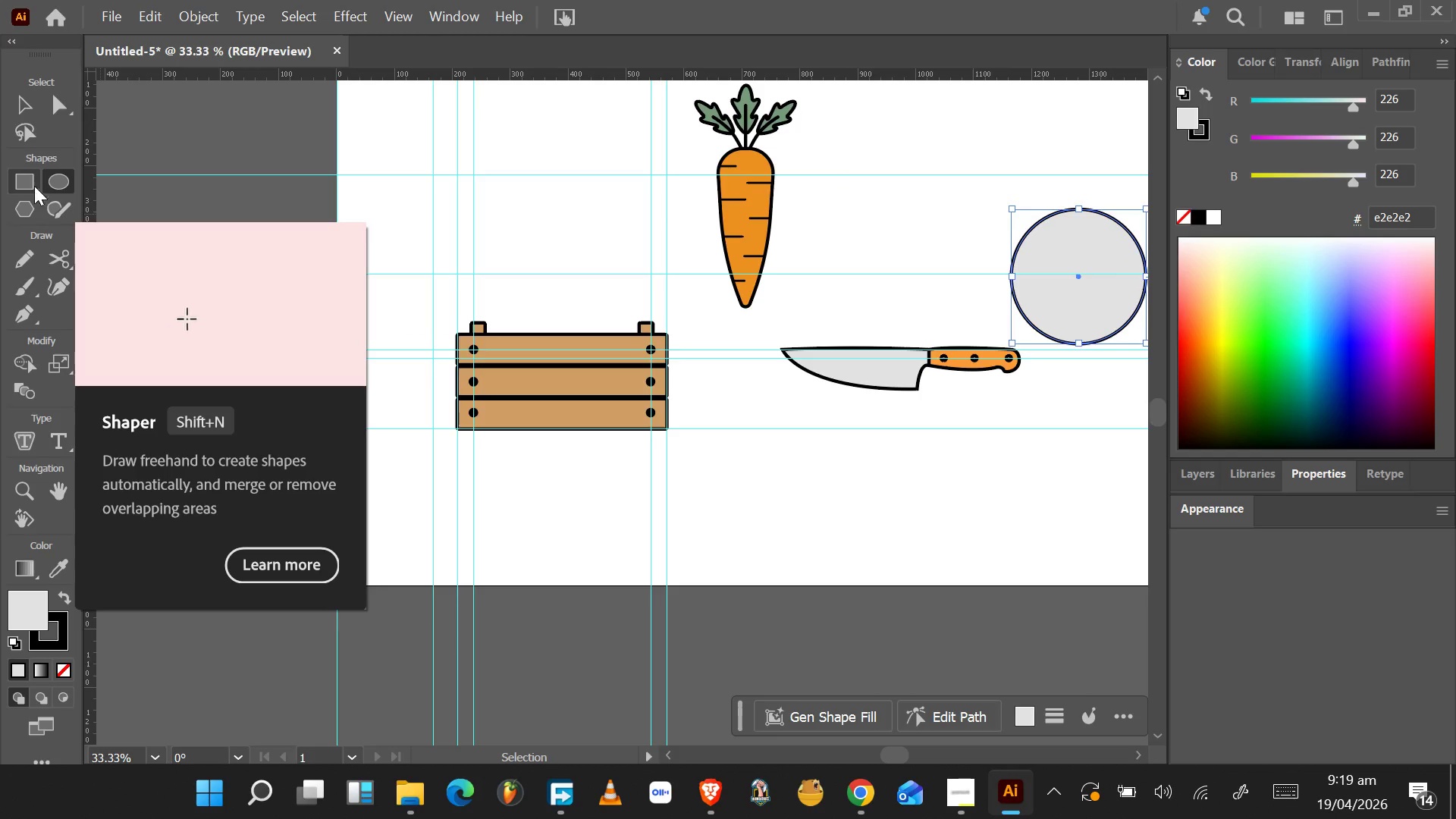 
left_click([32, 181])
 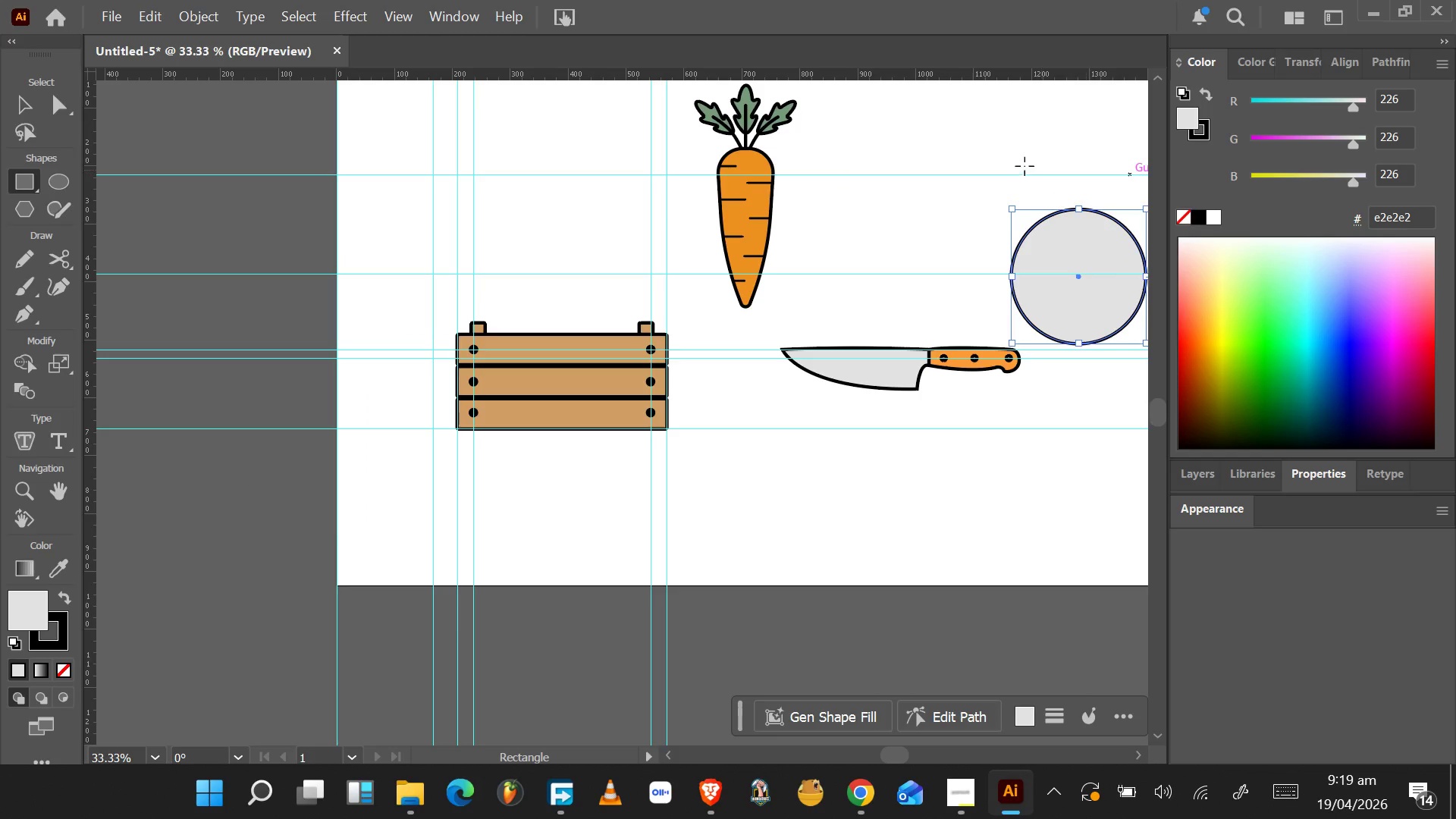 
left_click_drag(start_coordinate=[1023, 166], to_coordinate=[1136, 218])
 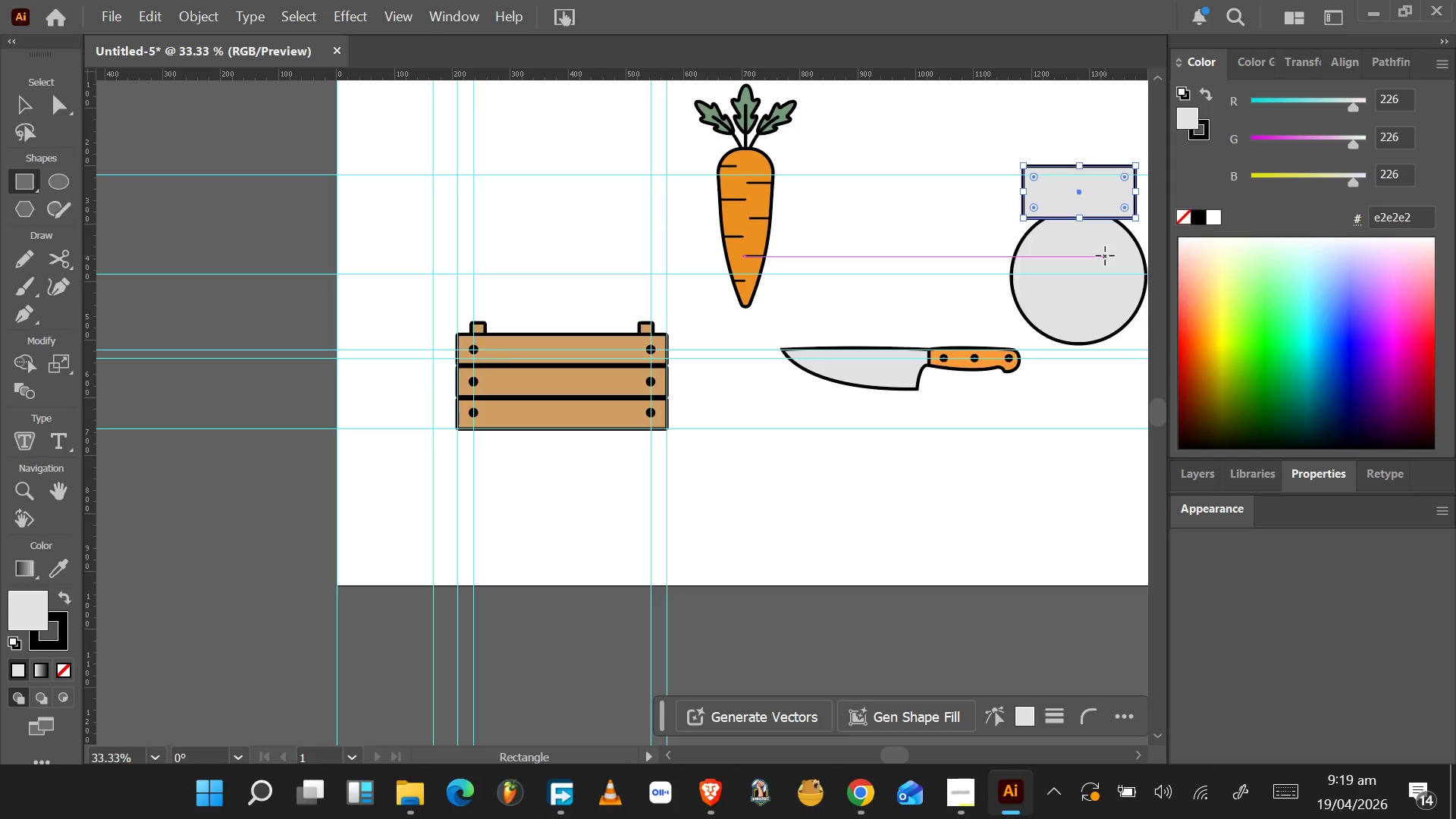 
key(V)
 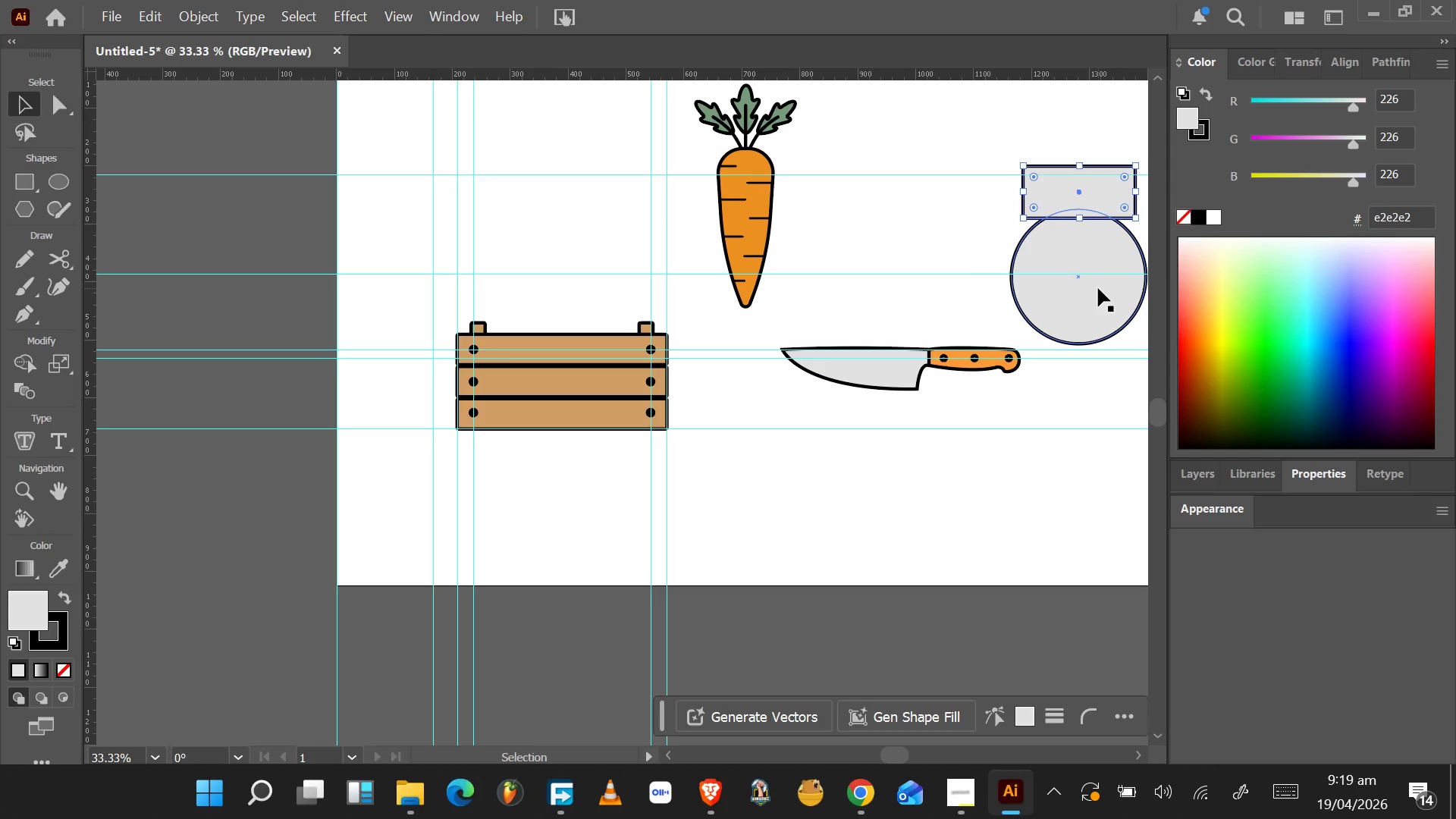 
hold_key(key=ShiftLeft, duration=1.06)
left_click([1098, 288])
 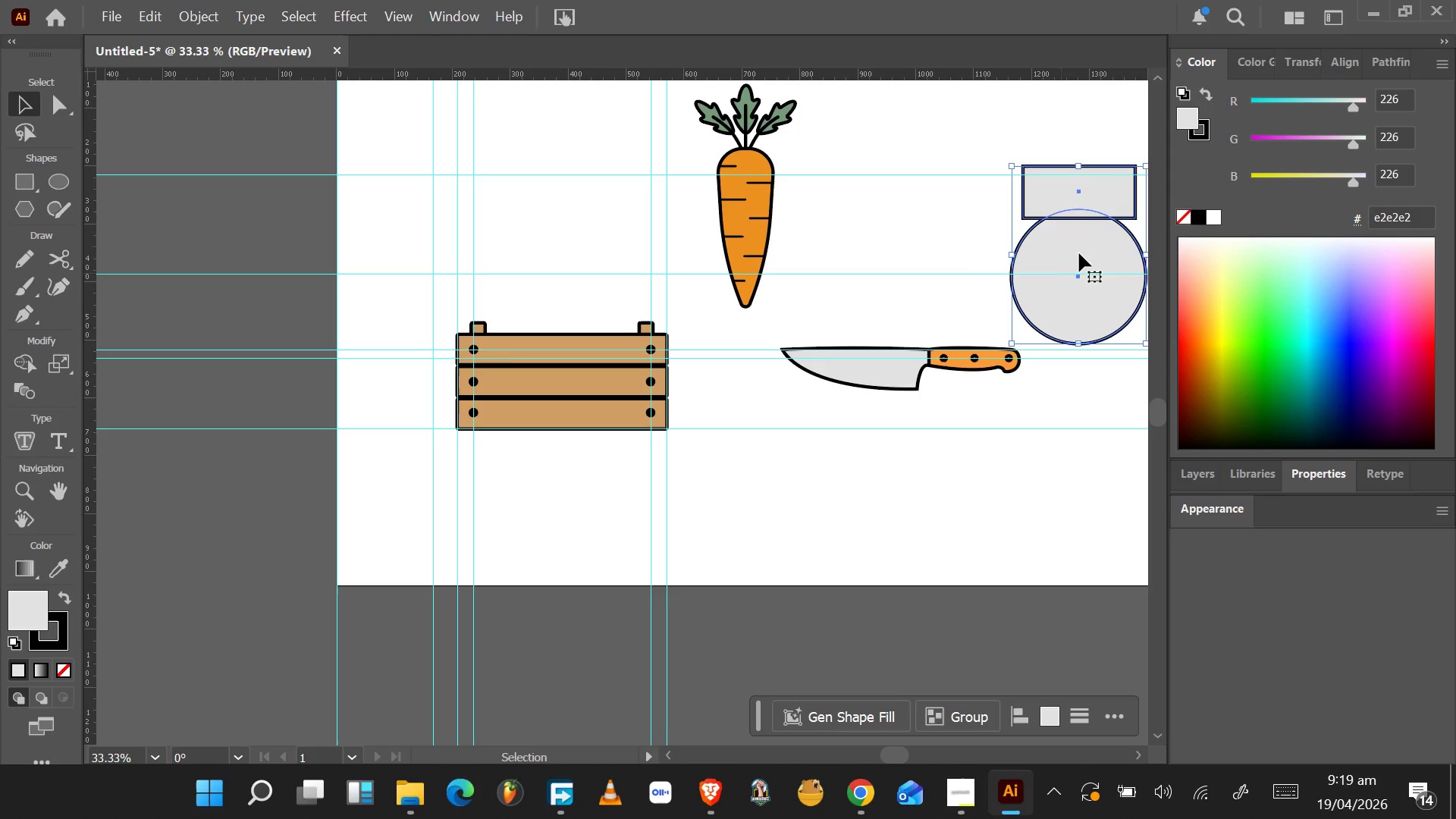 
left_click([1347, 70])
 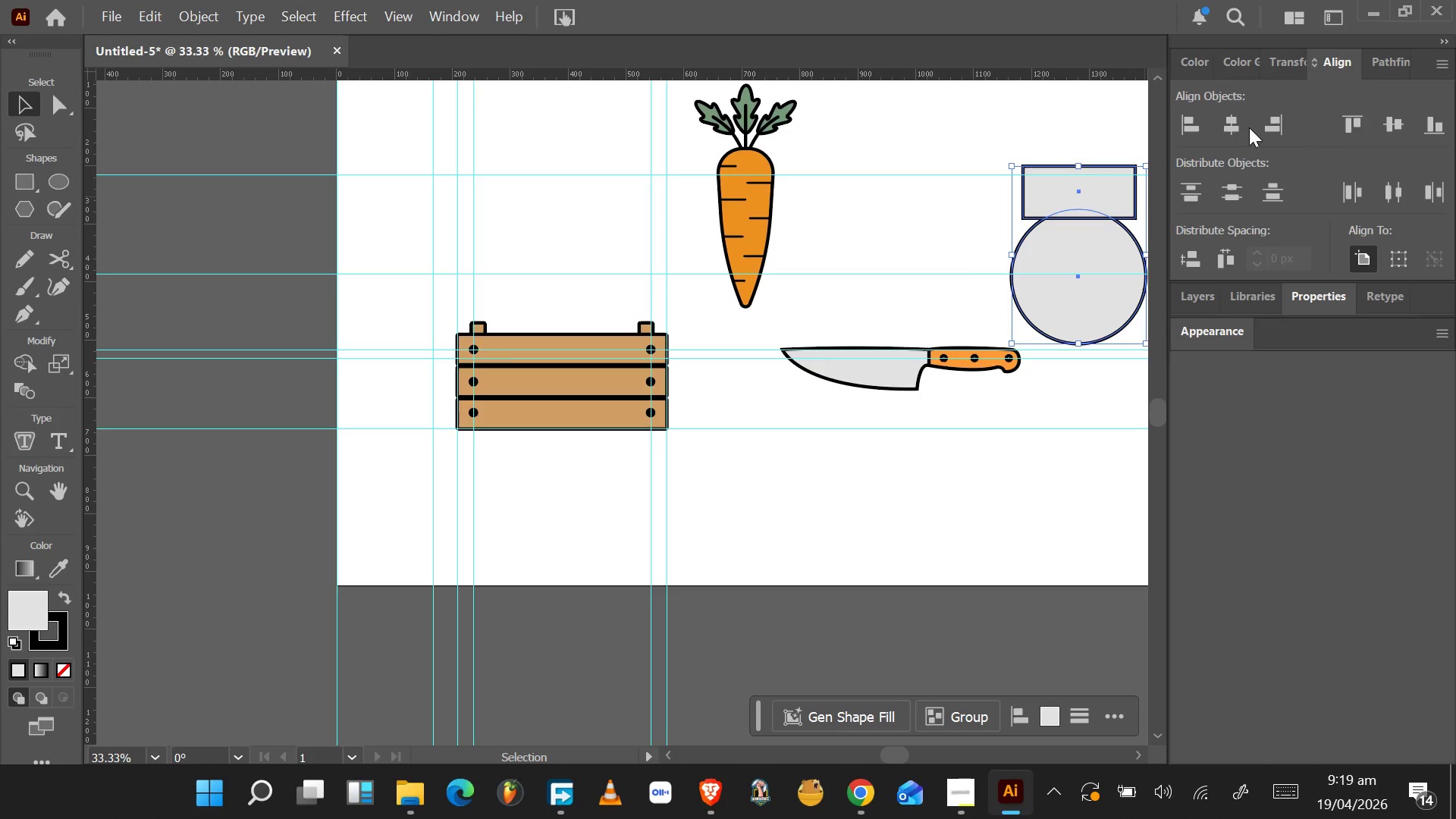 
left_click([1235, 127])
 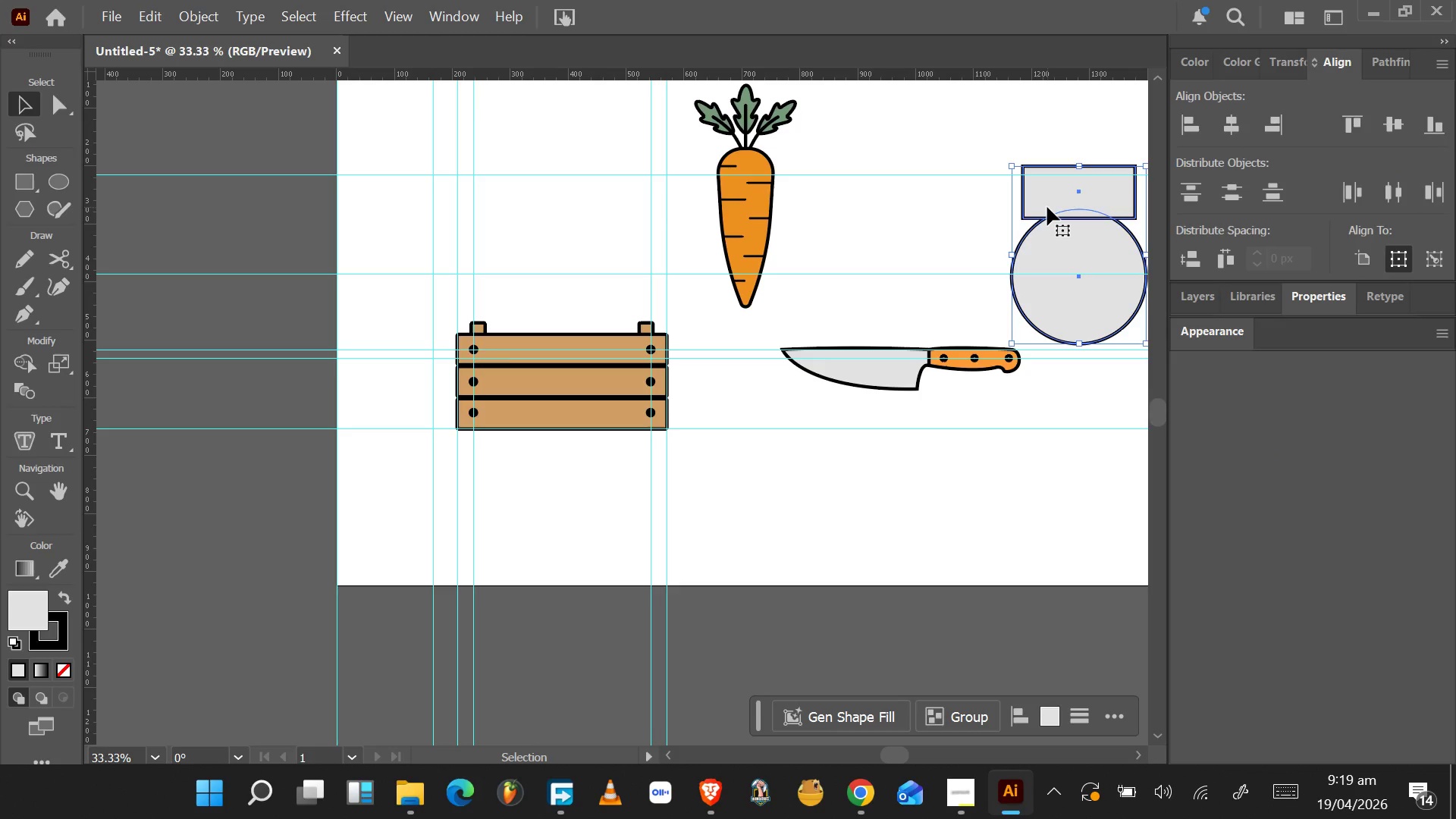 
left_click([1047, 198])
 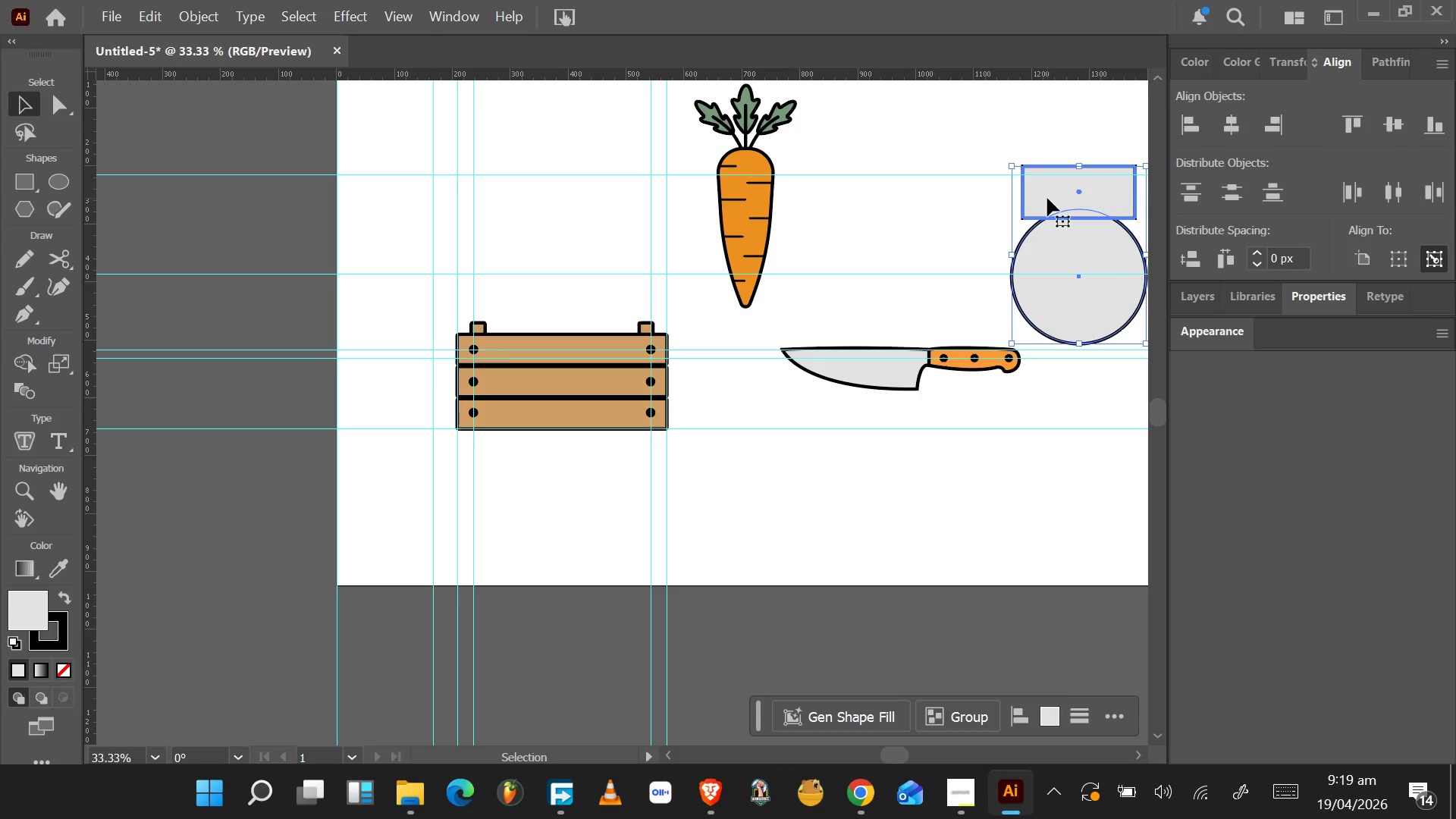 
key(A)
 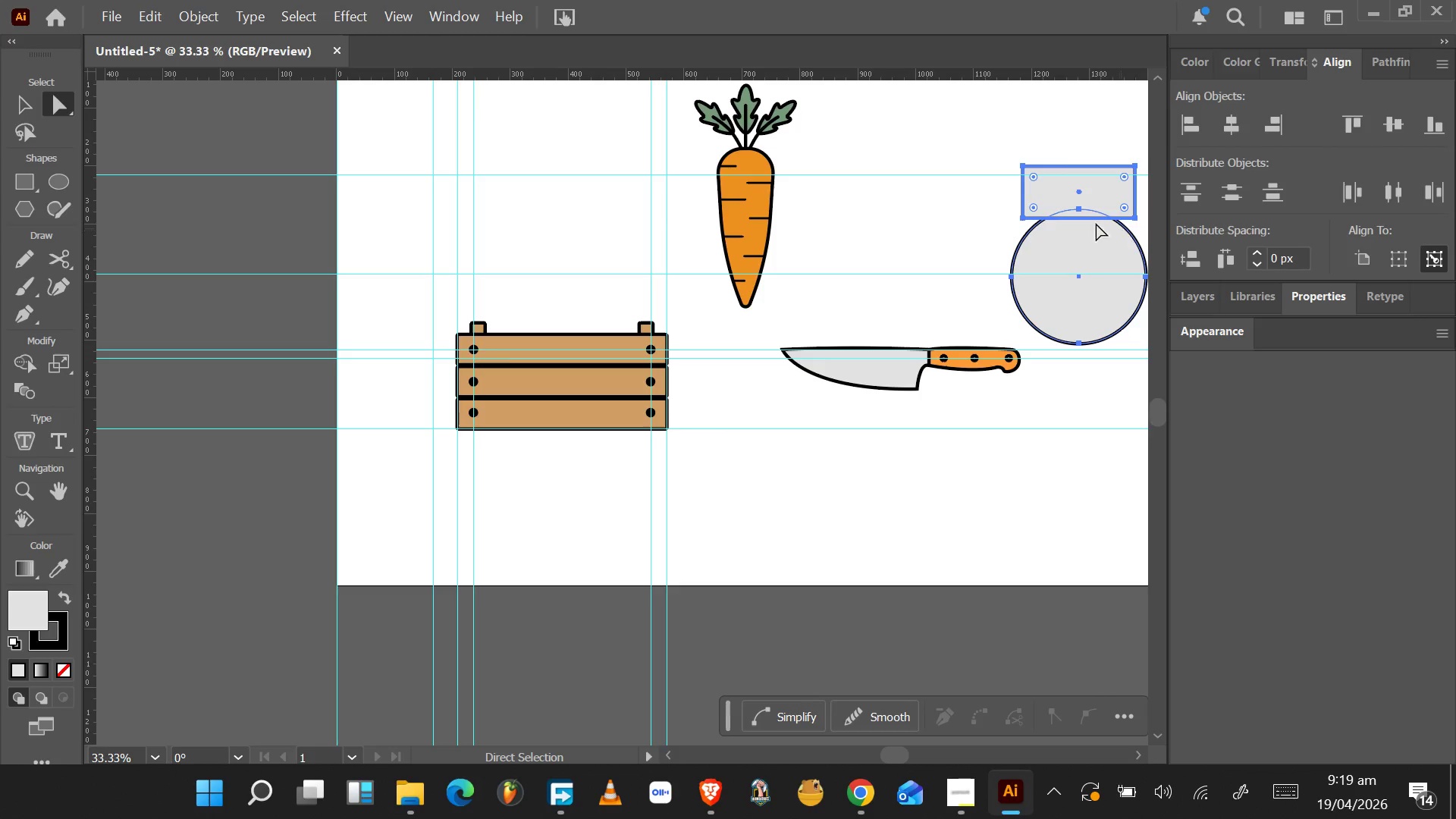 
left_click([993, 220])
 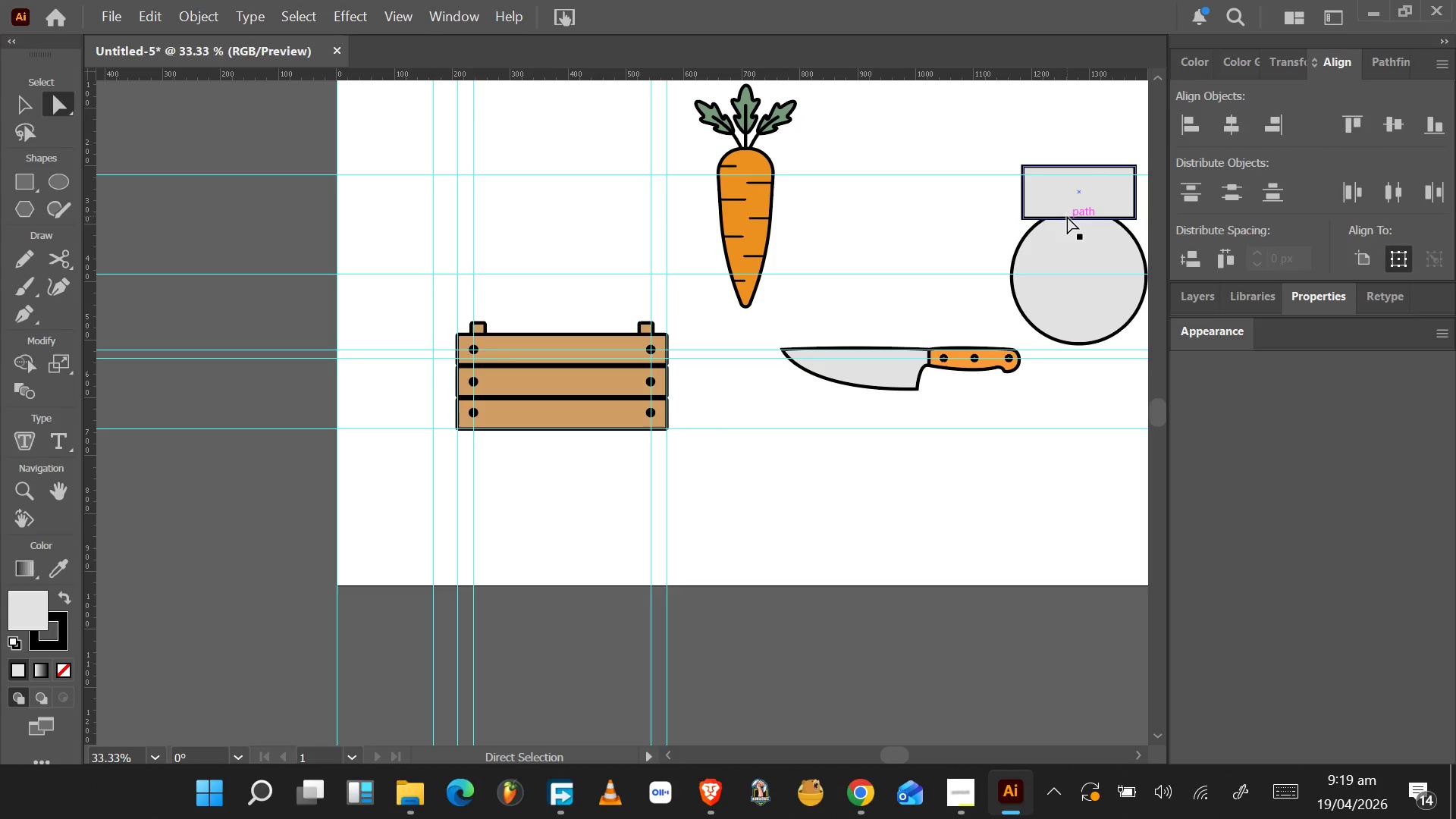 
left_click([1067, 217])
 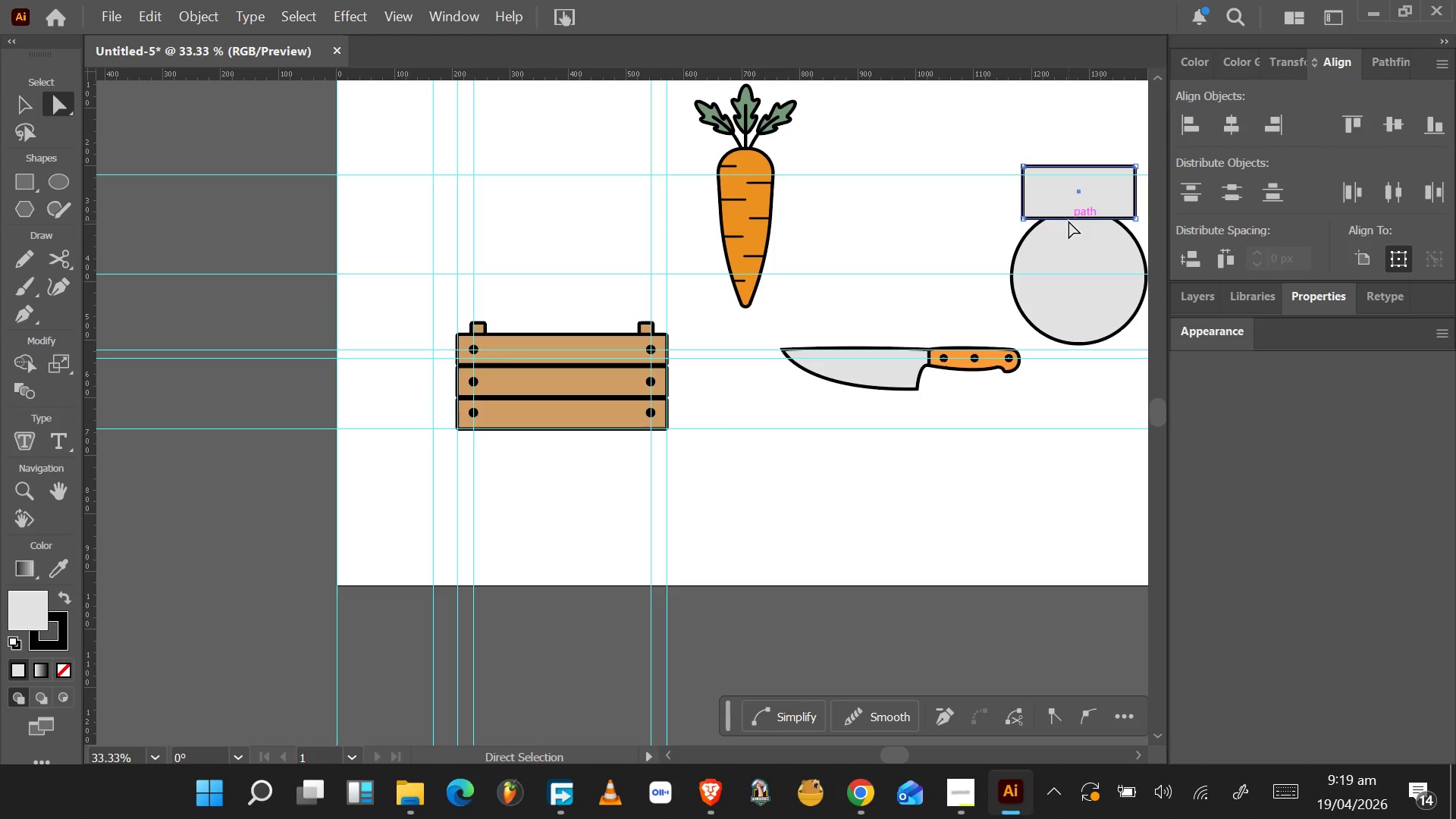 
left_click([1072, 219])
 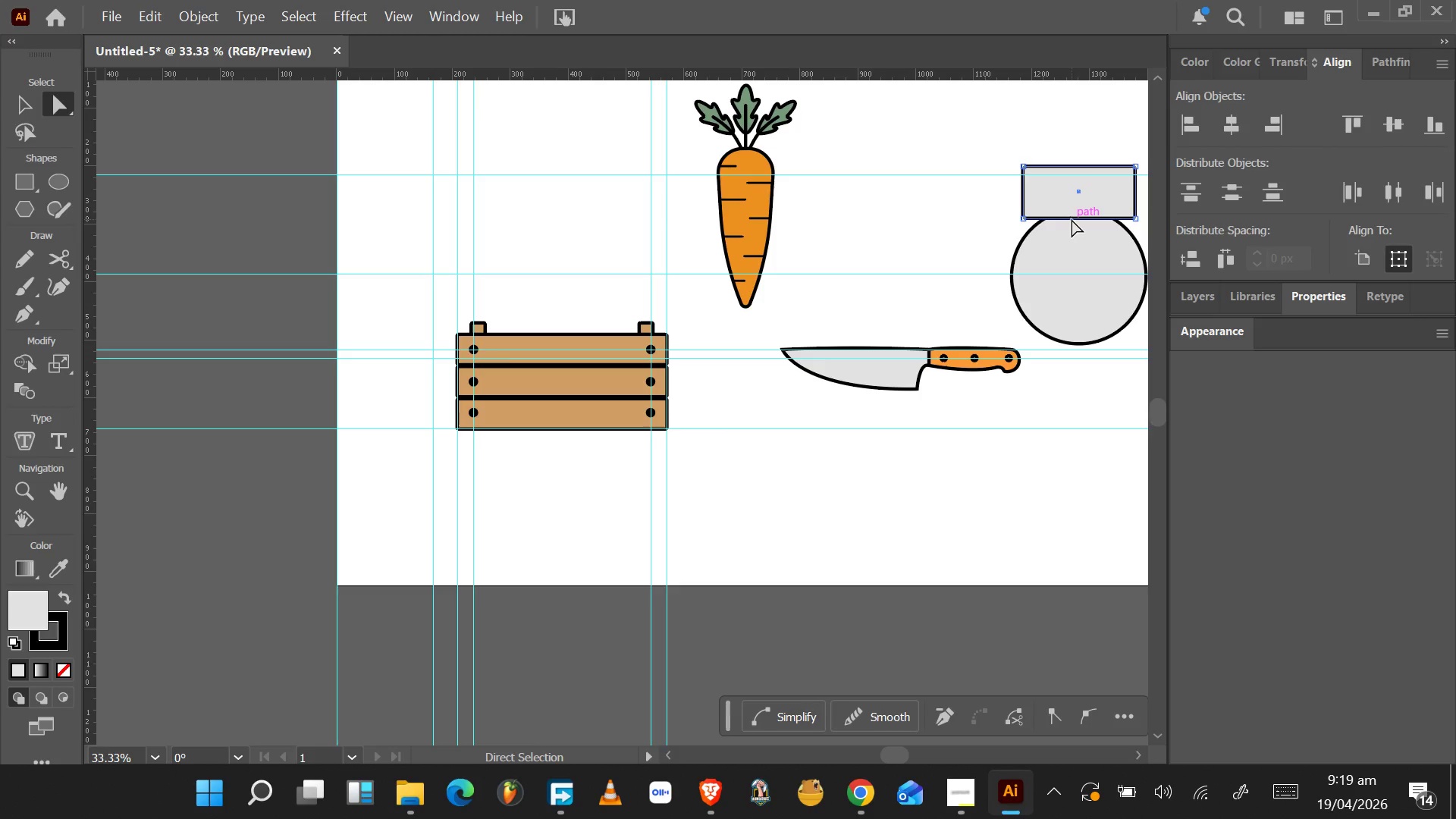 
key(Delete)
 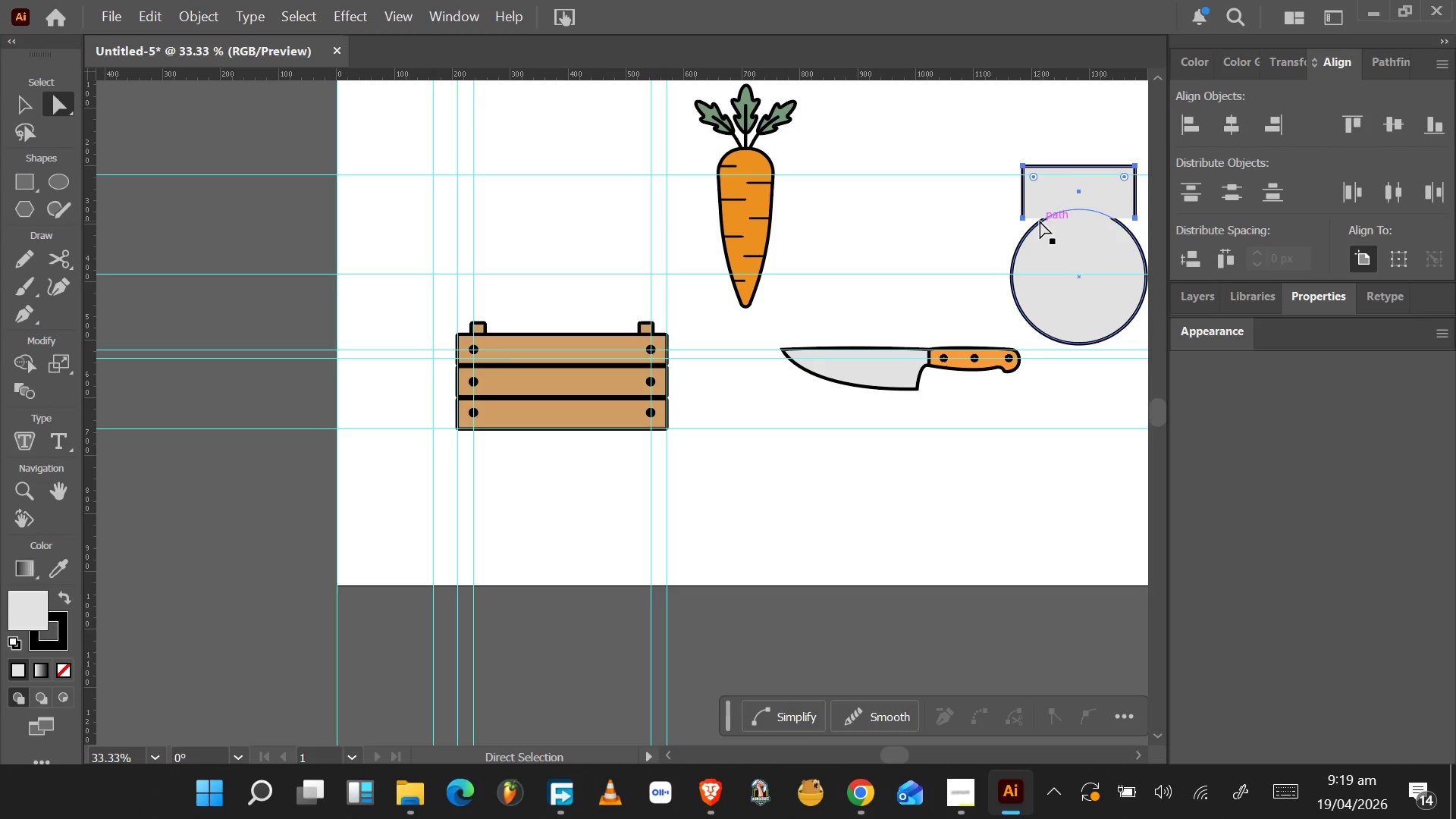 
wait(6.88)
 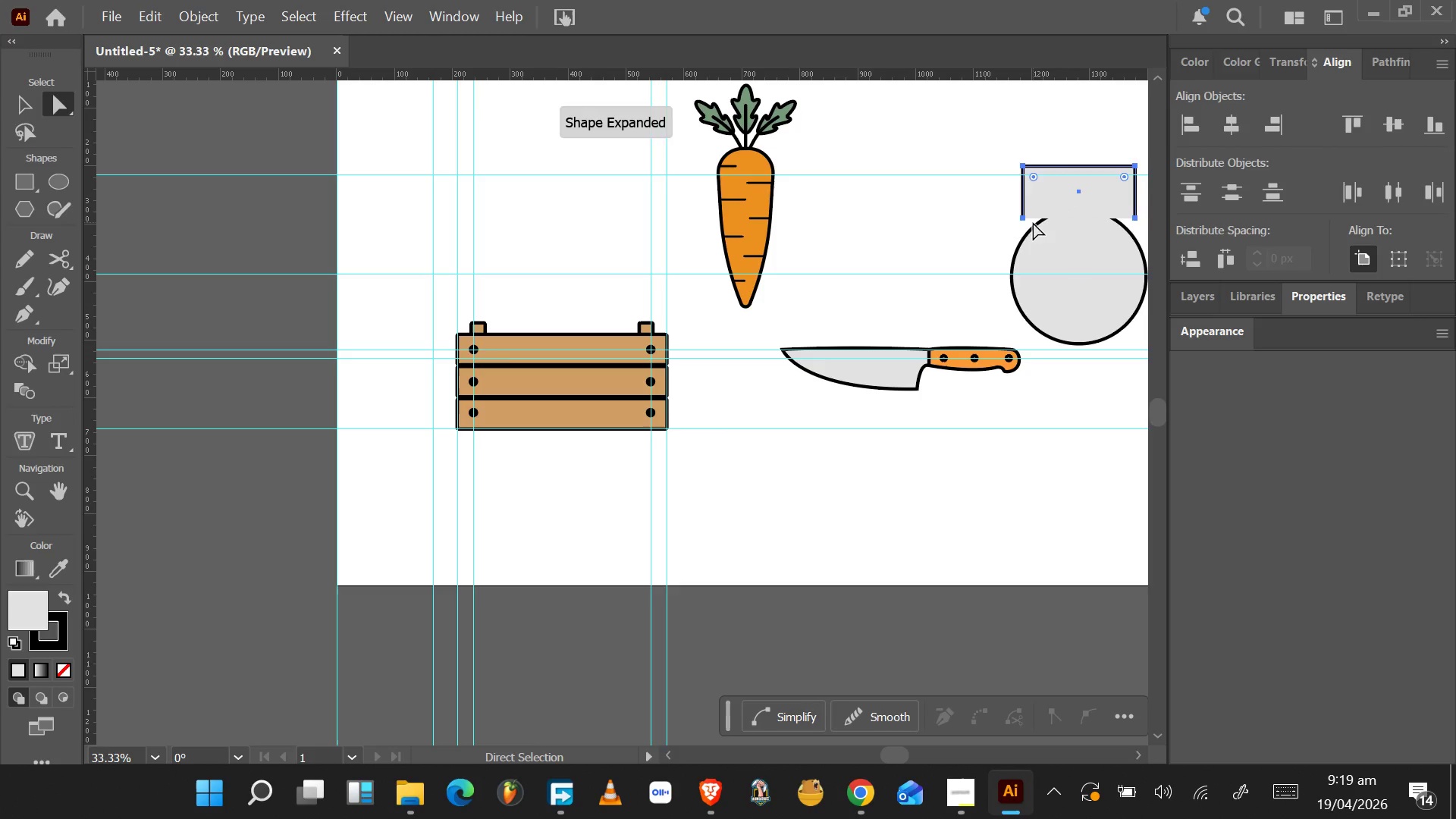 
left_click([20, 105])
 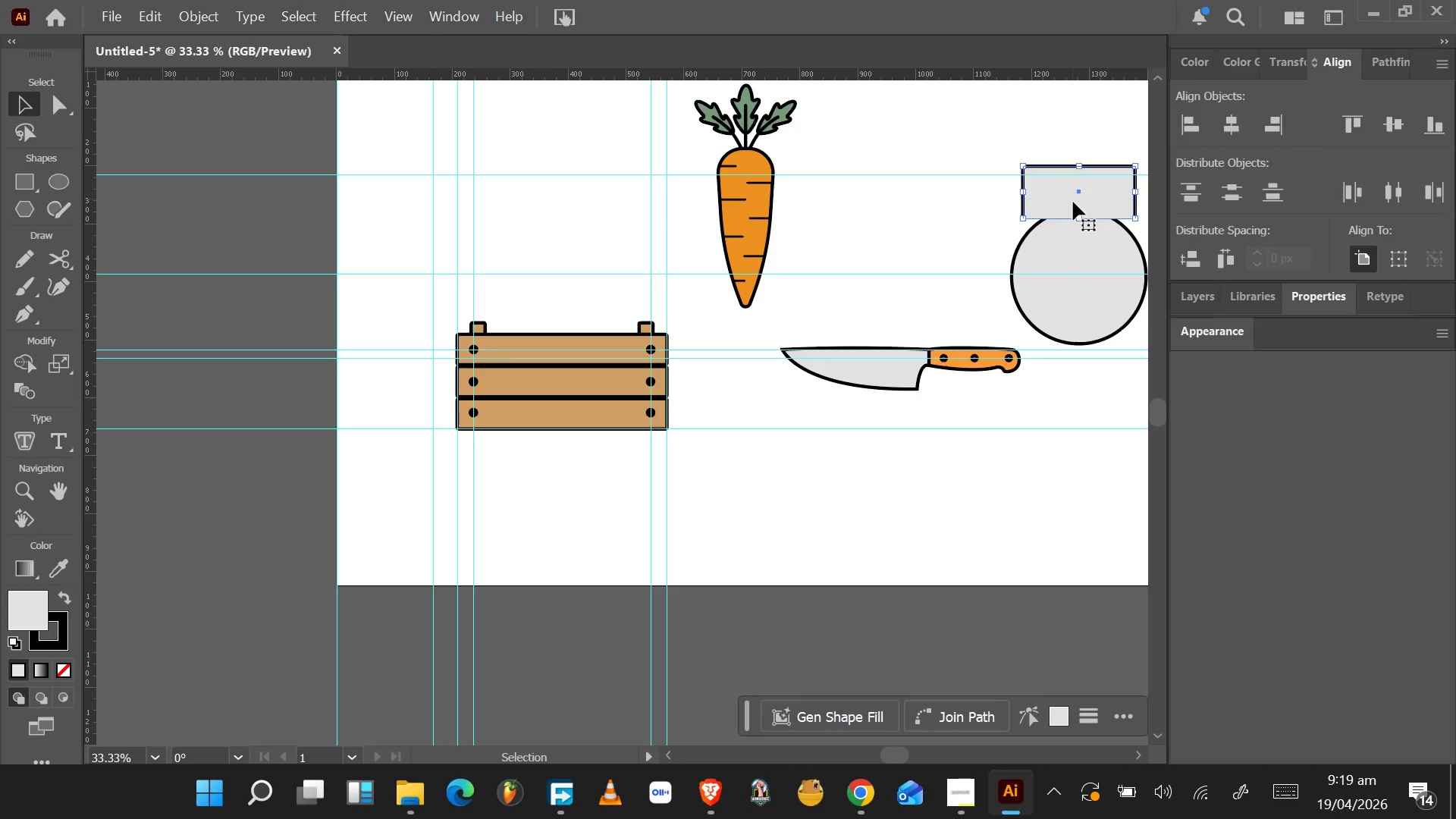 
left_click_drag(start_coordinate=[1077, 203], to_coordinate=[1075, 222])
 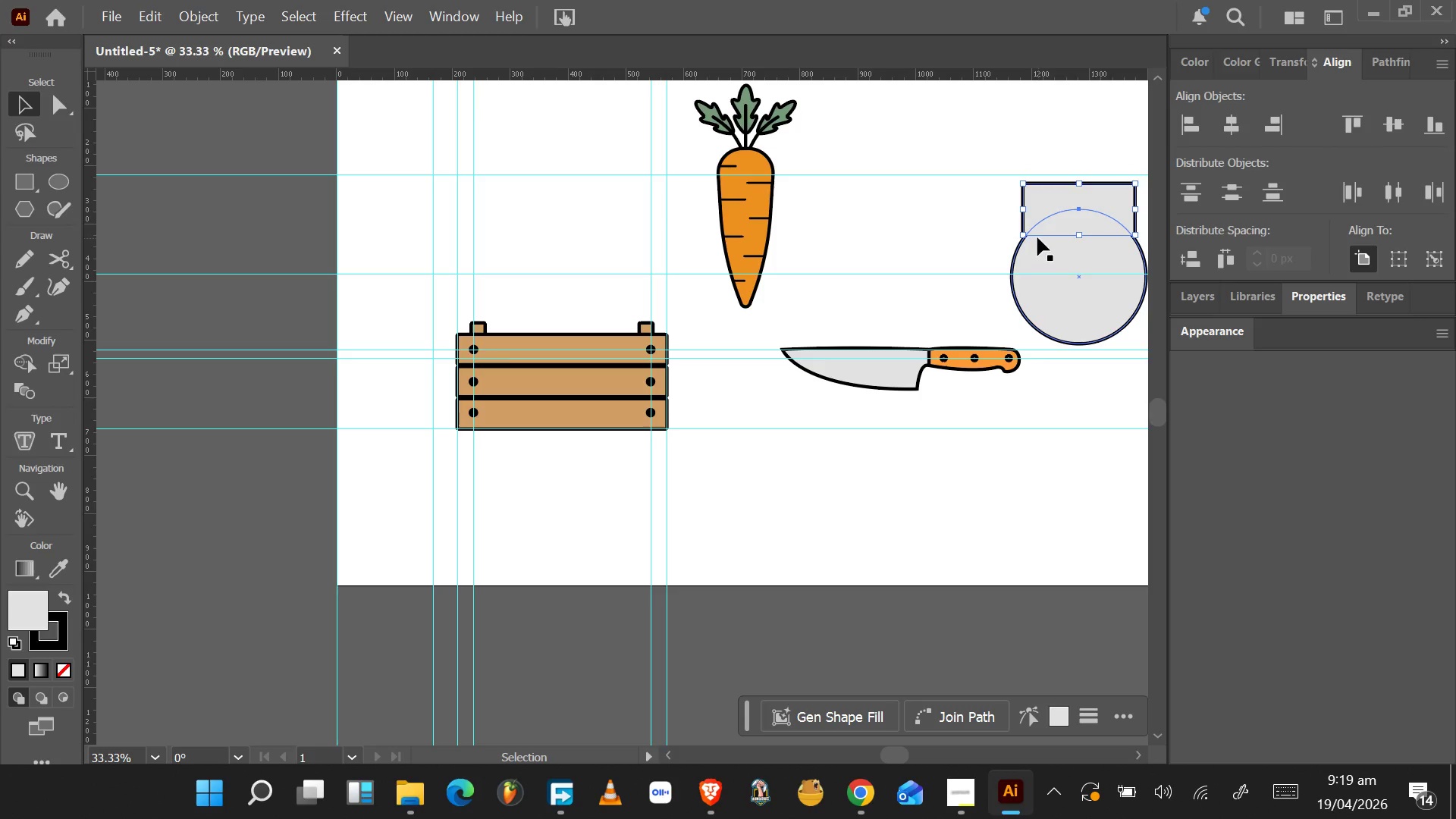 
hold_key(key=AltLeft, duration=0.56)
scroll: coordinate [1036, 231], scroll_direction: up, amount: 2.0
 